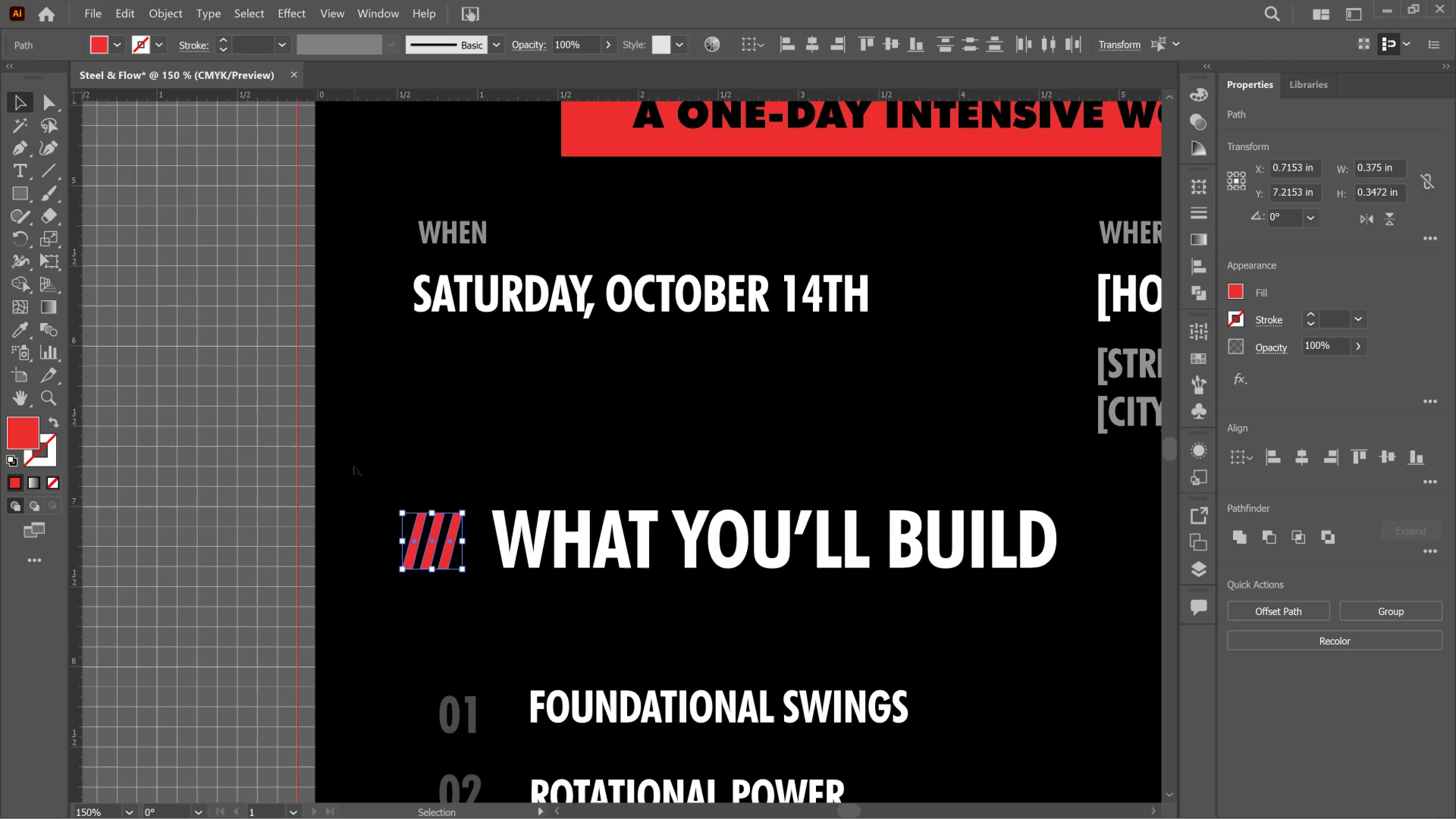 
hold_key(key=AltLeft, duration=1.64)
scroll: coordinate [571, 587], scroll_direction: down, amount: 4.0
 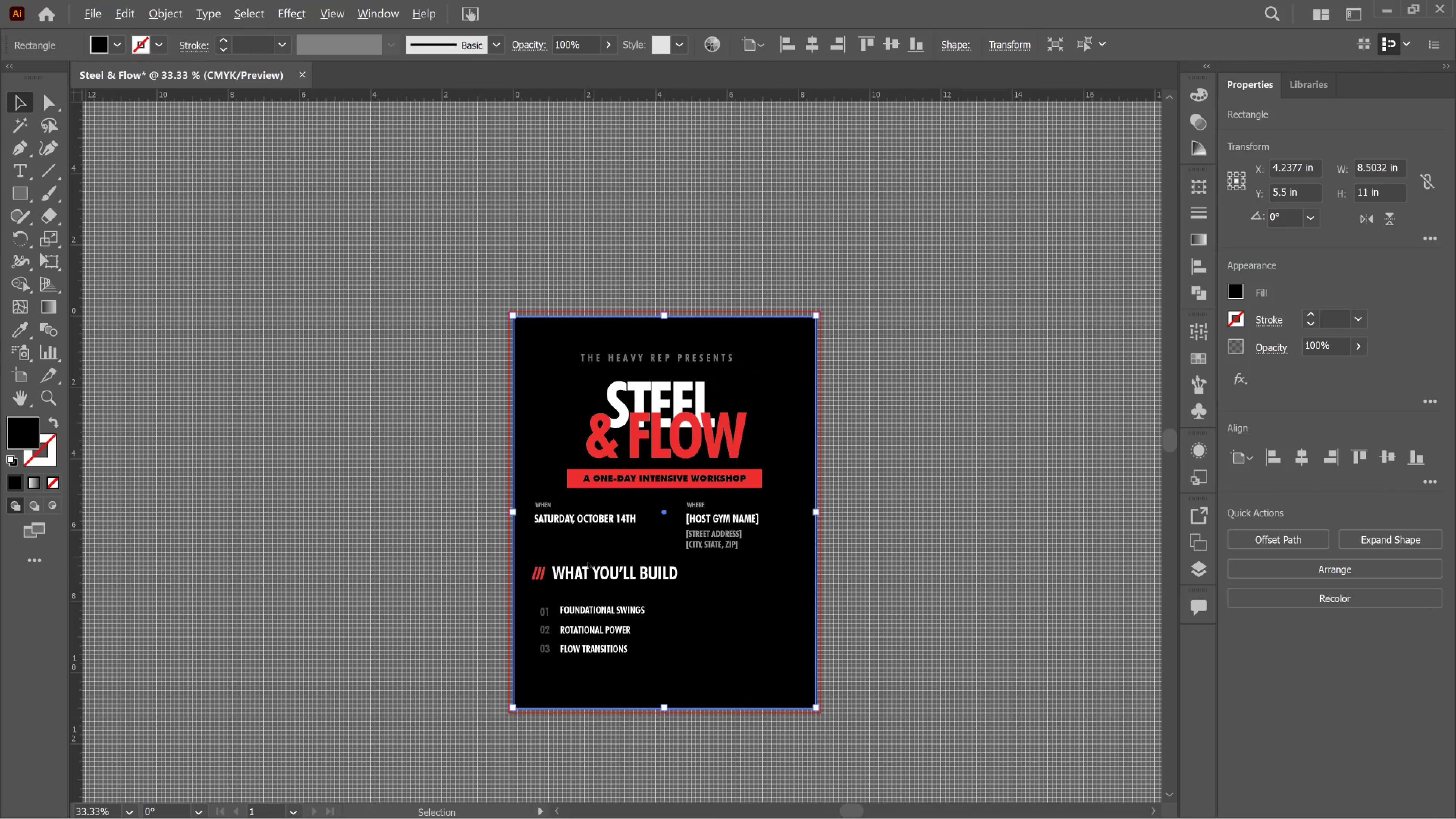 
scroll: coordinate [585, 566], scroll_direction: up, amount: 4.0
 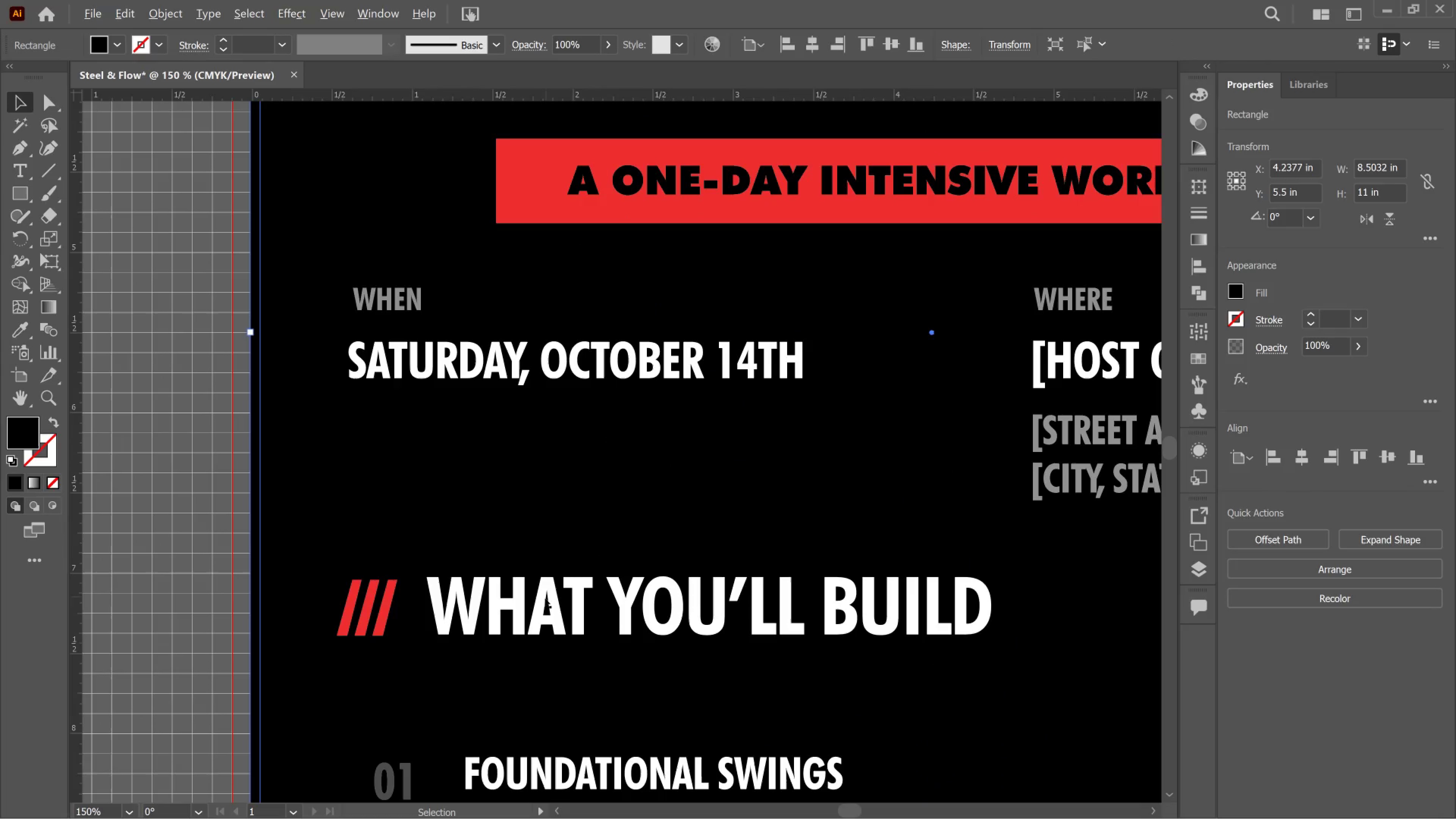 
hold_key(key=AltLeft, duration=0.35)
scroll: coordinate [537, 615], scroll_direction: up, amount: 3.0
 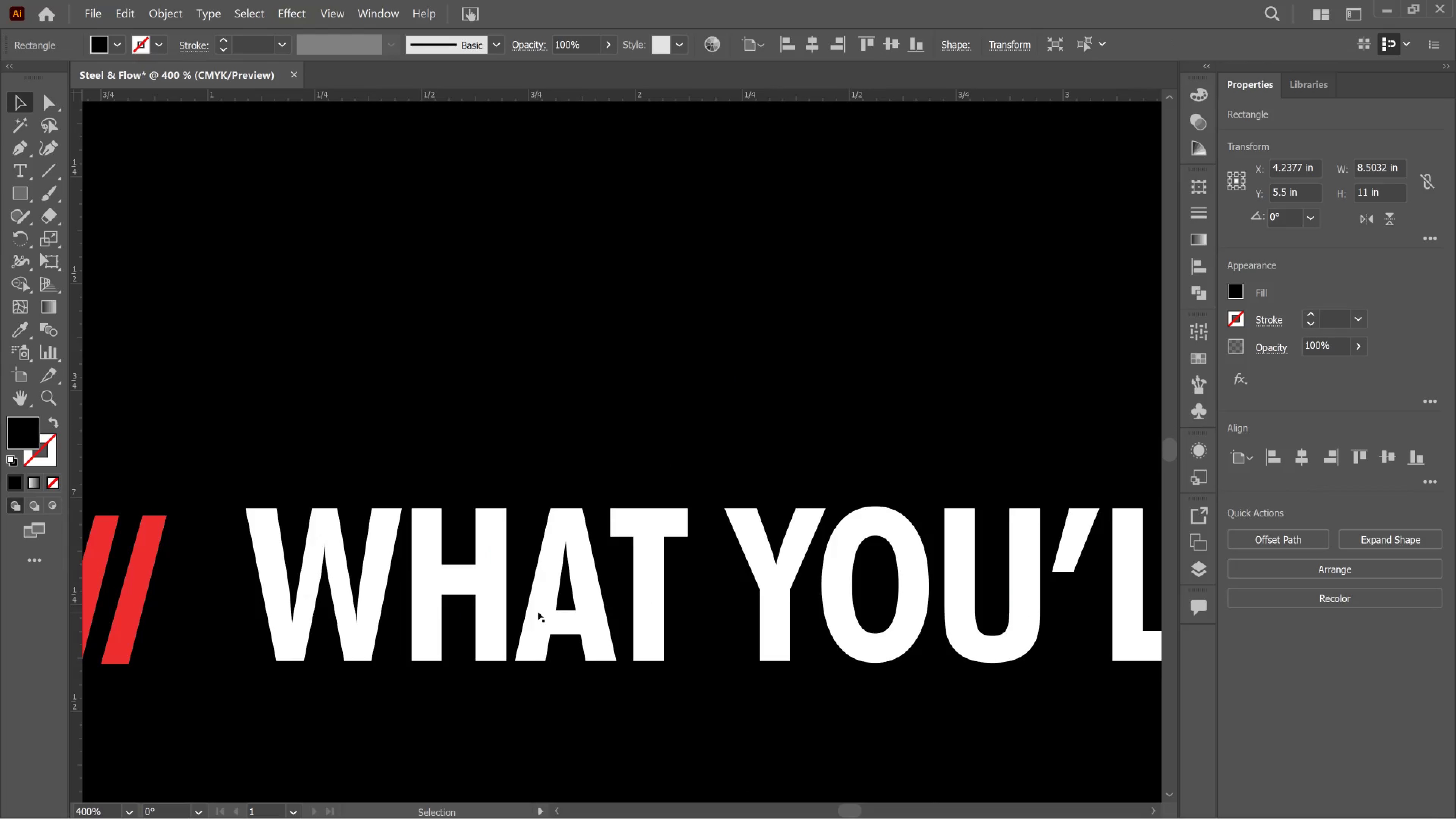 
hold_key(key=AltLeft, duration=3.1)
left_click_drag(start_coordinate=[538, 612], to_coordinate=[530, 623])
 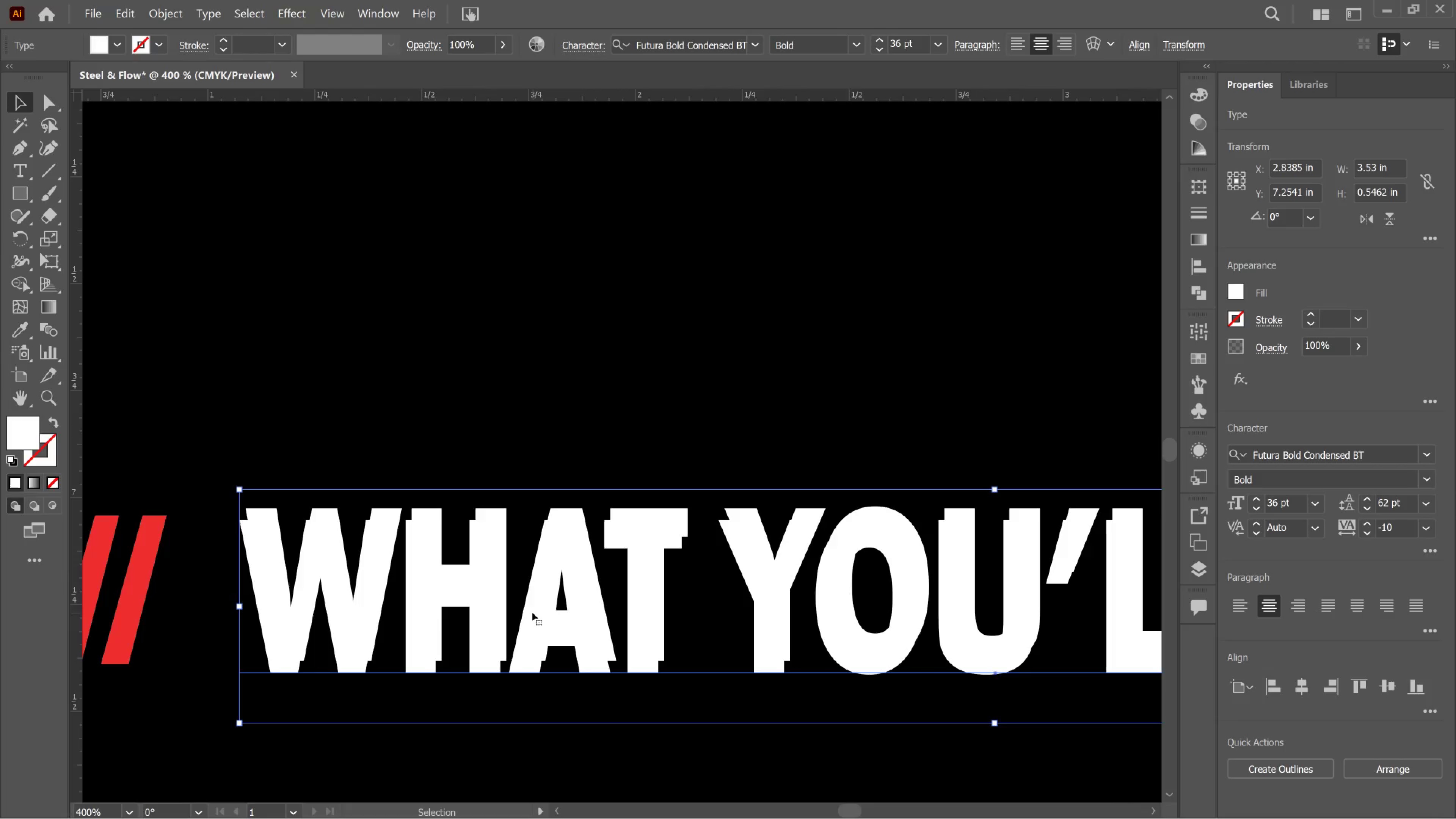 
left_click_drag(start_coordinate=[533, 613], to_coordinate=[548, 594])
 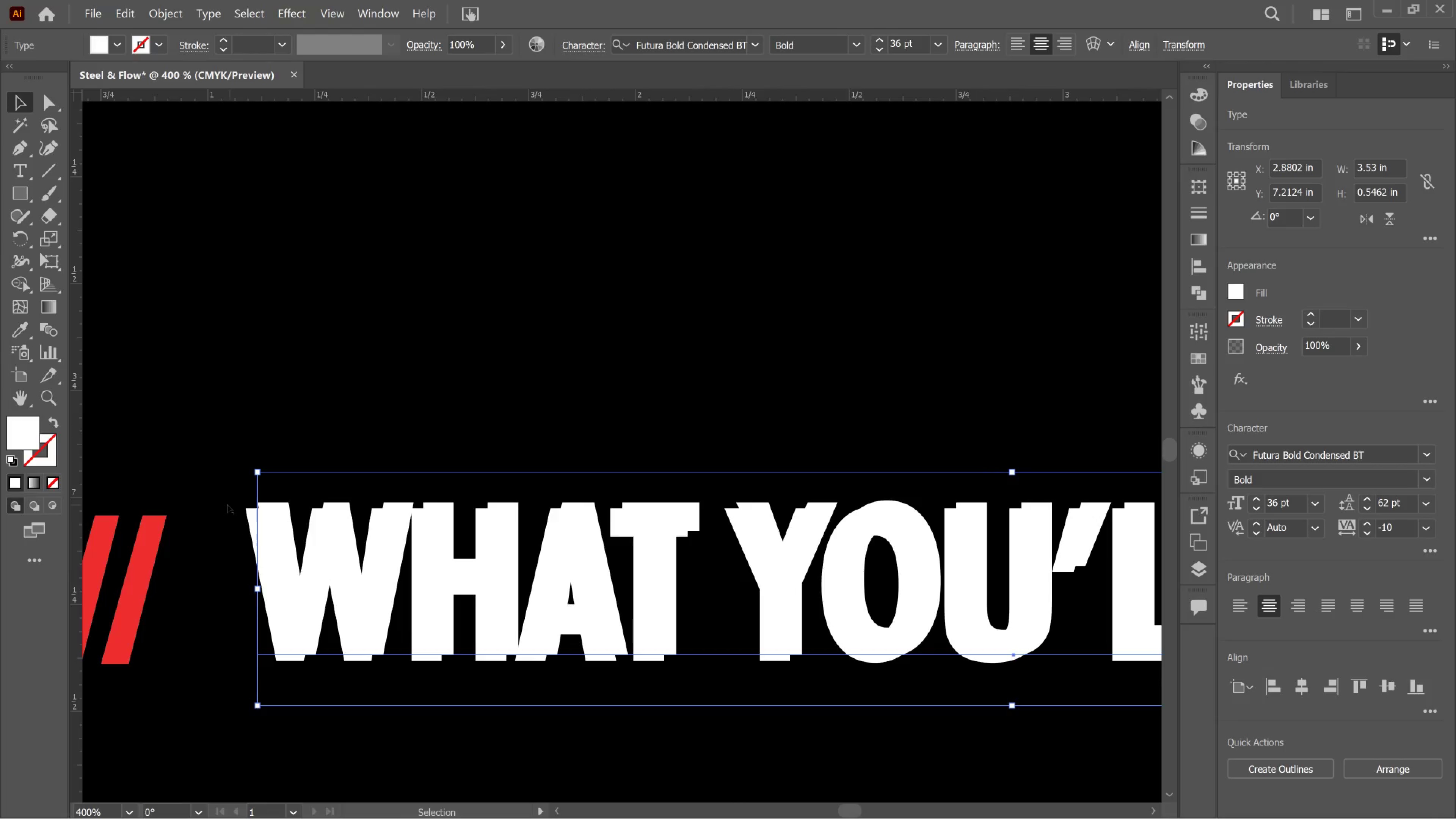 
left_click([228, 501])
 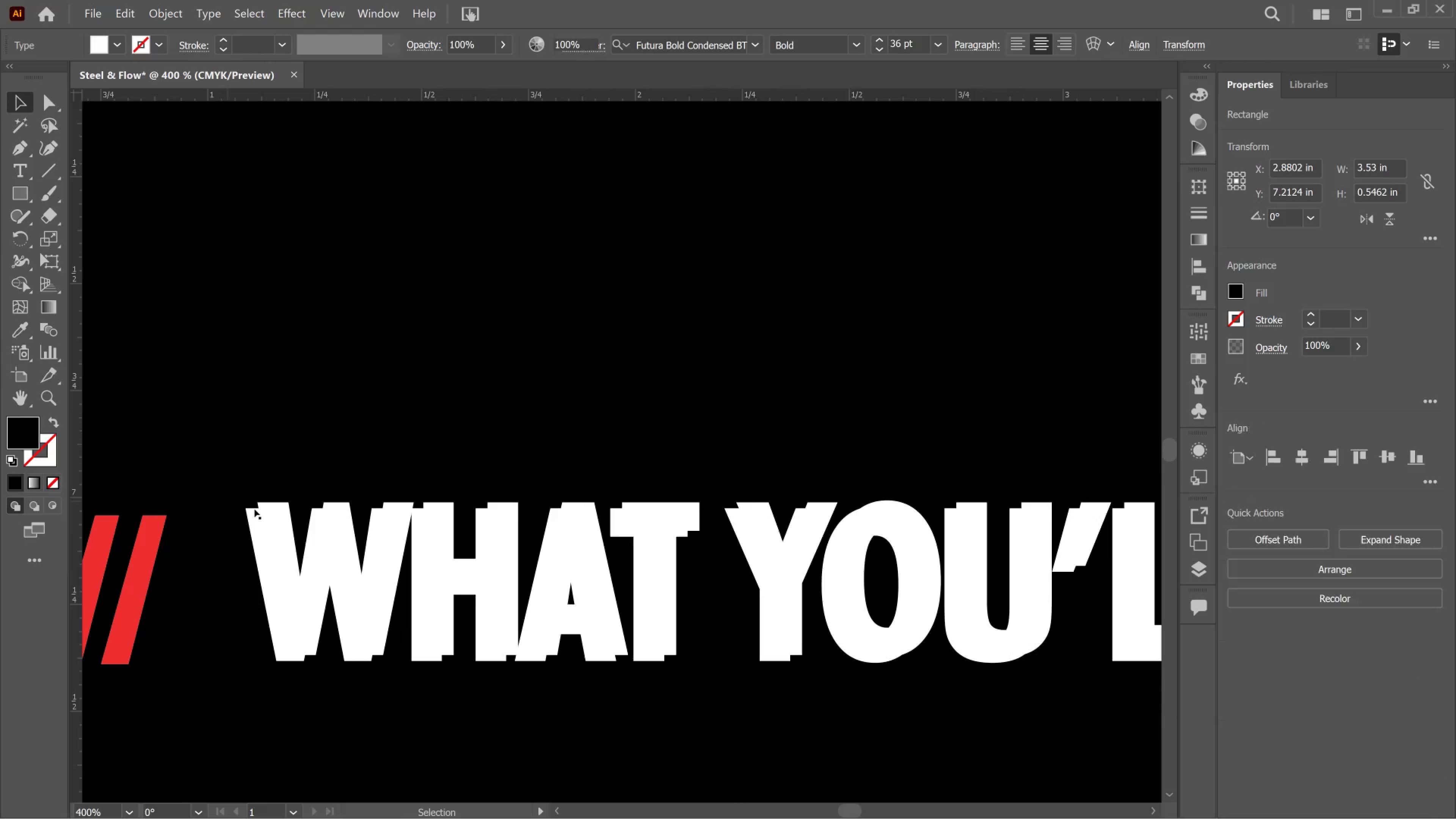 
left_click([255, 510])
 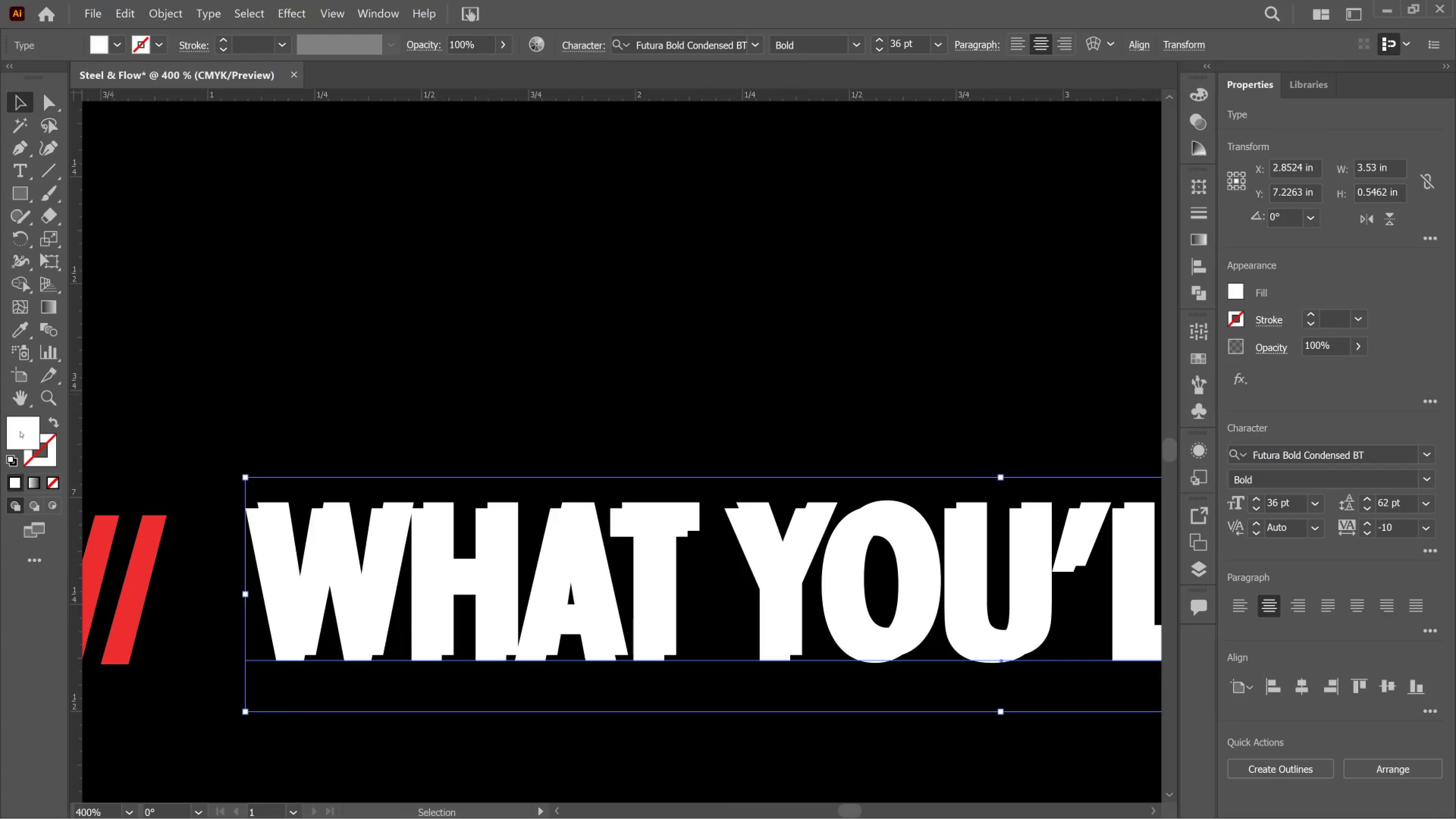 
left_click([20, 431])
 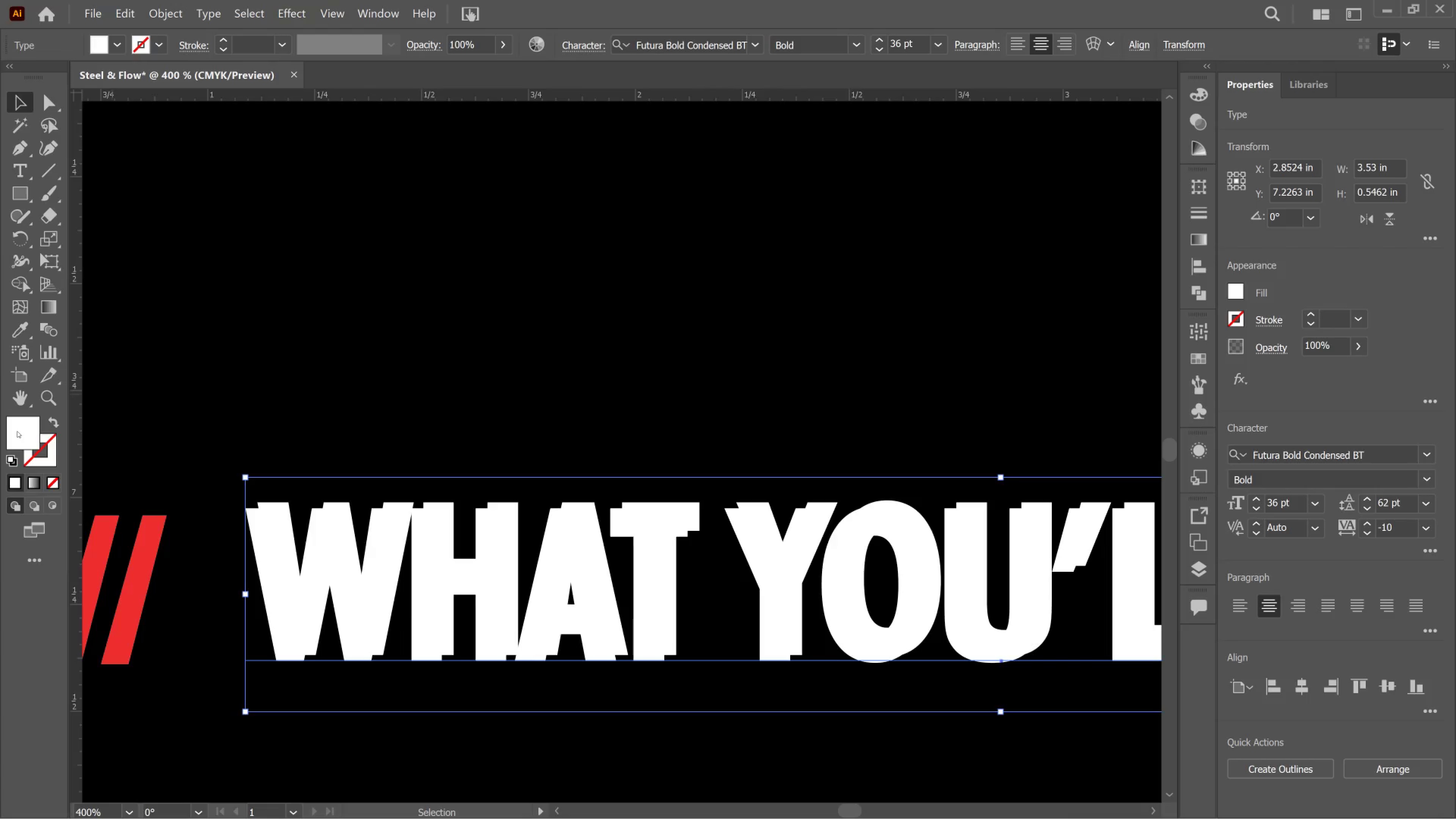 
left_click([17, 431])
 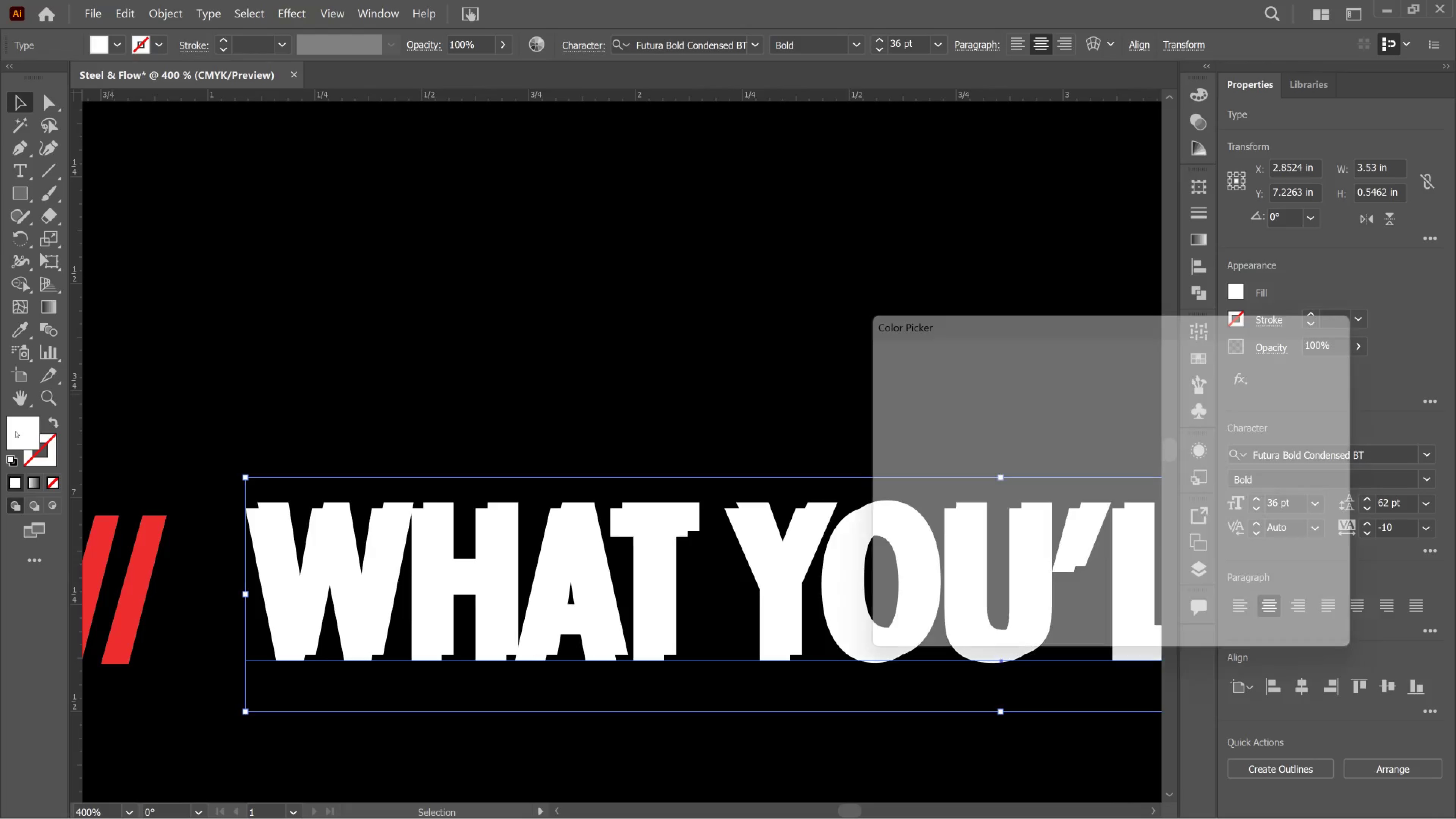 
double_click([15, 431])
 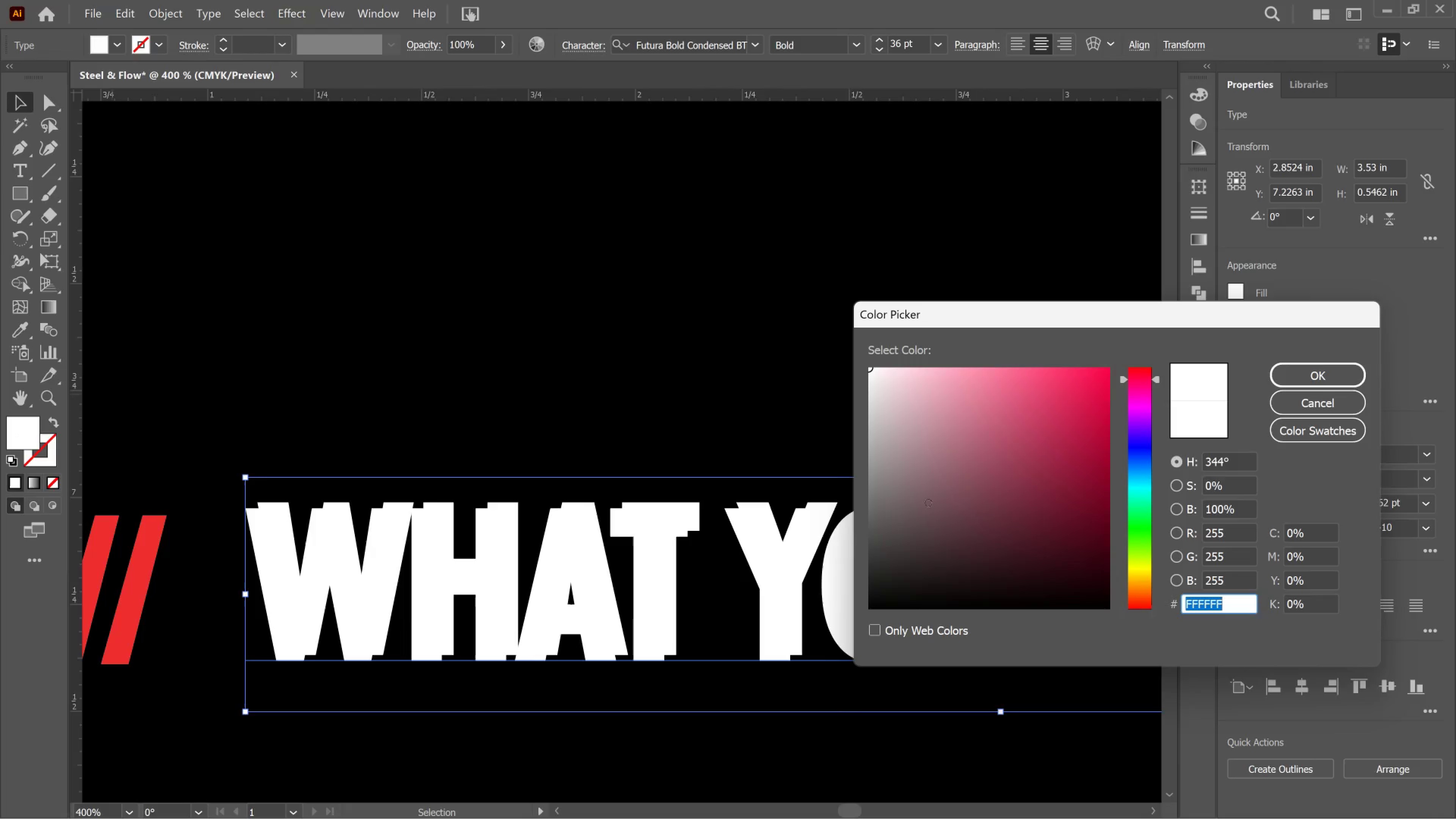 
left_click_drag(start_coordinate=[924, 504], to_coordinate=[837, 540])
 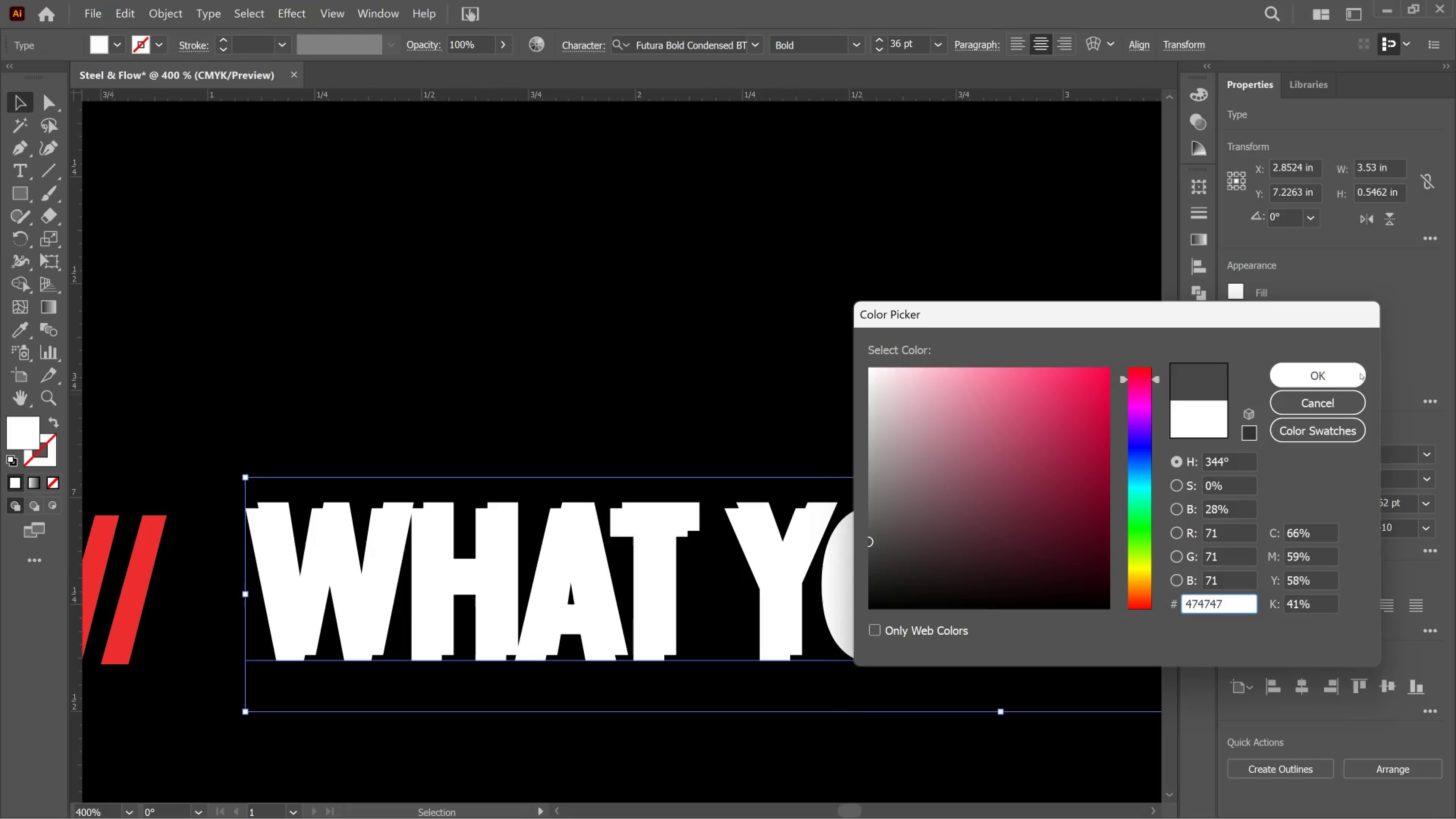 
left_click([1357, 370])
 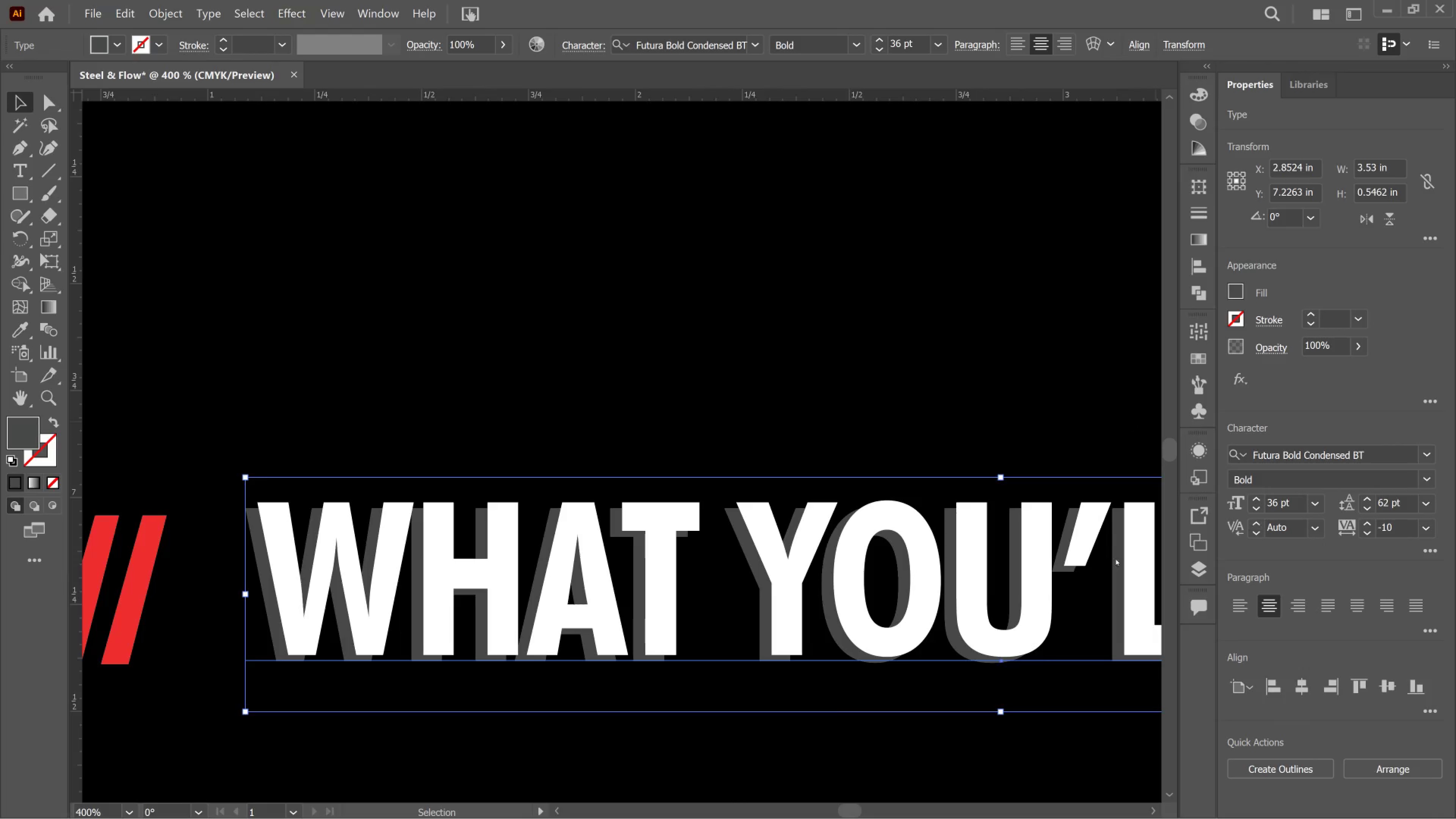 
hold_key(key=ShiftLeft, duration=0.76)
left_click_drag(start_coordinate=[971, 619], to_coordinate=[973, 619])
 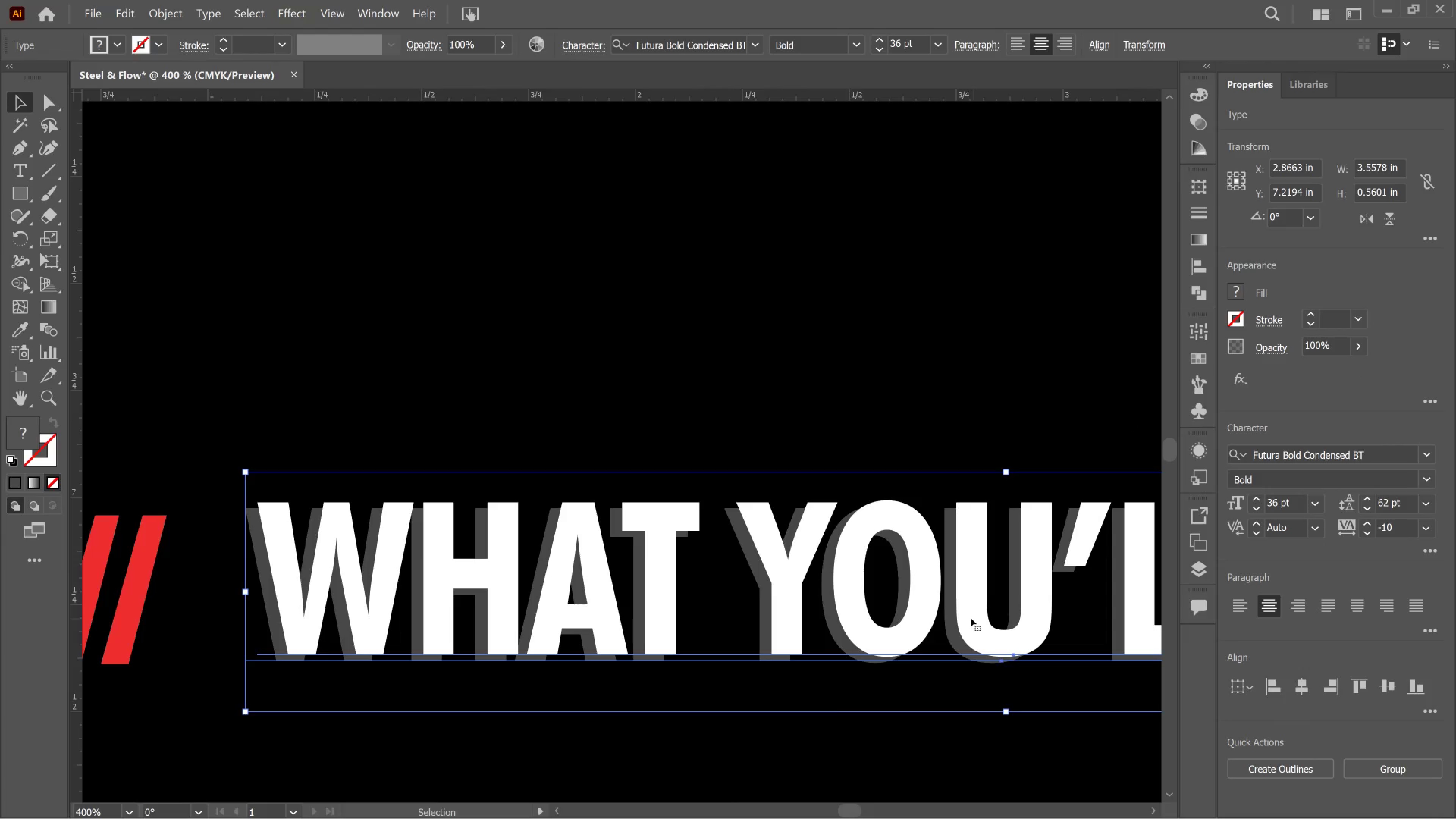 
left_click_drag(start_coordinate=[971, 619], to_coordinate=[954, 632])
 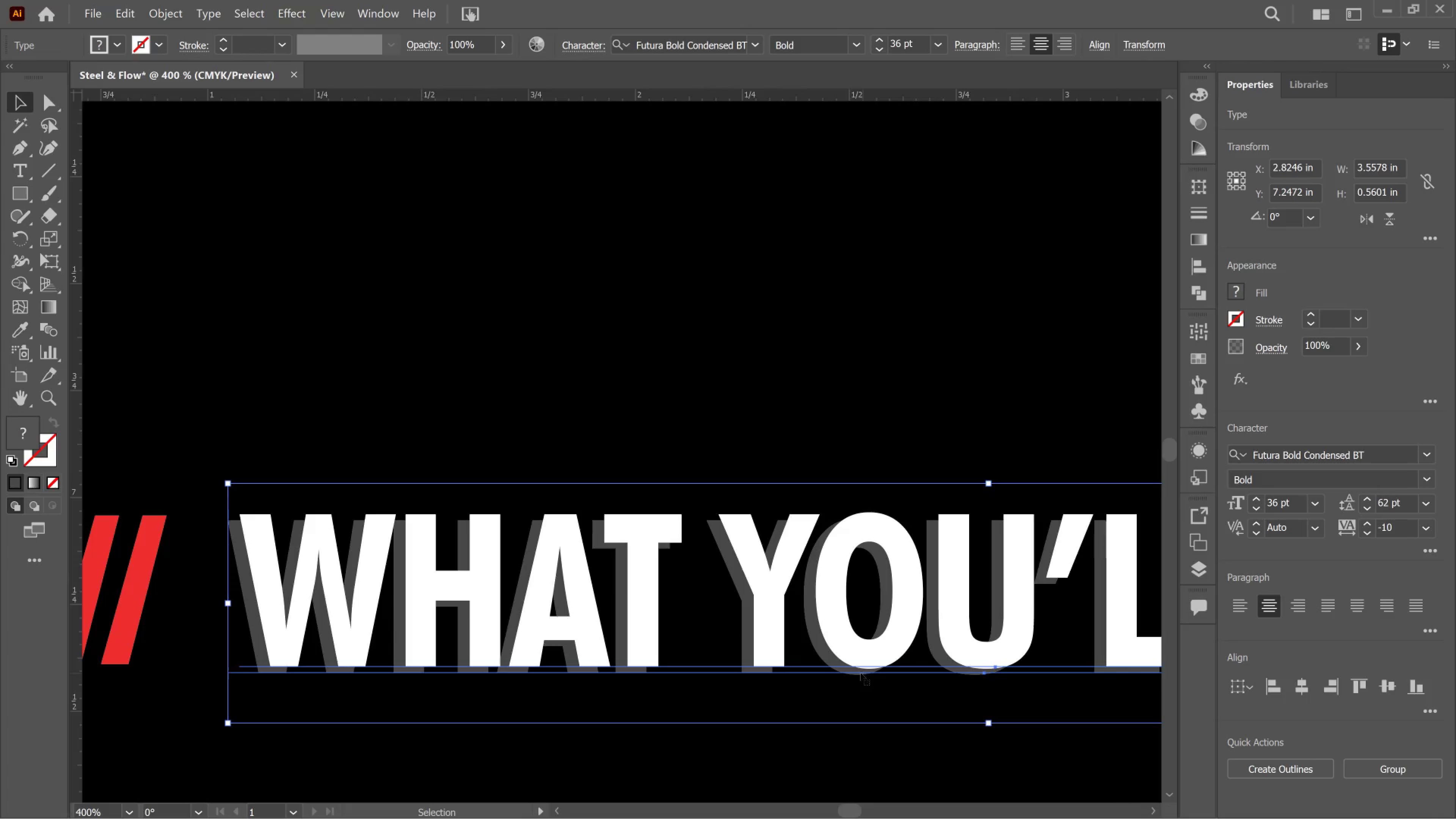 
left_click([860, 680])
 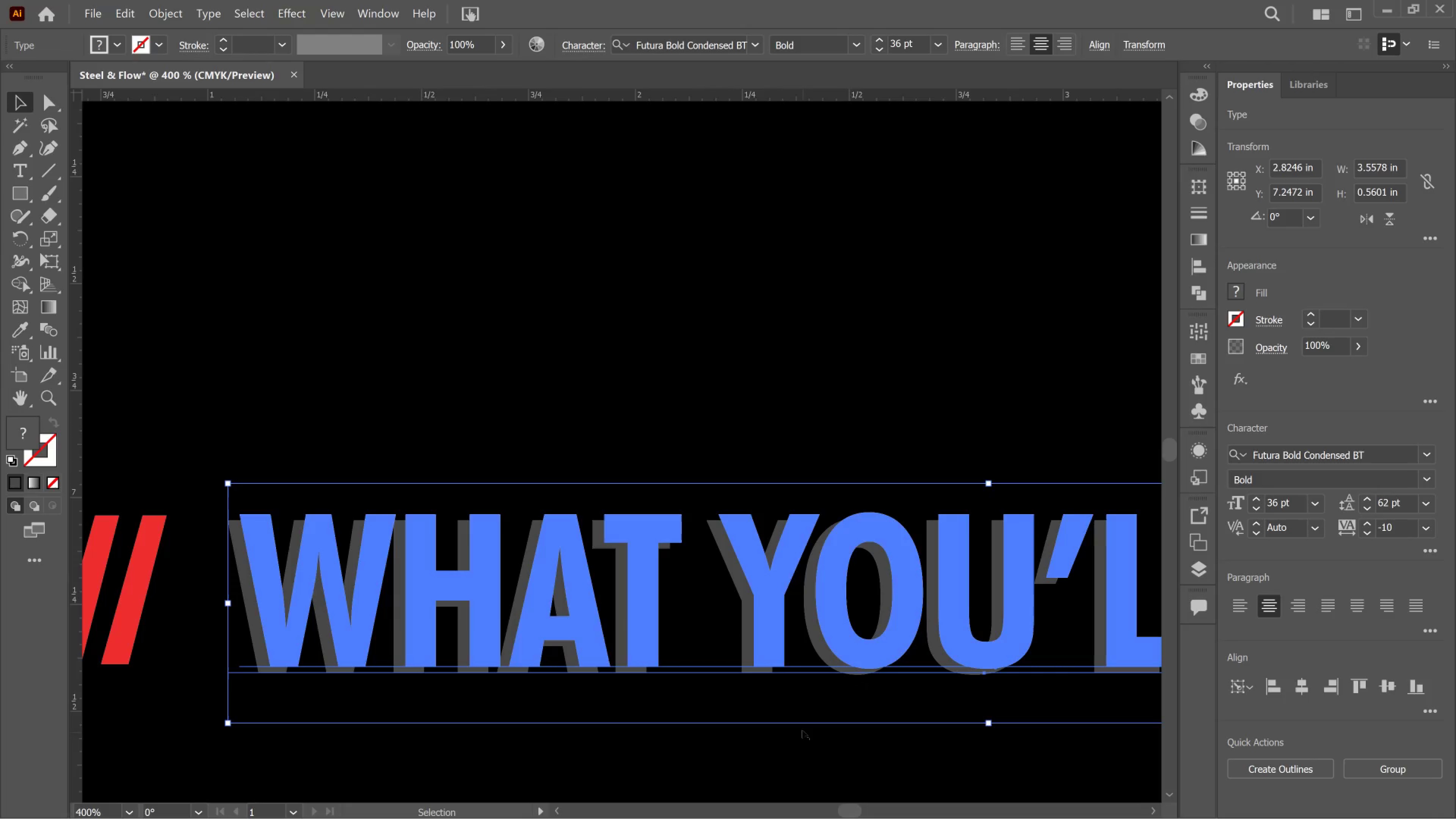 
left_click([803, 728])
 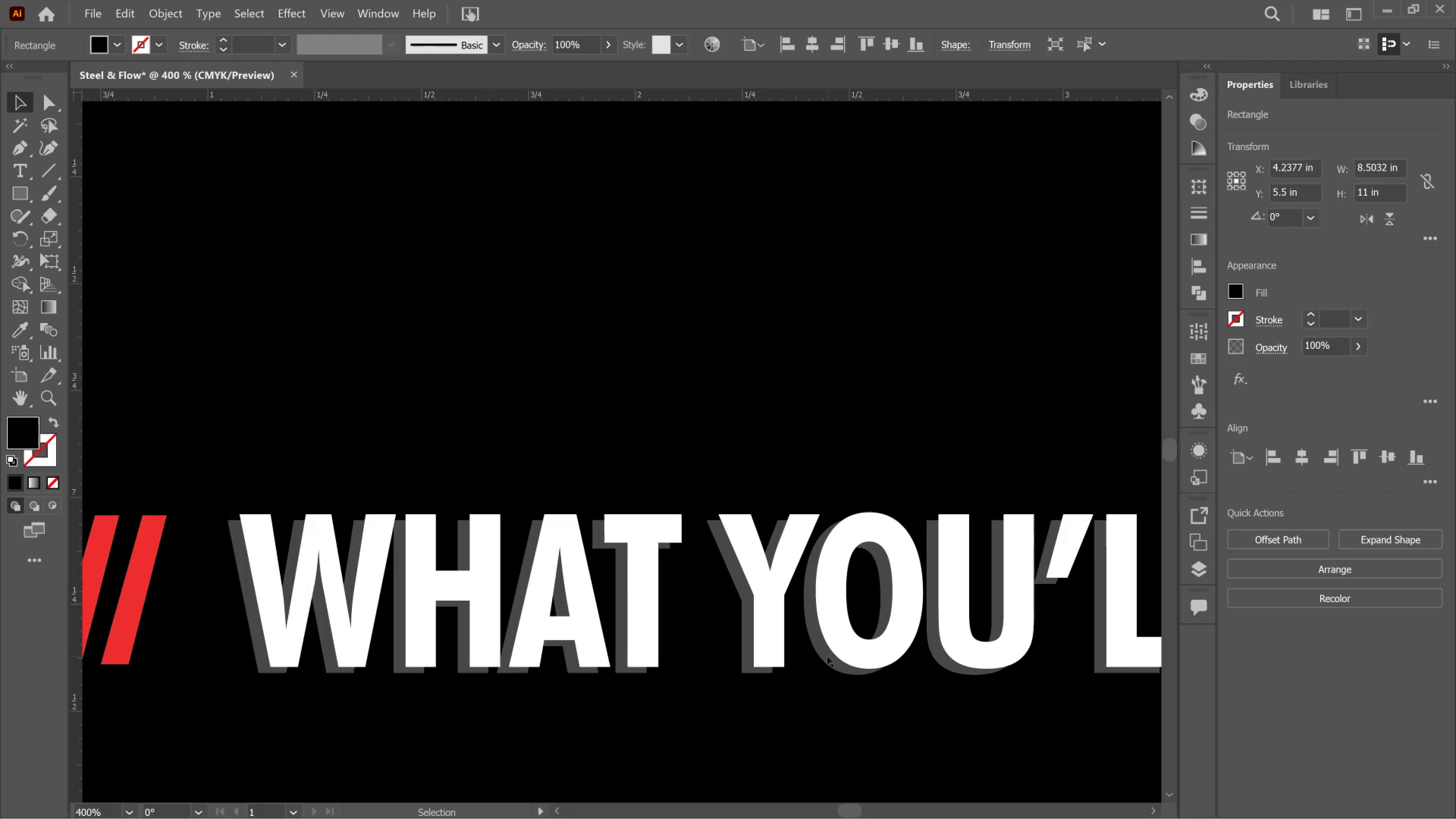 
left_click([827, 657])
 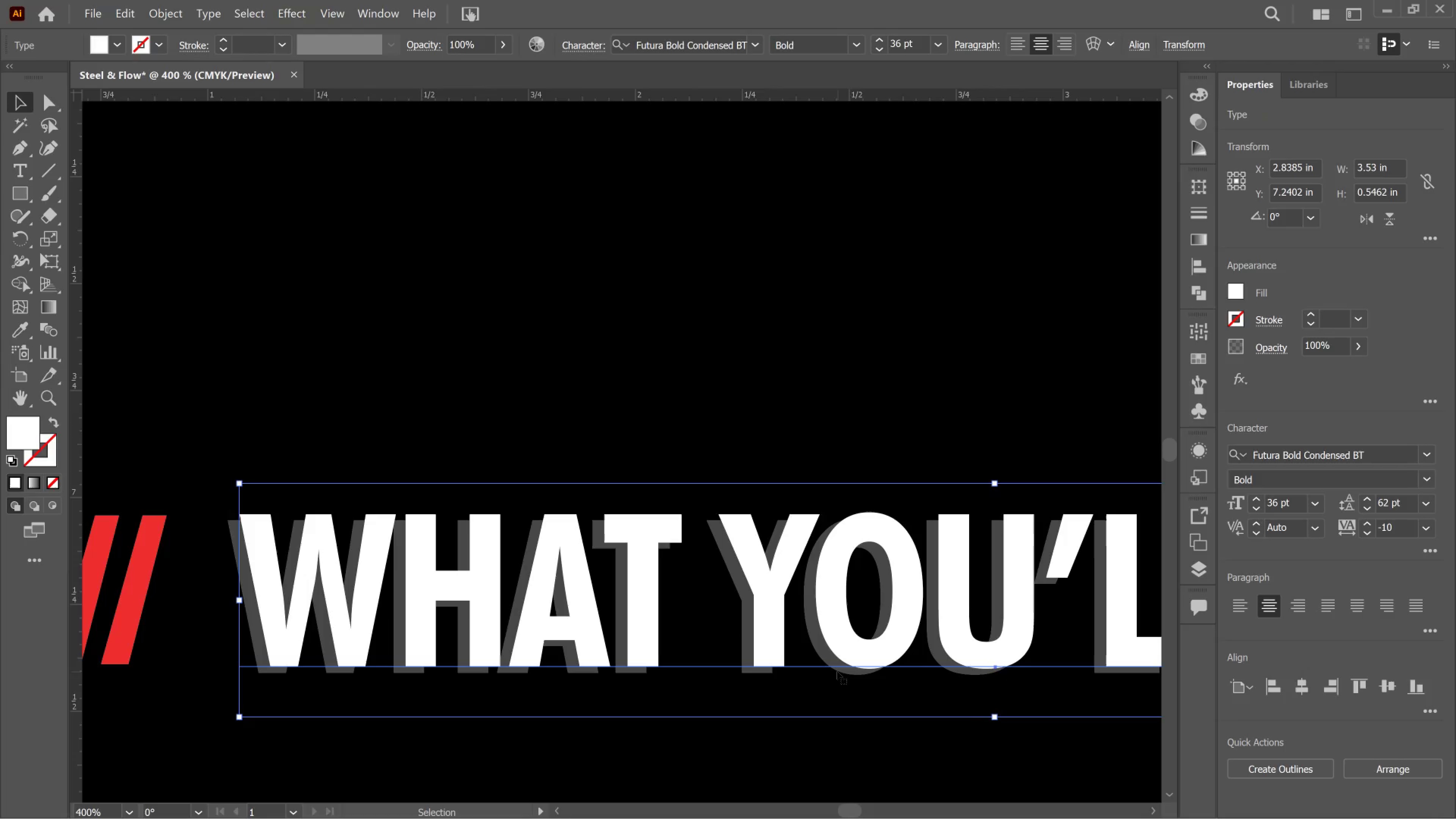 
key(ArrowDown)
 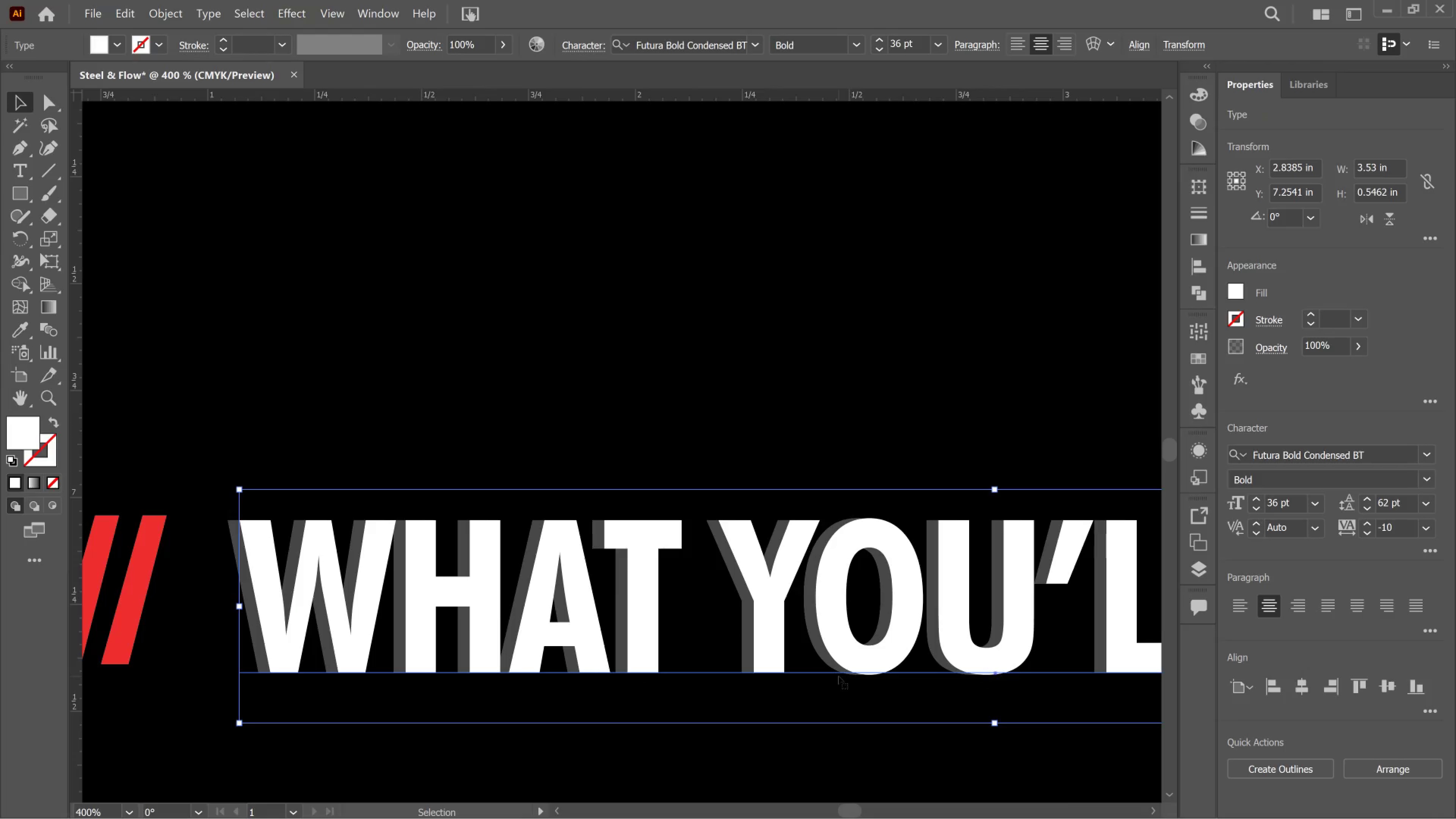 
key(ArrowDown)
 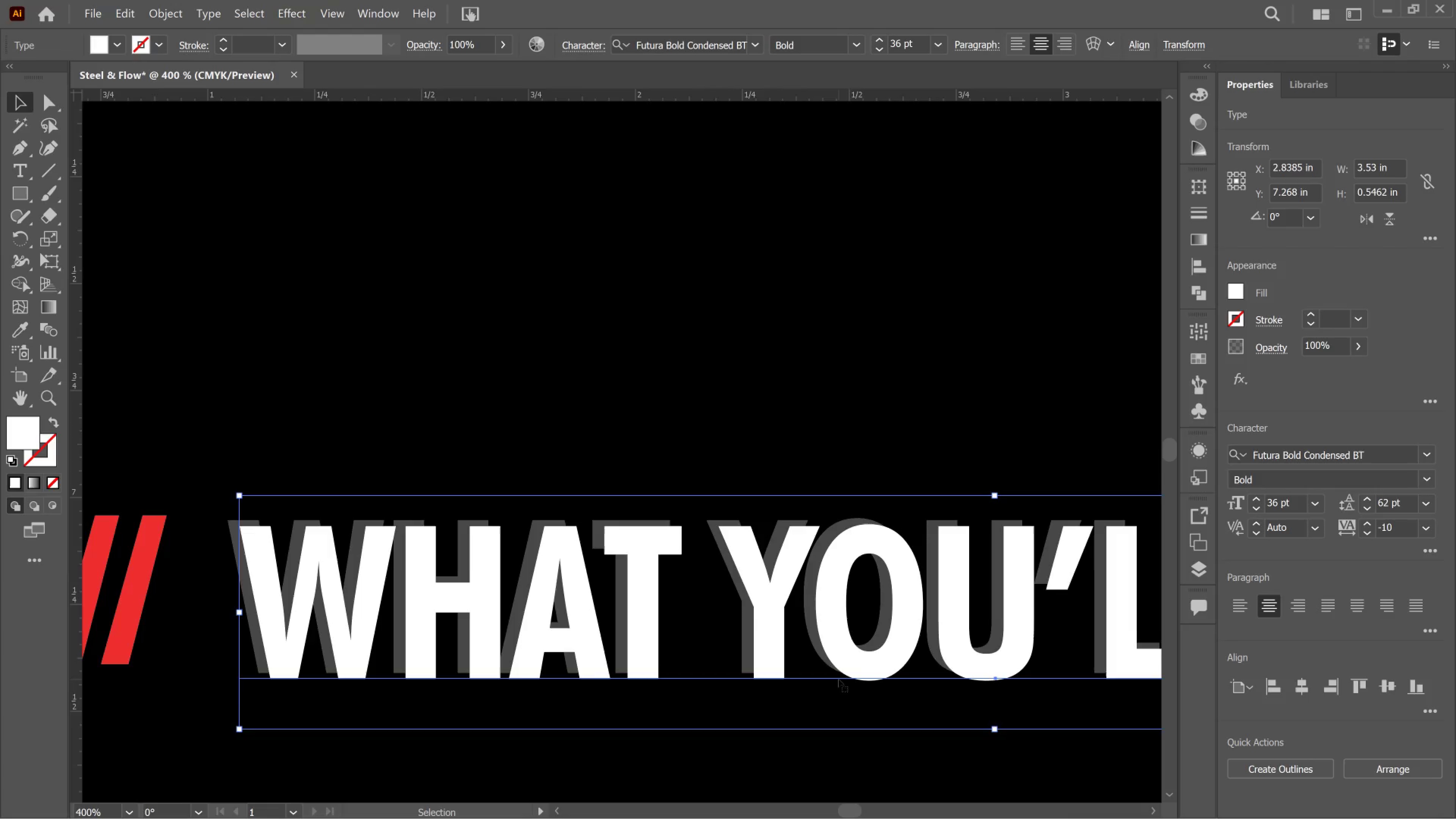 
key(ArrowUp)
 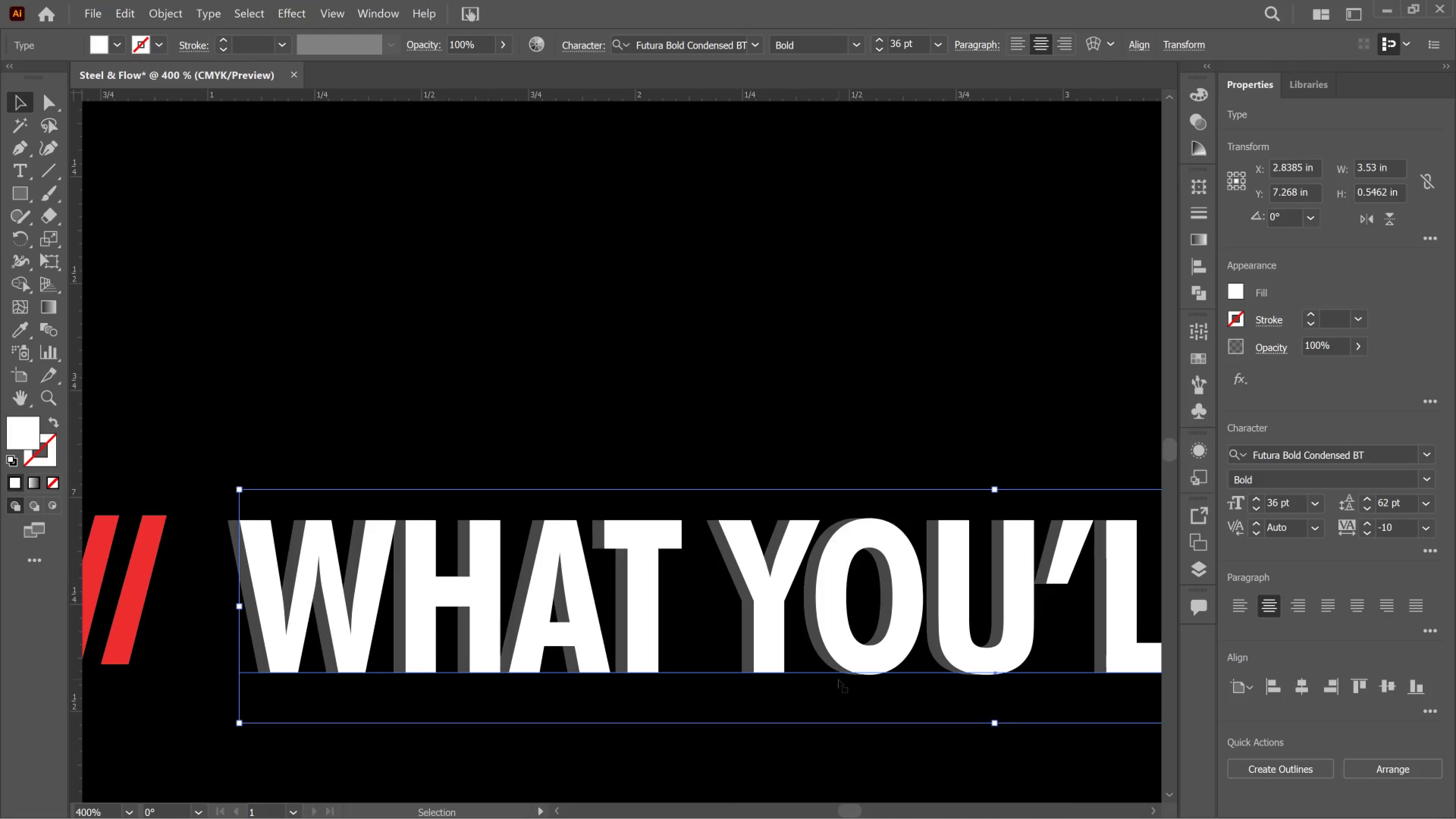 
key(ArrowUp)
 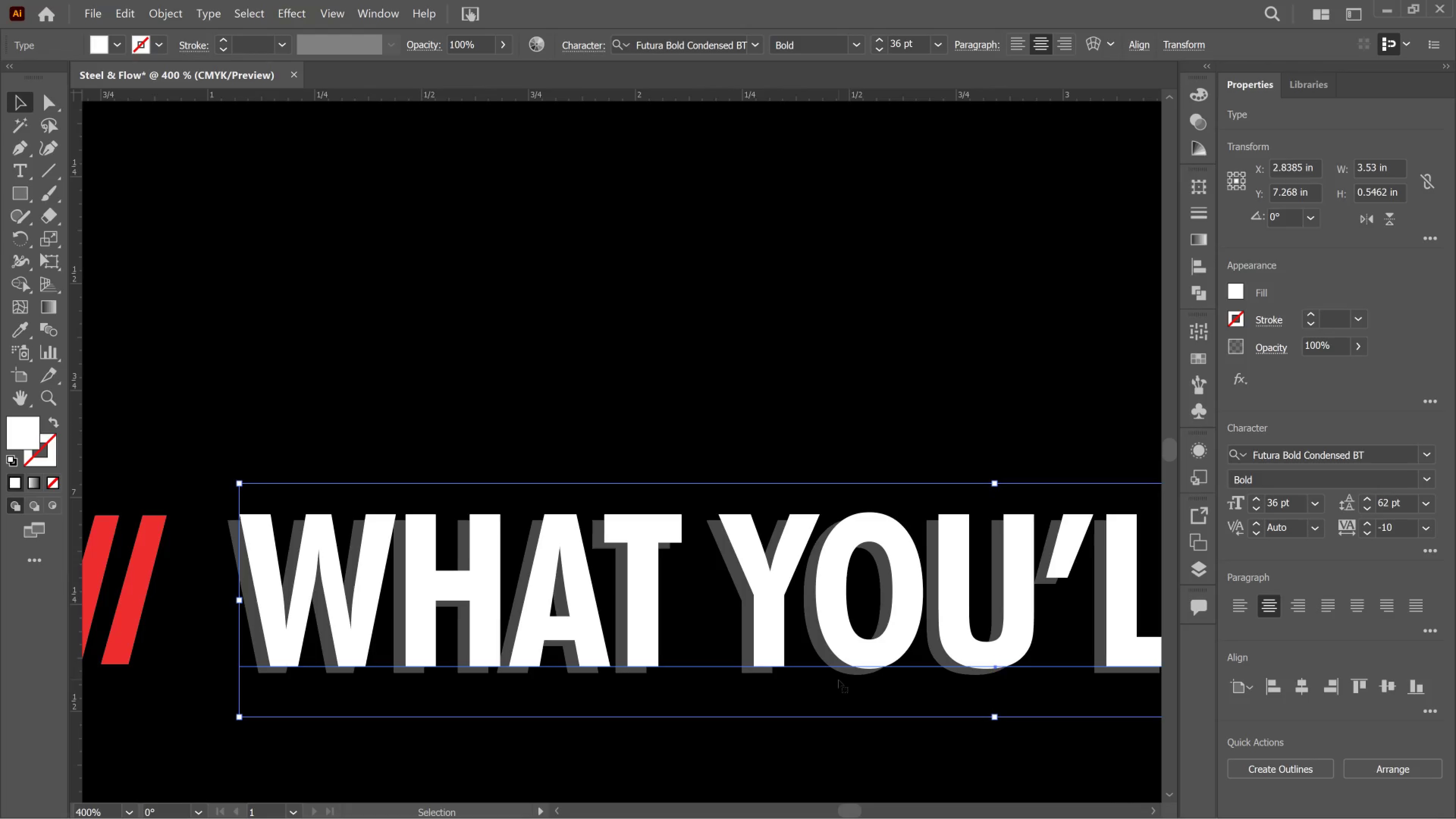 
key(ArrowUp)
 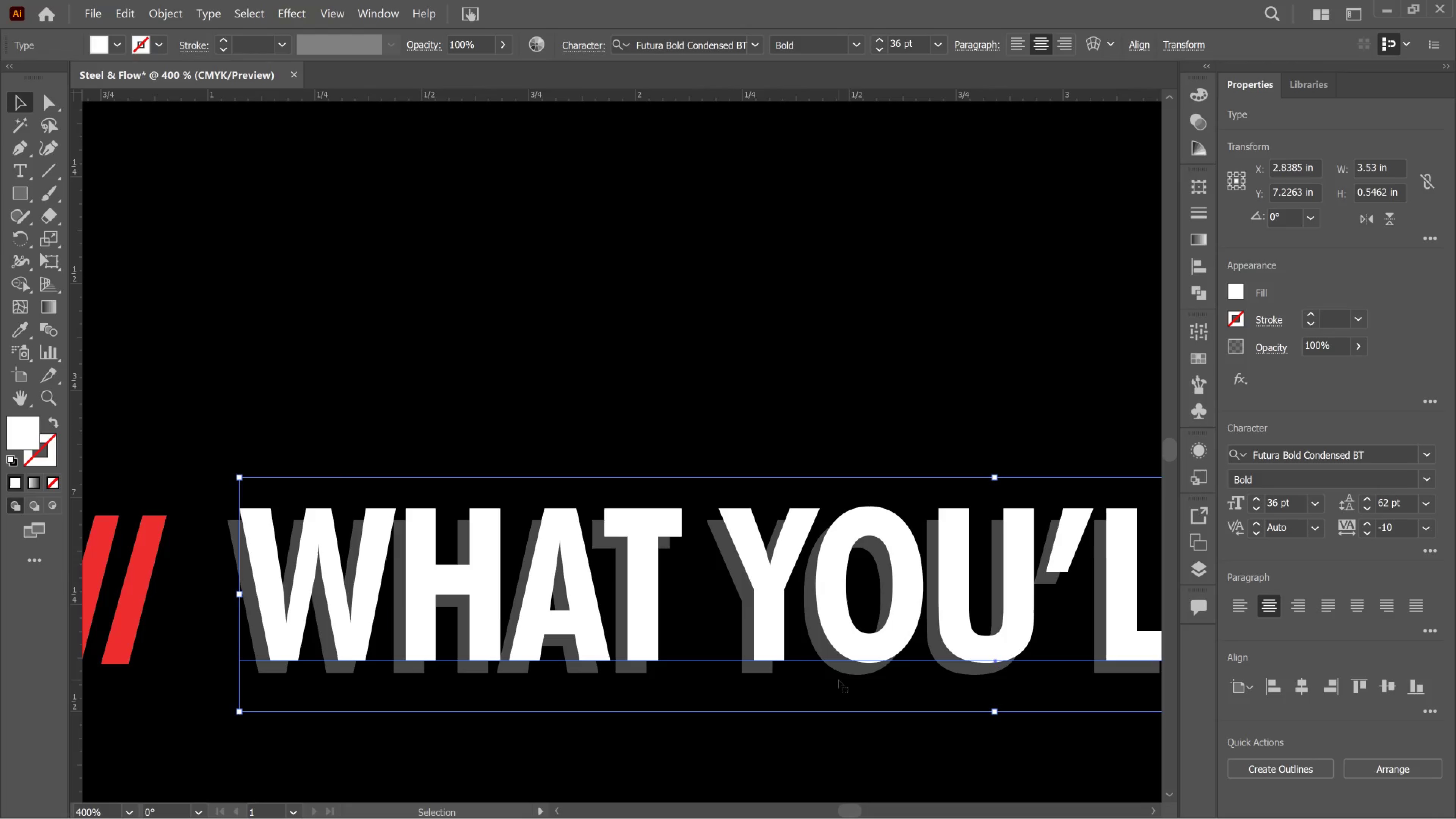 
key(ArrowDown)
 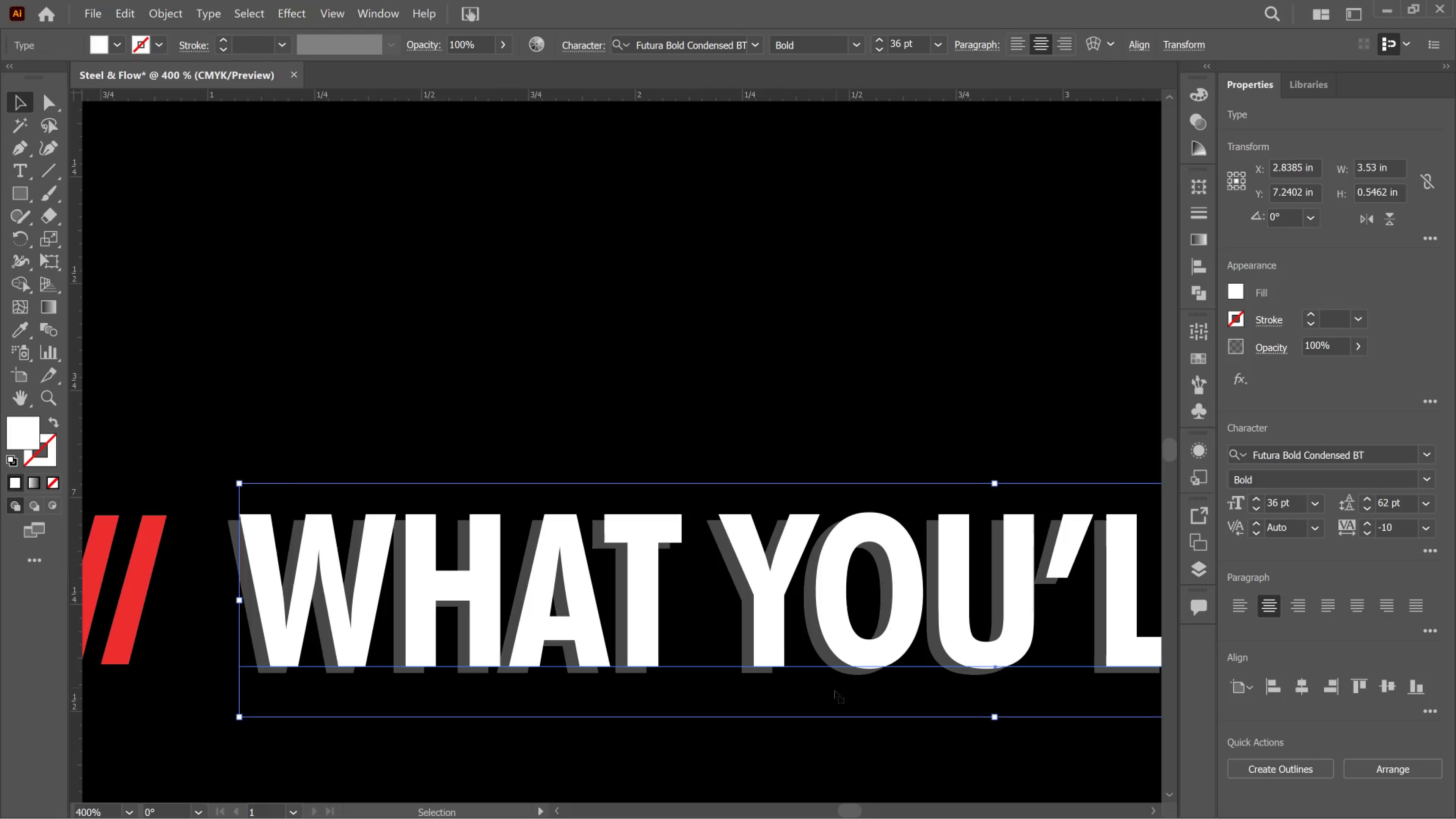 
left_click([835, 691])
 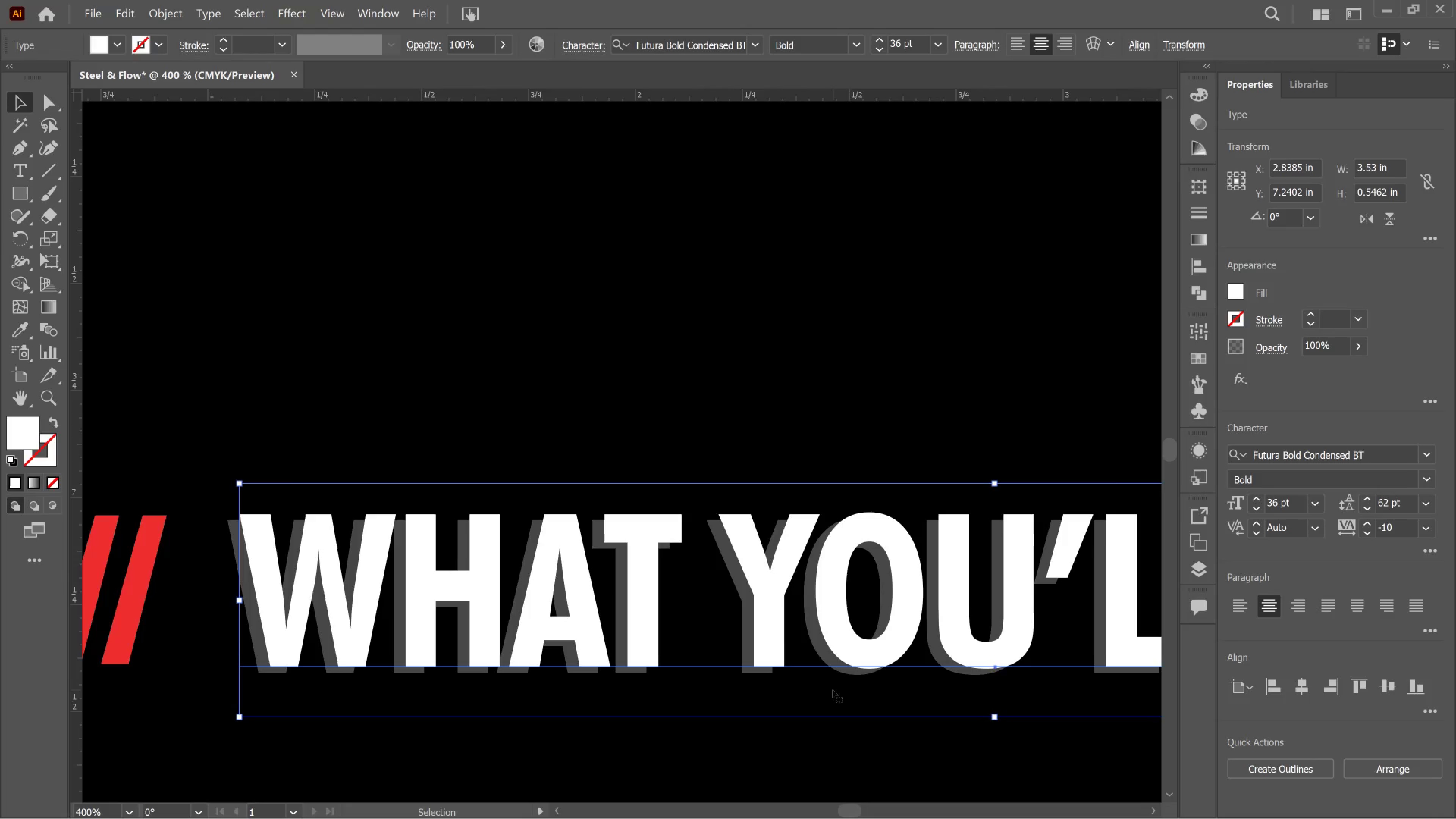 
left_click([833, 690])
 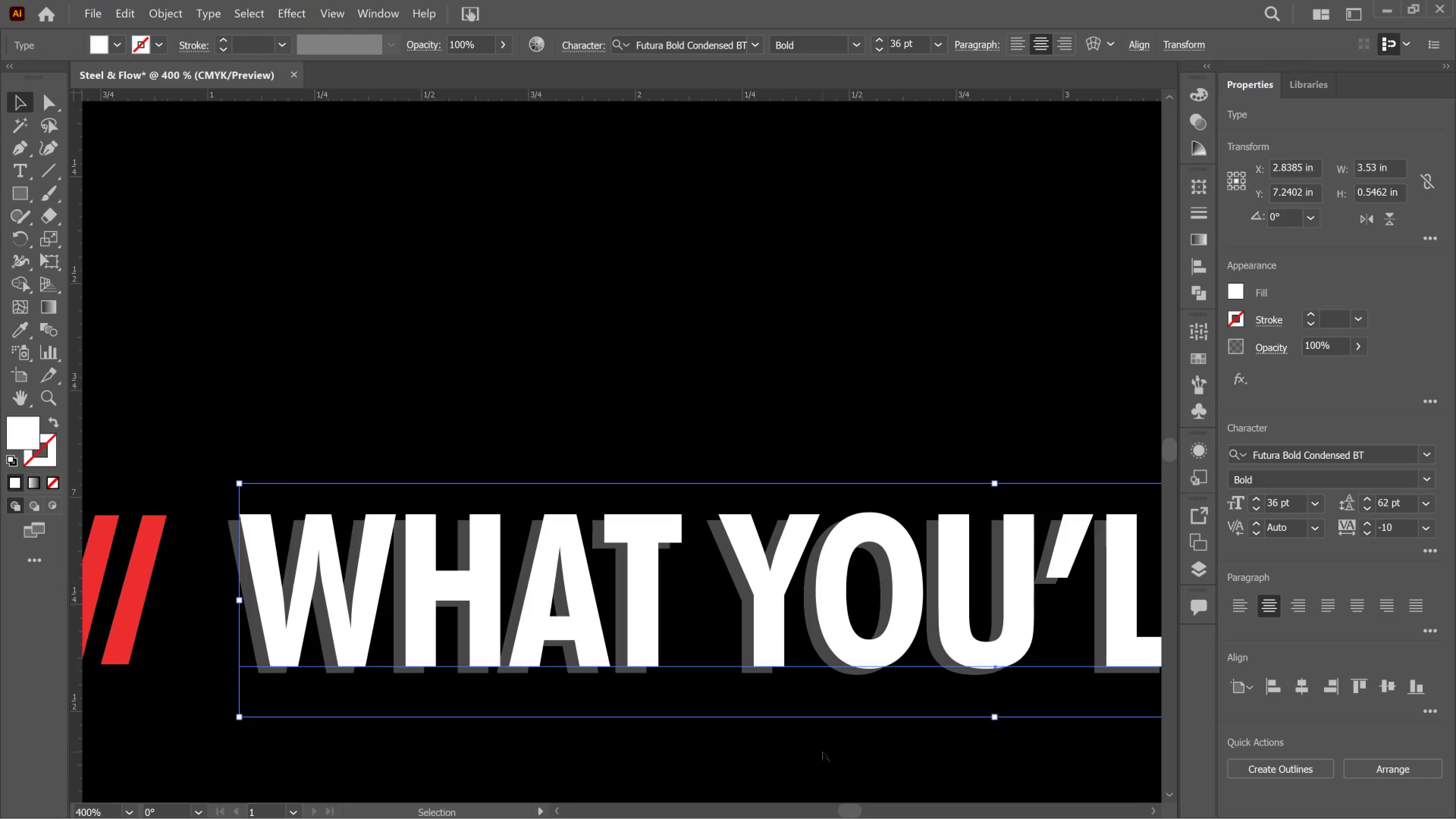 
left_click([823, 752])
 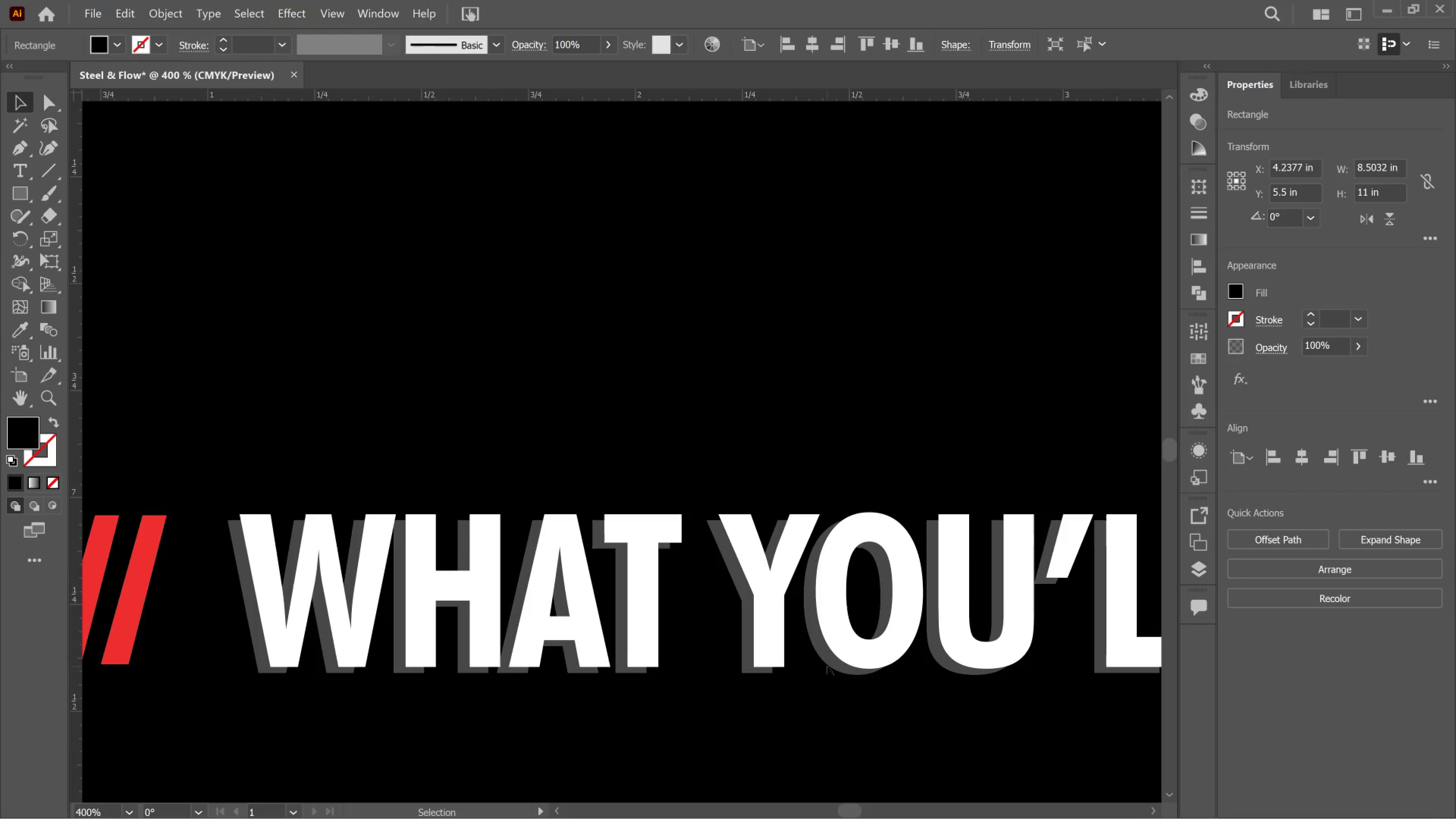 
left_click([827, 666])
 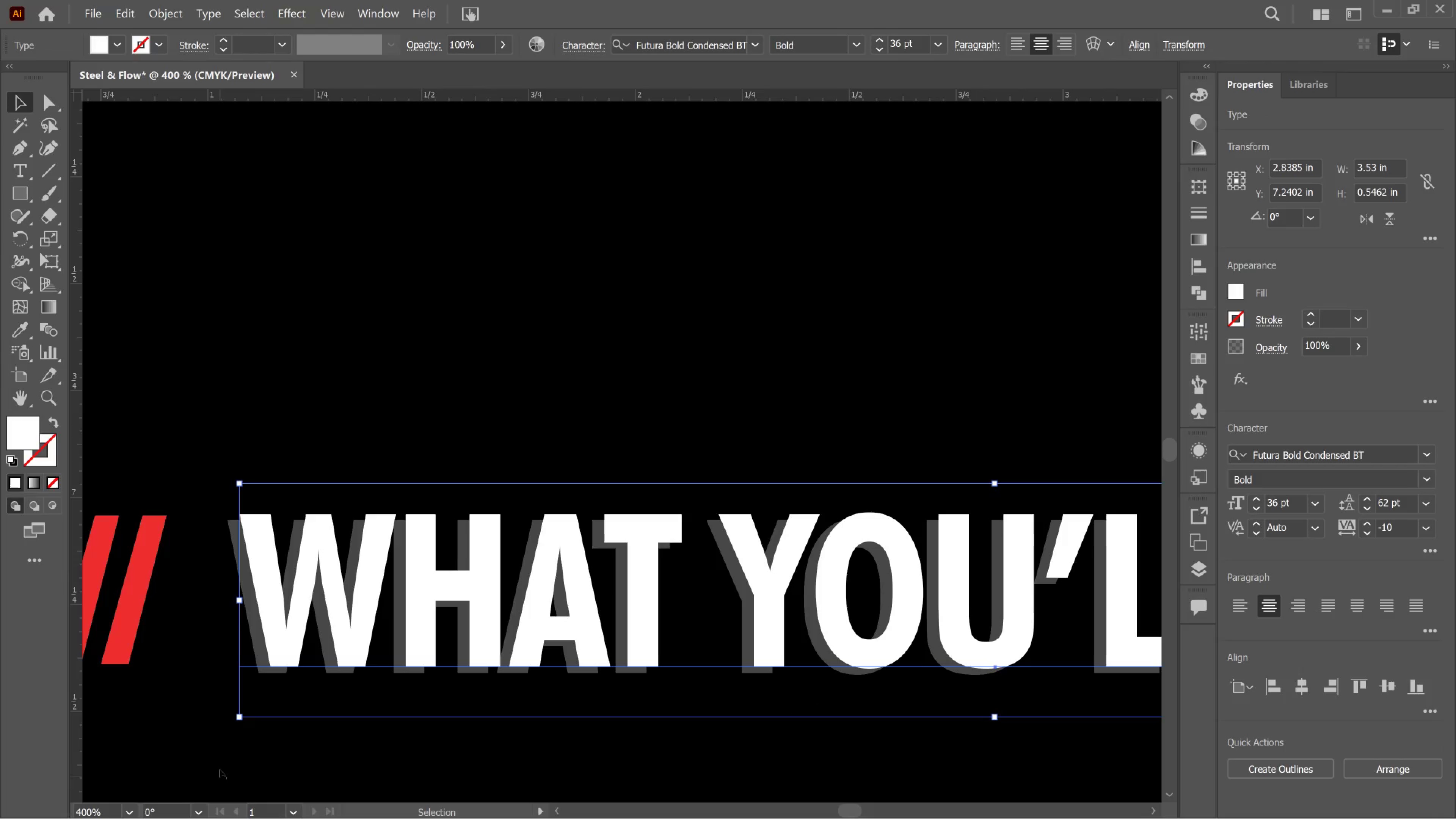 
left_click([236, 743])
 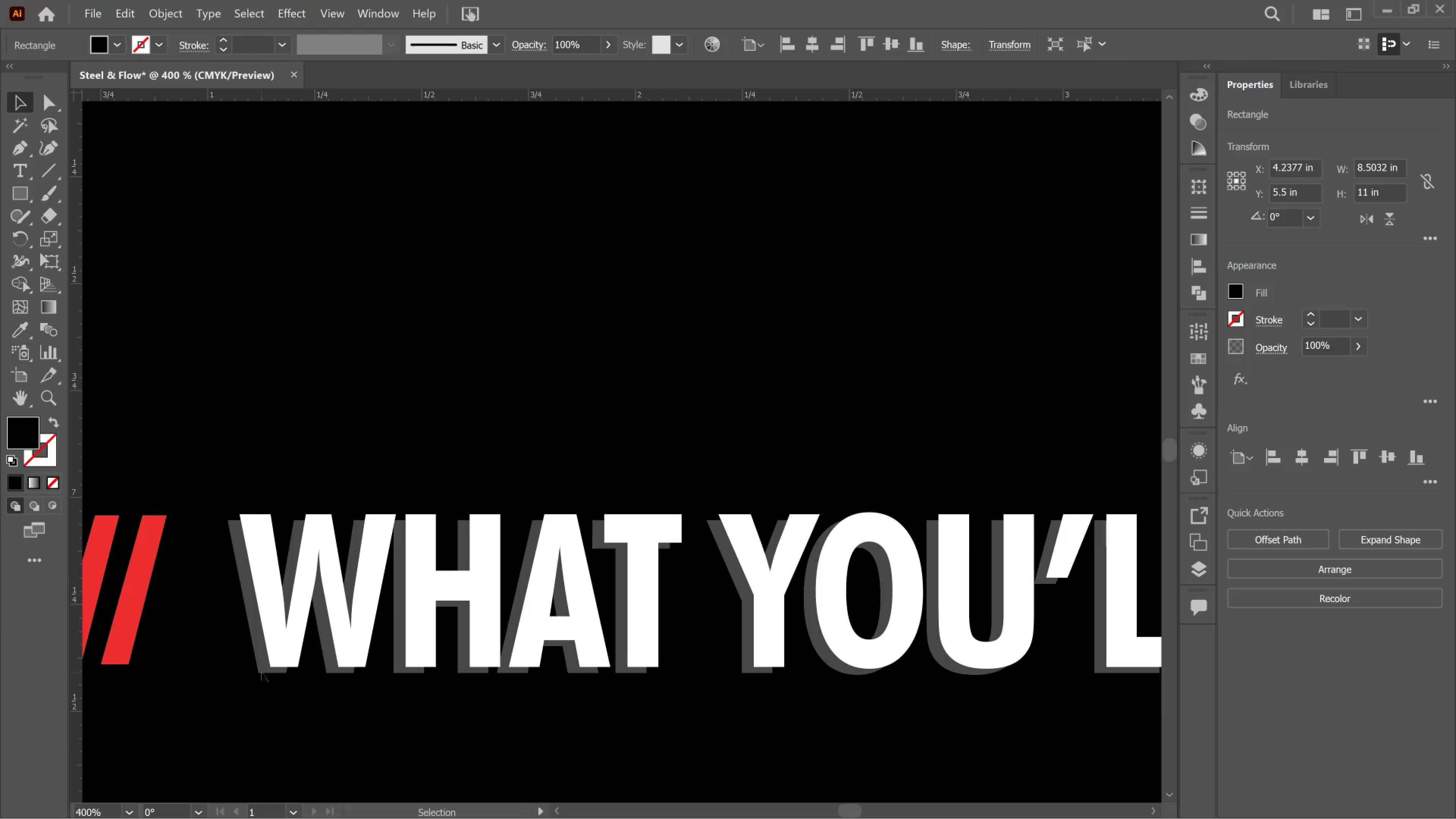 
left_click([262, 673])
 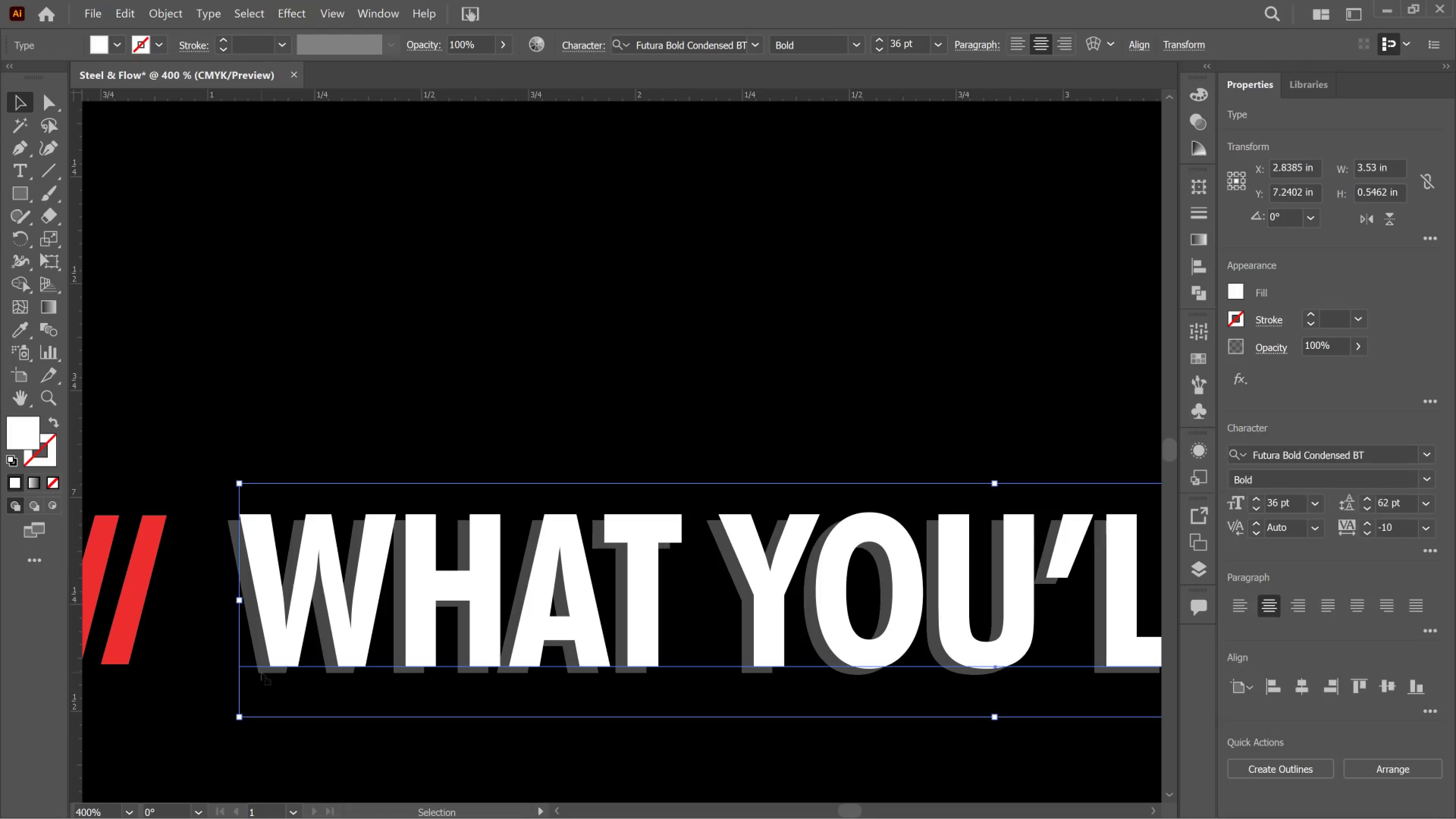 
left_click_drag(start_coordinate=[262, 673], to_coordinate=[260, 700])
 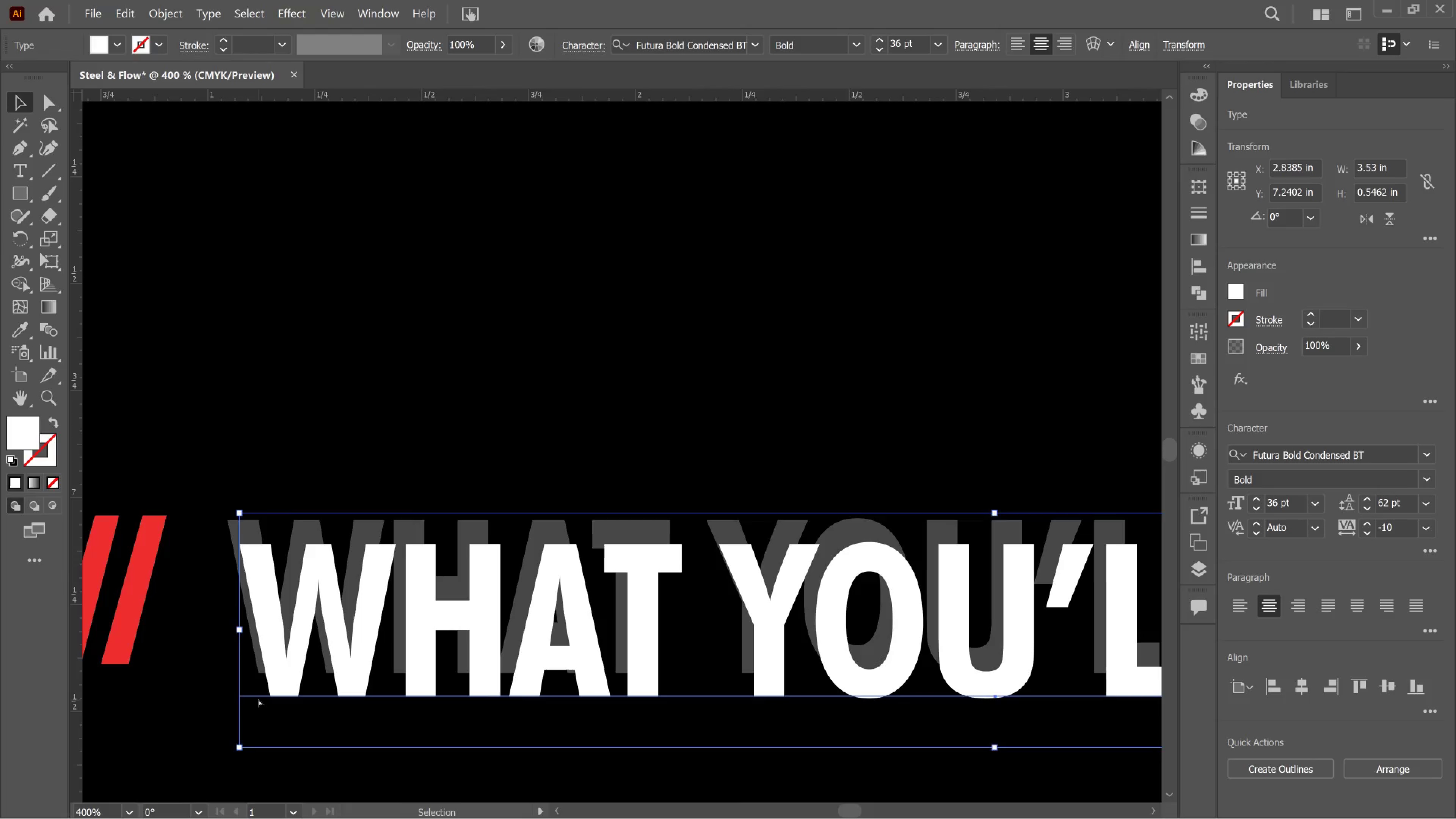 
key(Control+Z)
 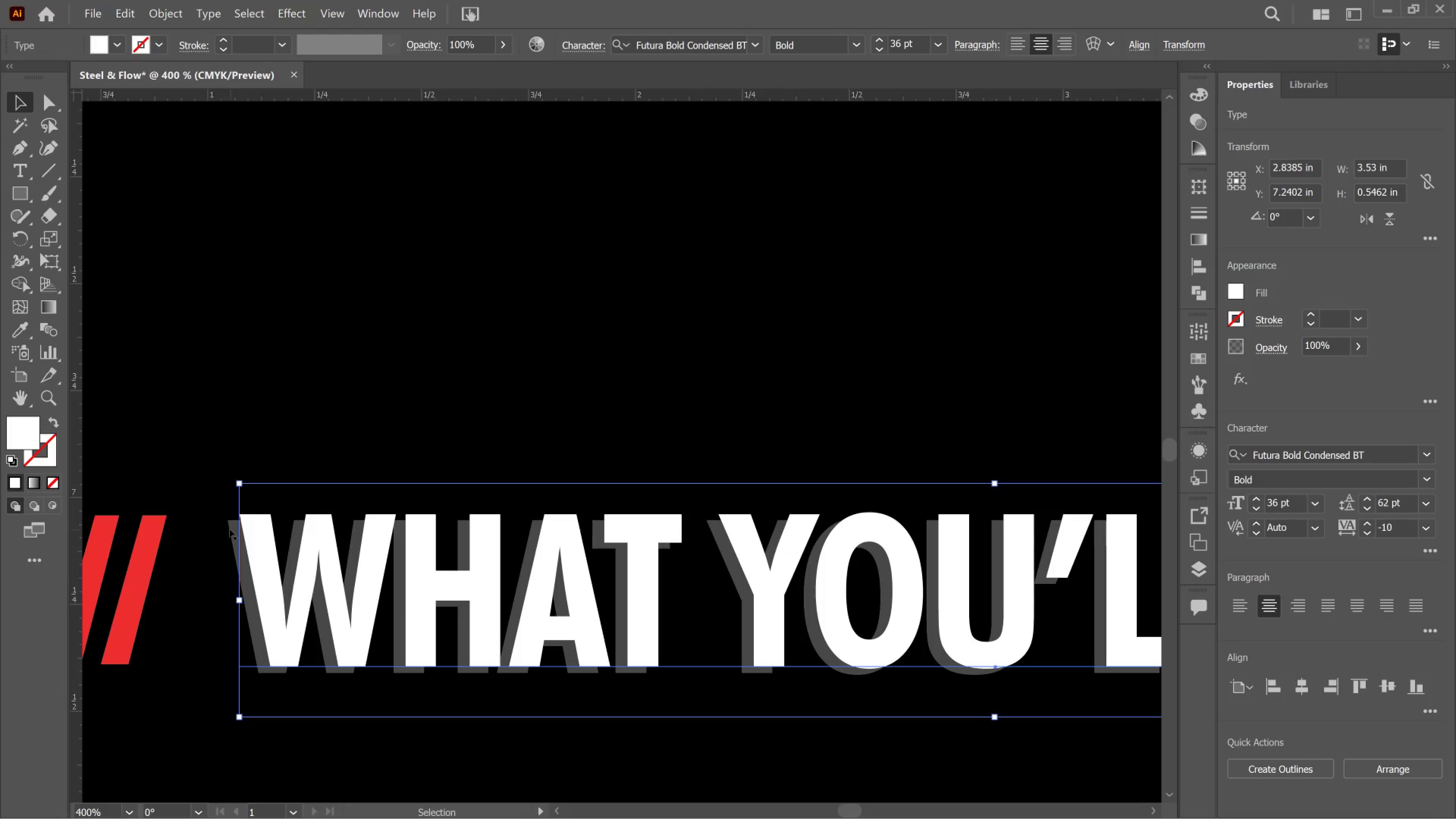 
left_click([232, 528])
 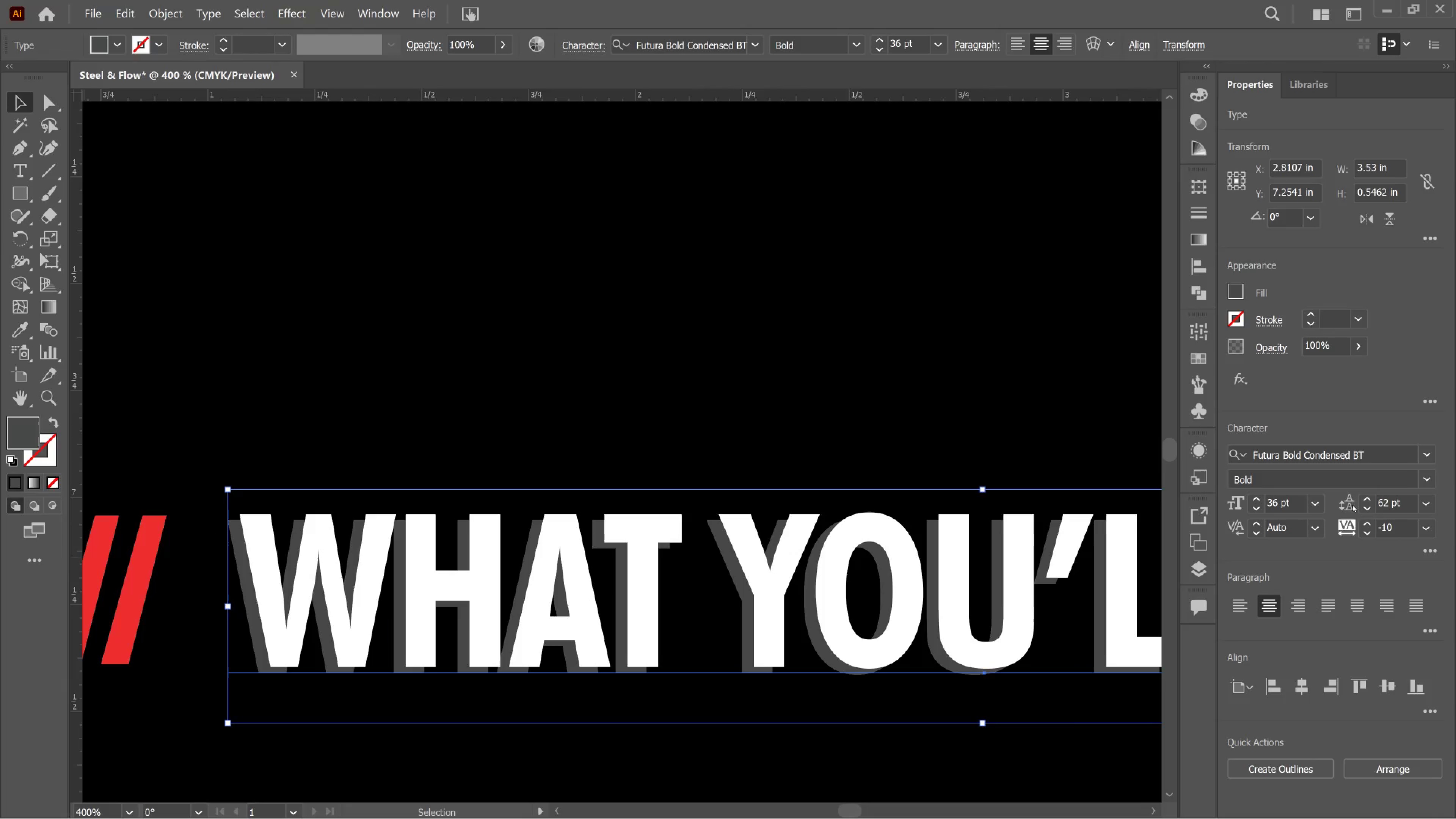 
left_click([1355, 344])
 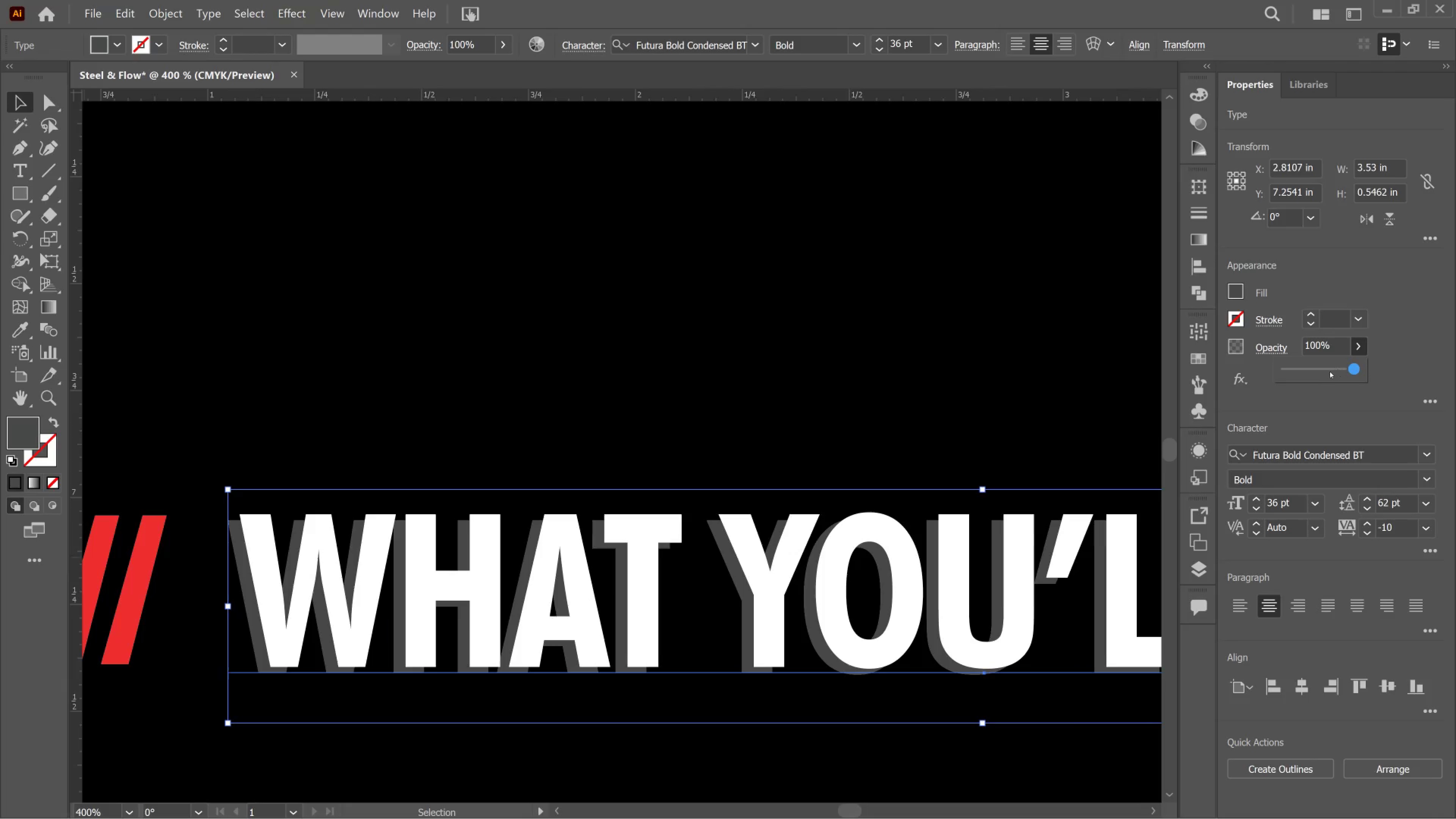 
left_click([1330, 372])
 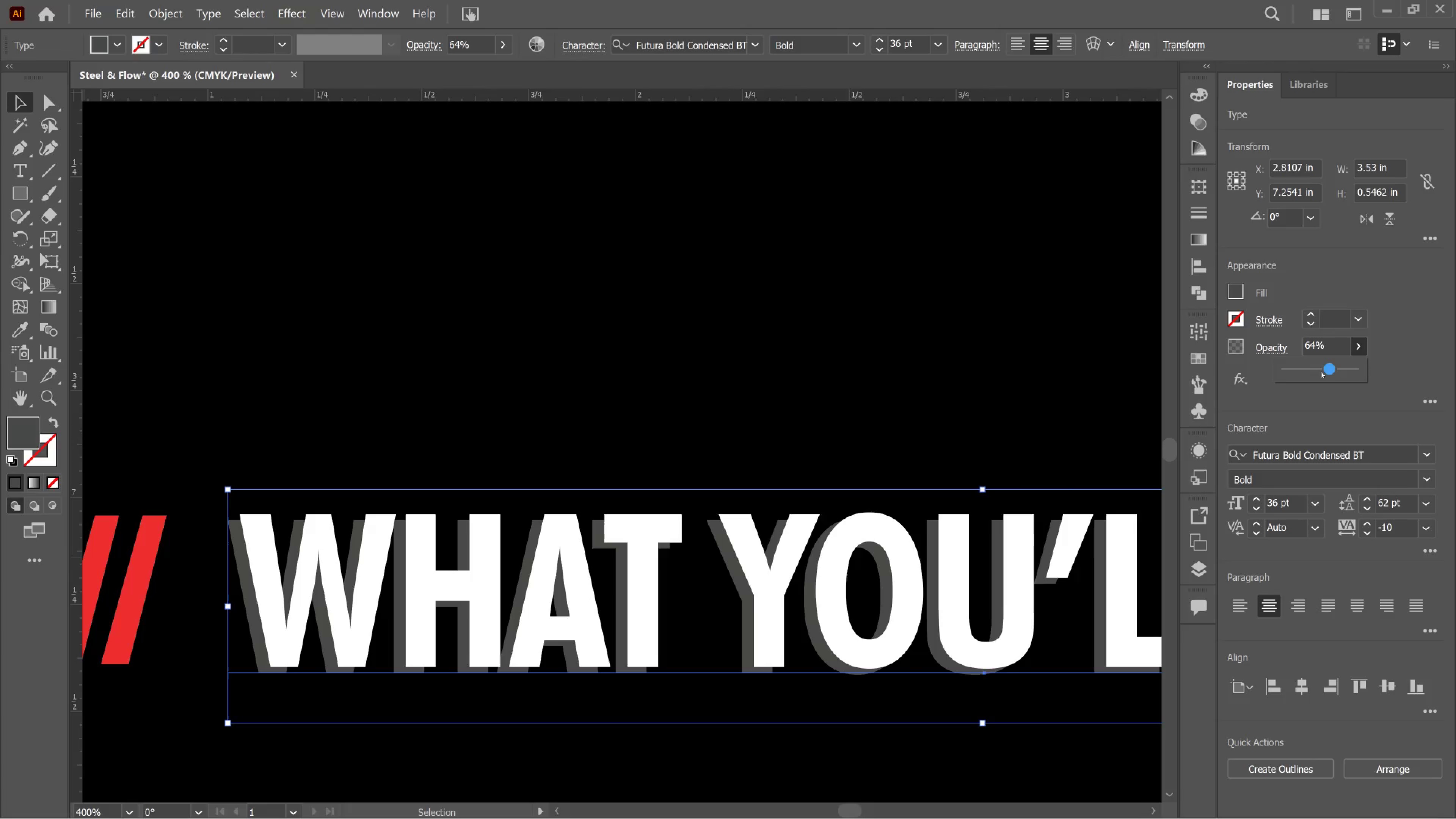 
left_click([1313, 372])
 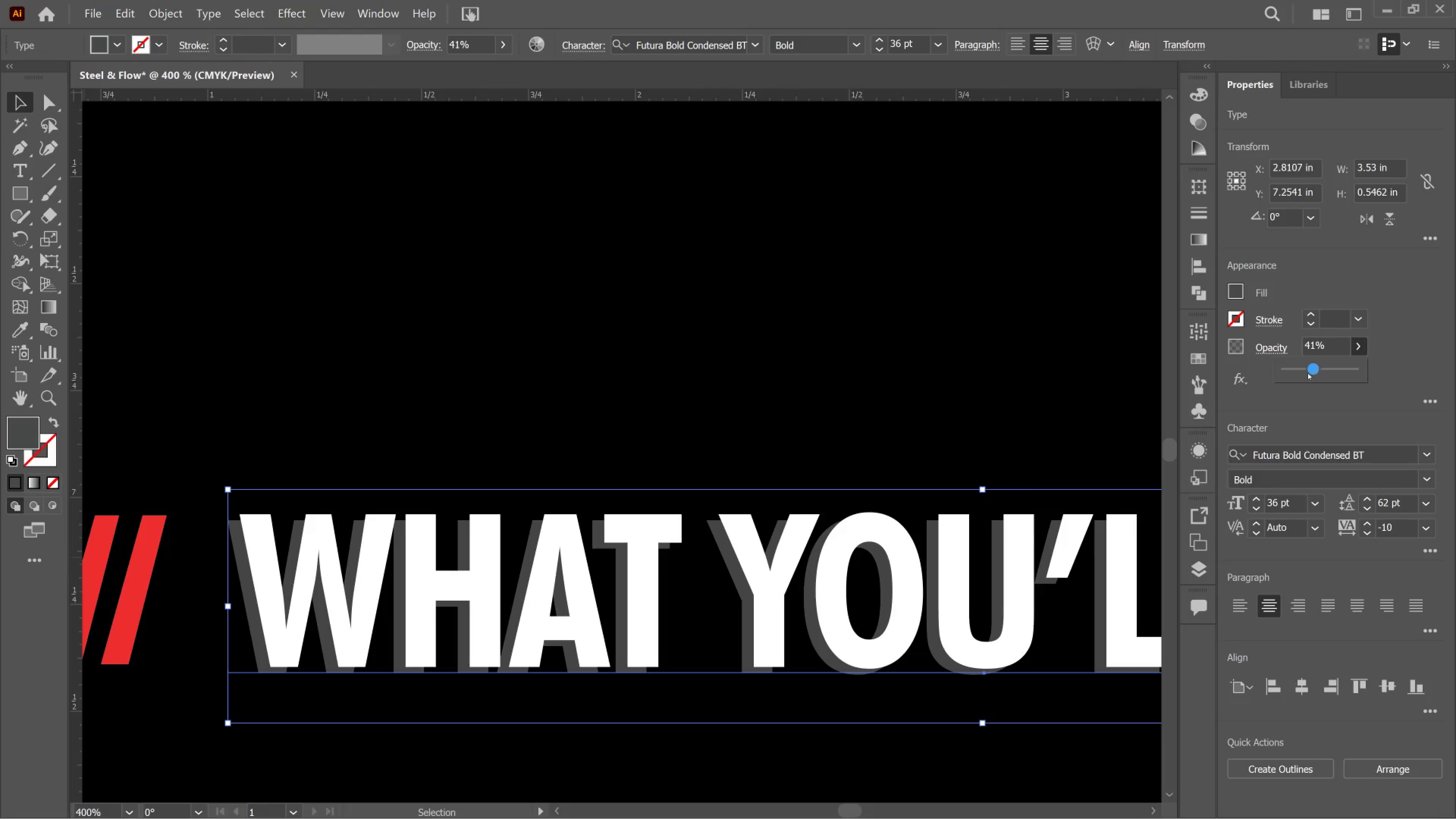 
left_click([1308, 373])
 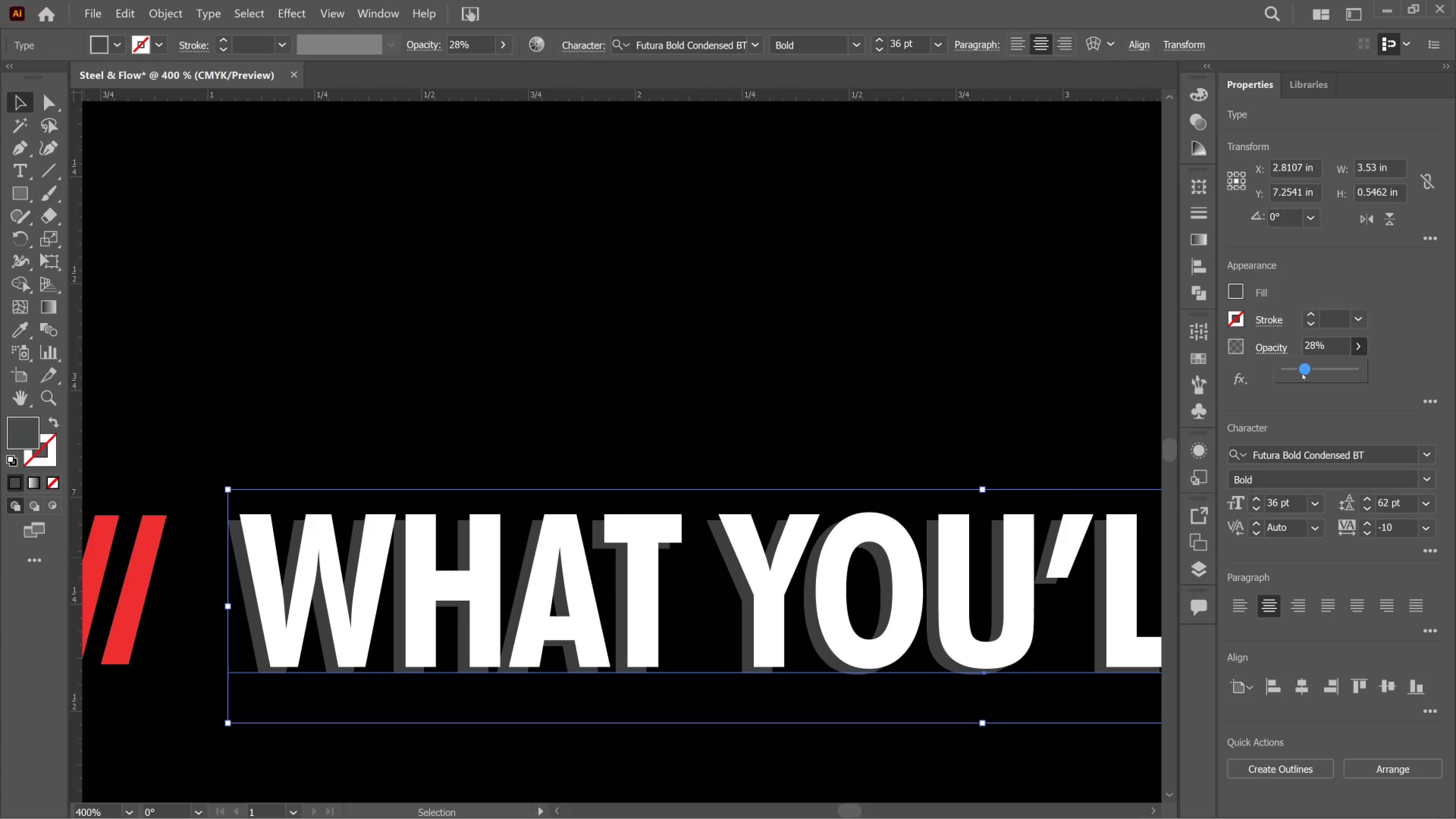 
left_click_drag(start_coordinate=[1299, 372], to_coordinate=[1276, 375])
 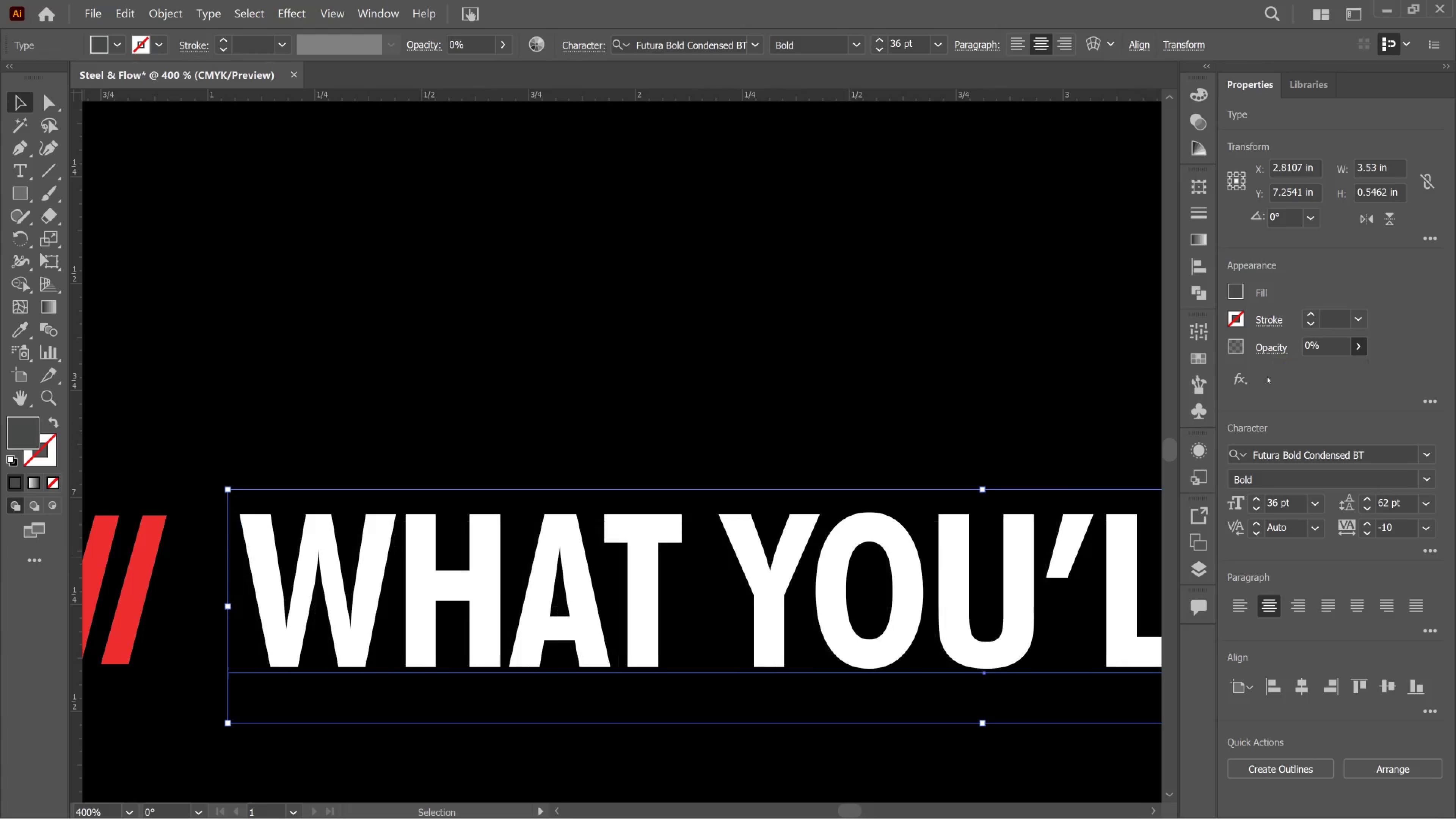 
left_click_drag(start_coordinate=[1272, 375], to_coordinate=[1337, 342])
 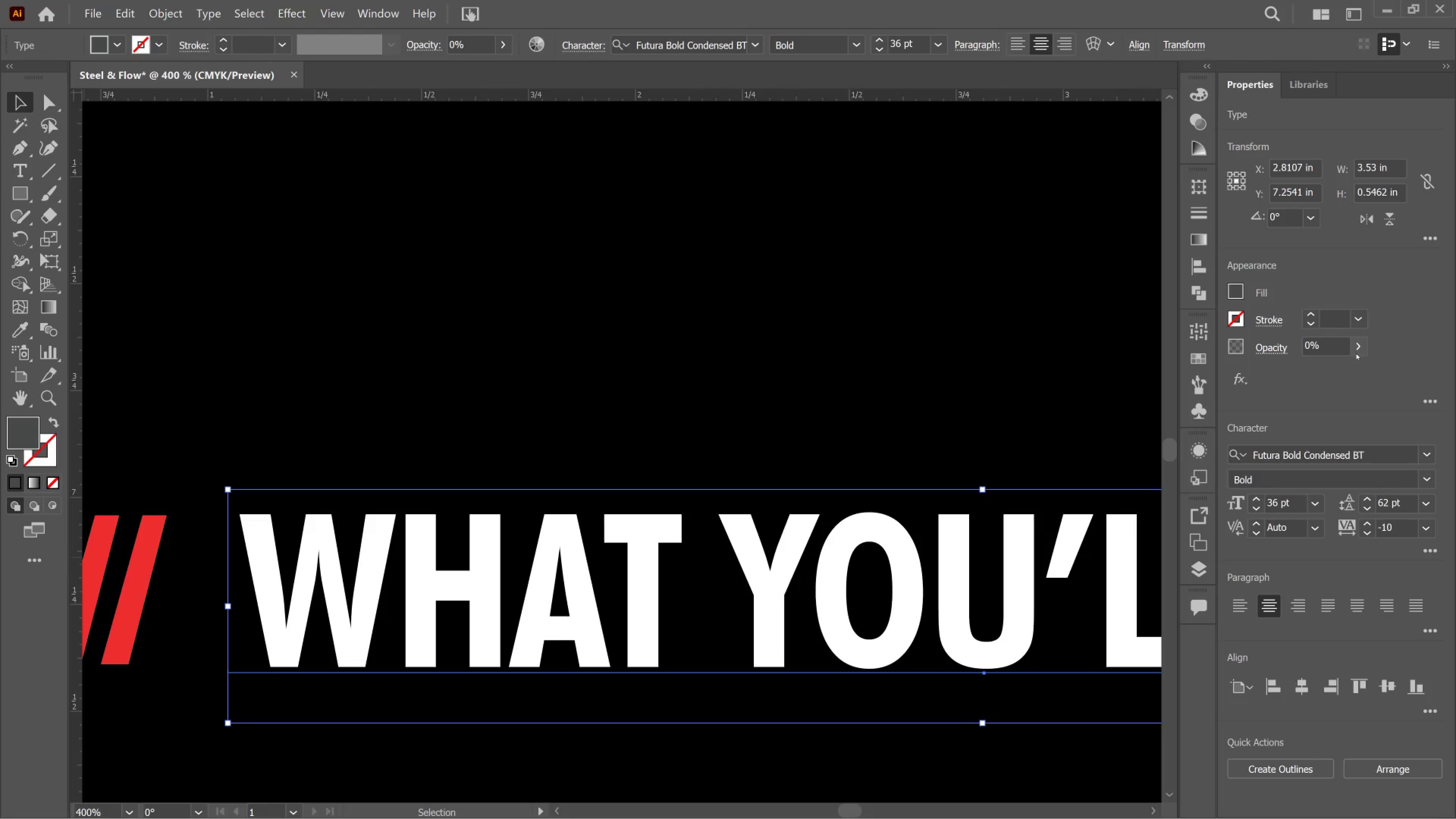 
left_click([1356, 353])
 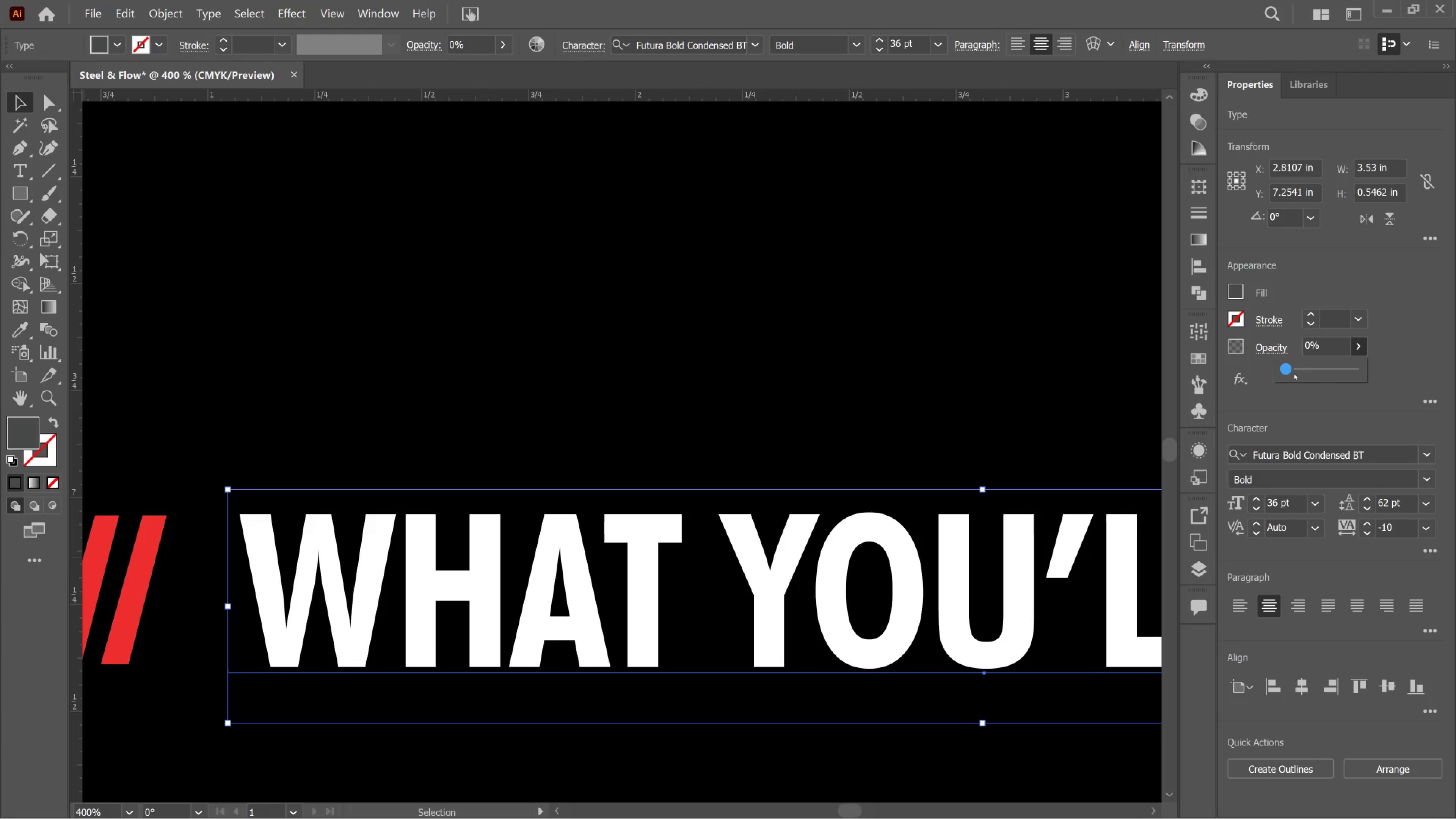 
left_click([1291, 373])
 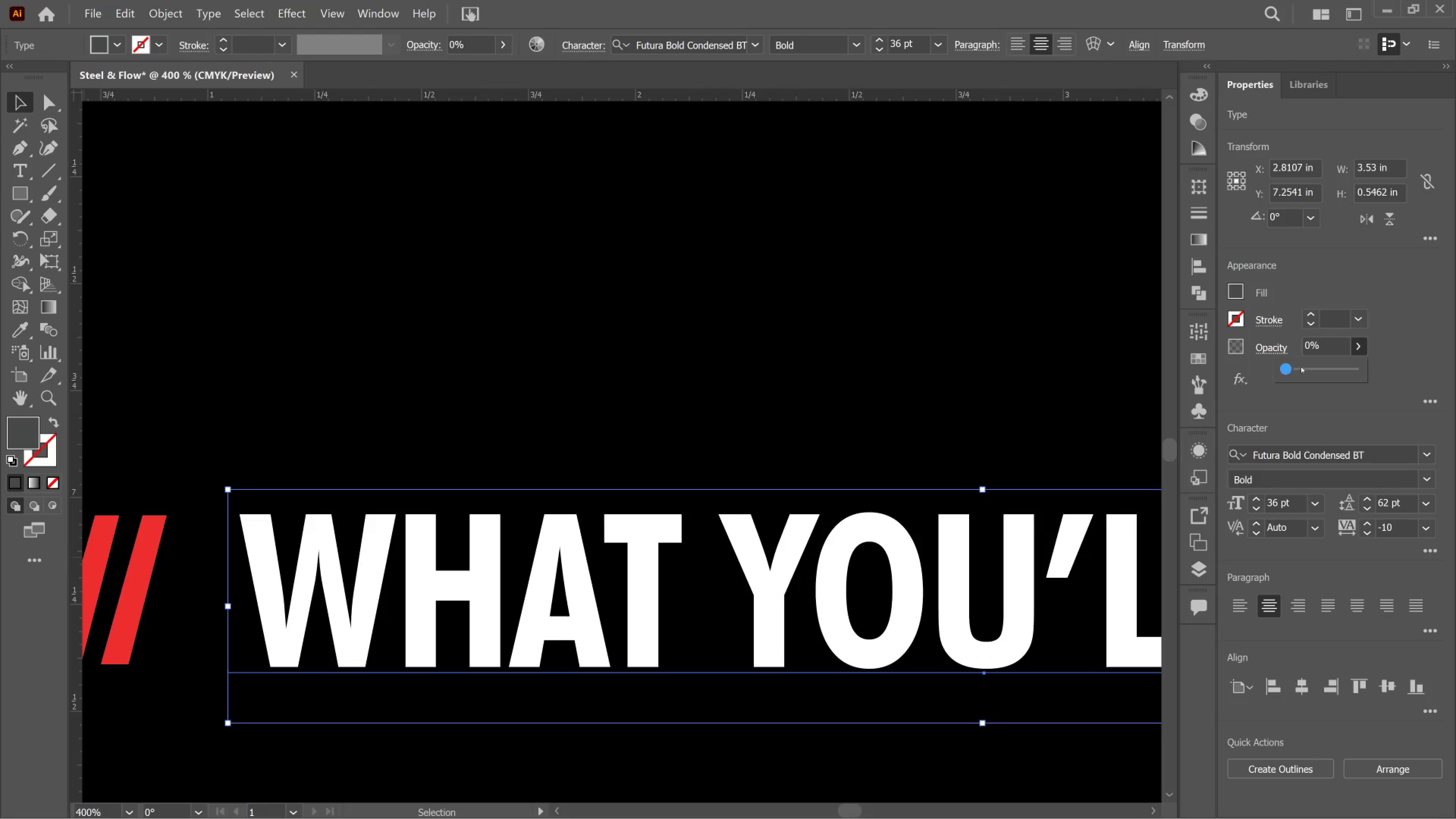 
left_click_drag(start_coordinate=[1301, 367], to_coordinate=[1301, 365])
 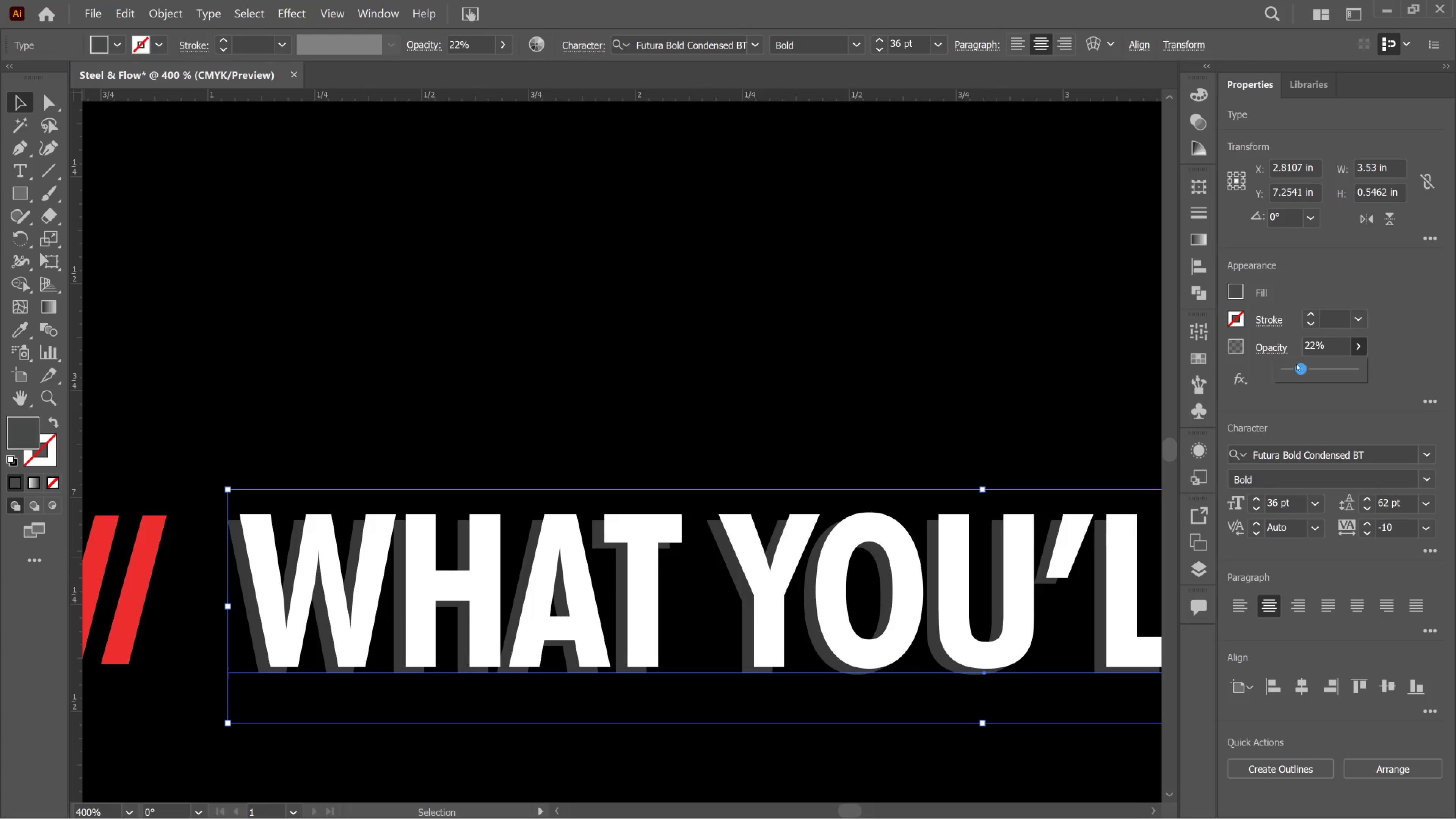 
left_click([1296, 364])
 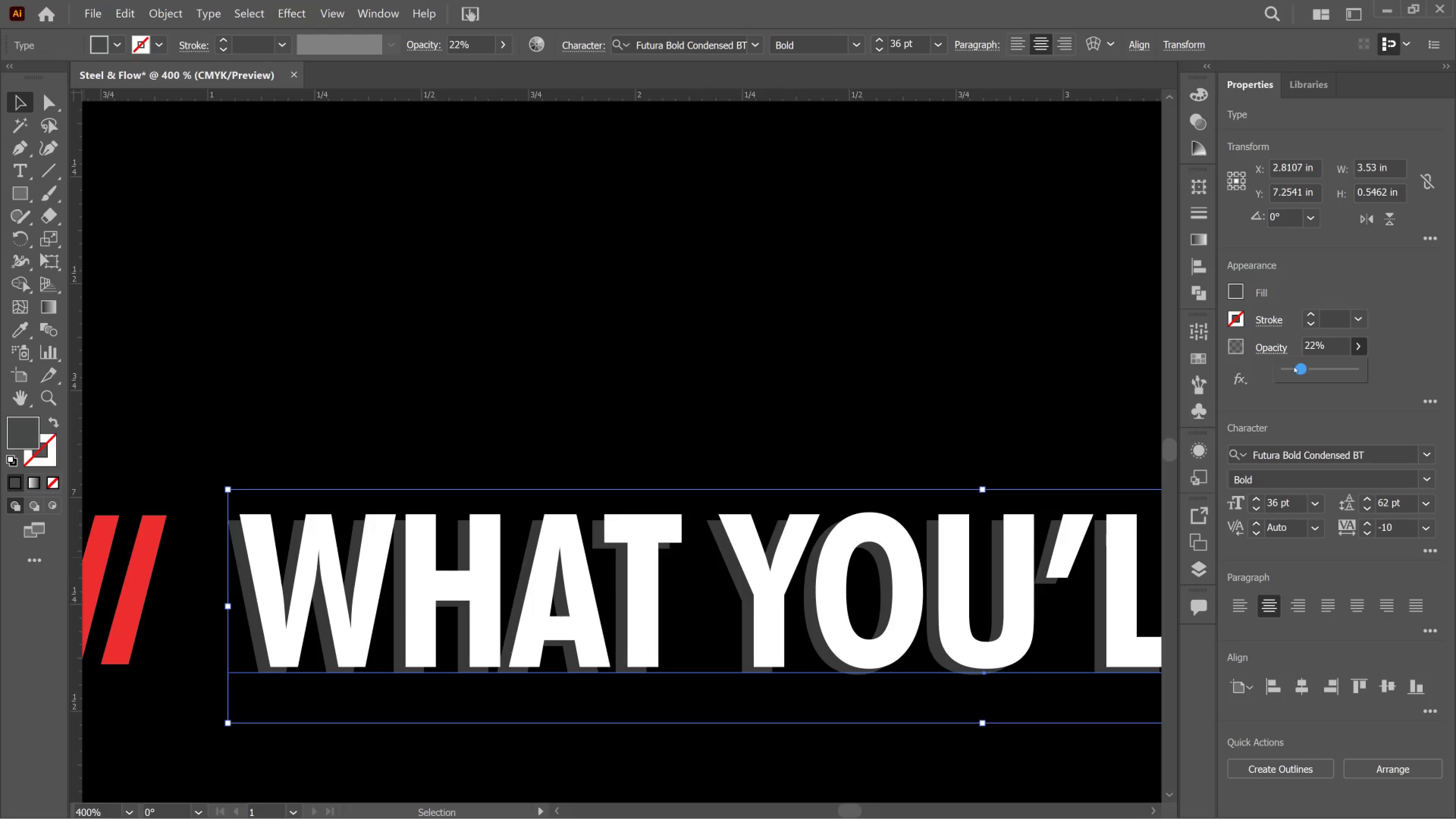 
left_click([1294, 367])
 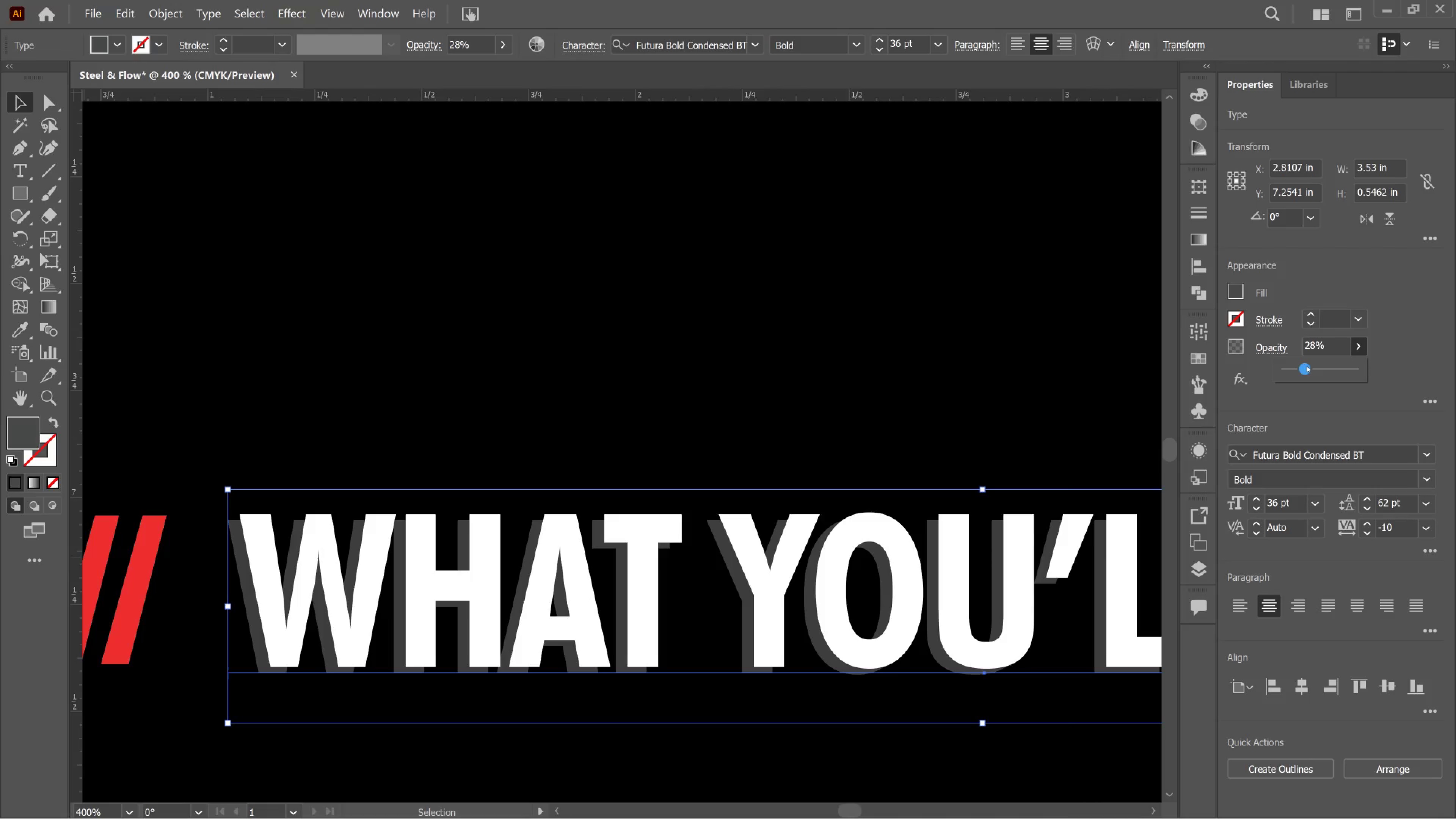 
left_click([1308, 365])
 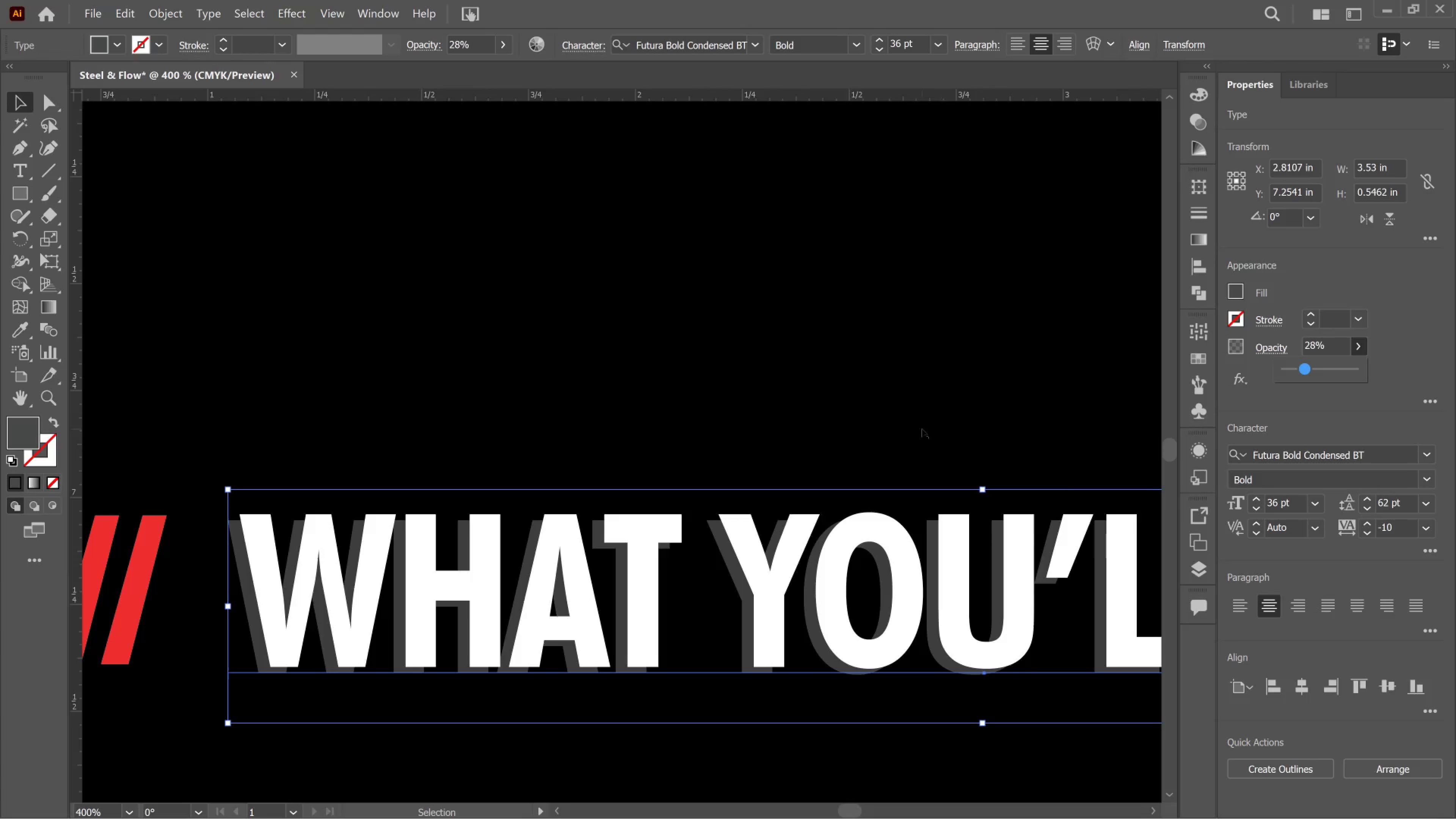 
left_click([922, 429])
 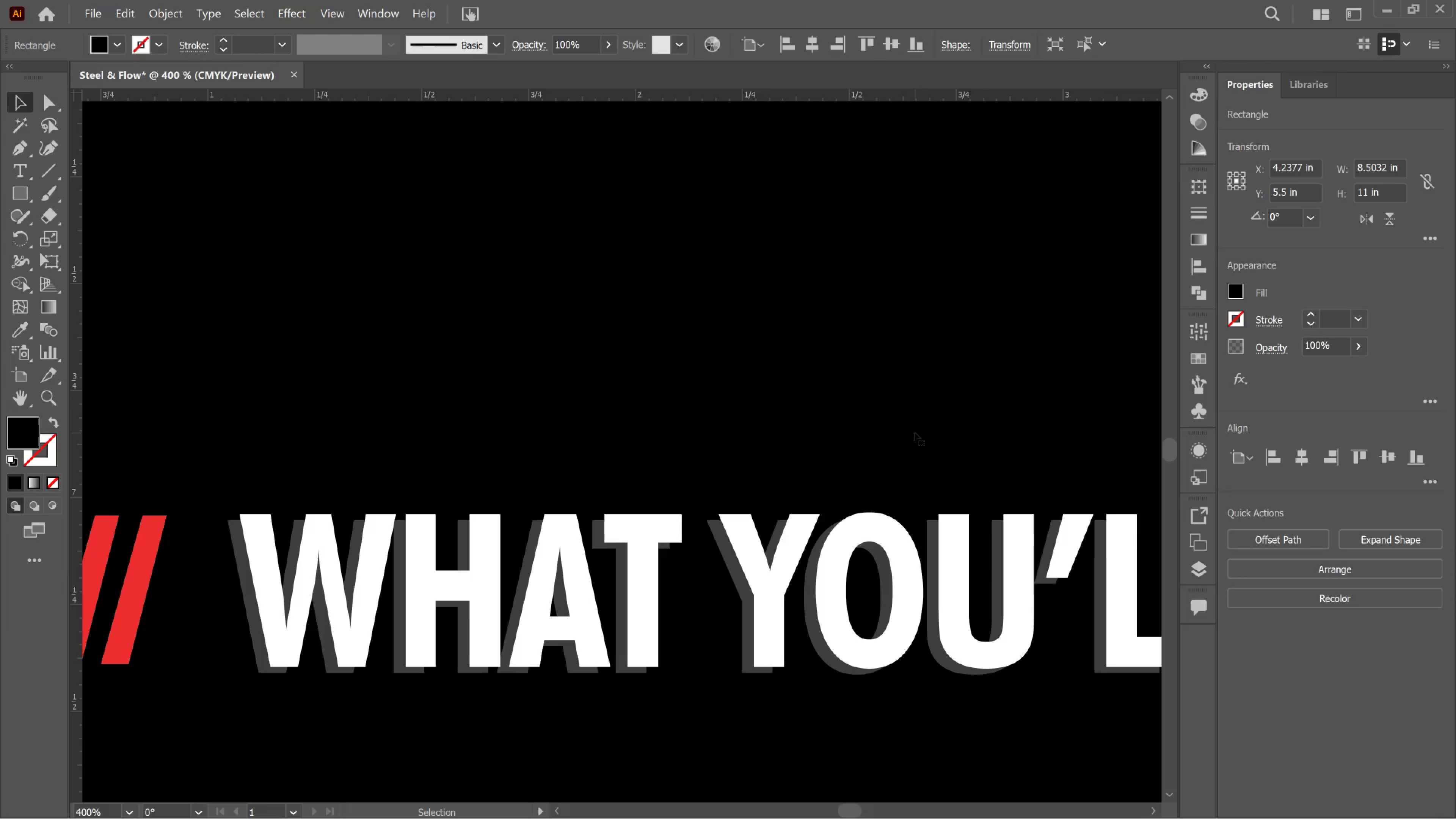 
hold_key(key=AltLeft, duration=0.63)
 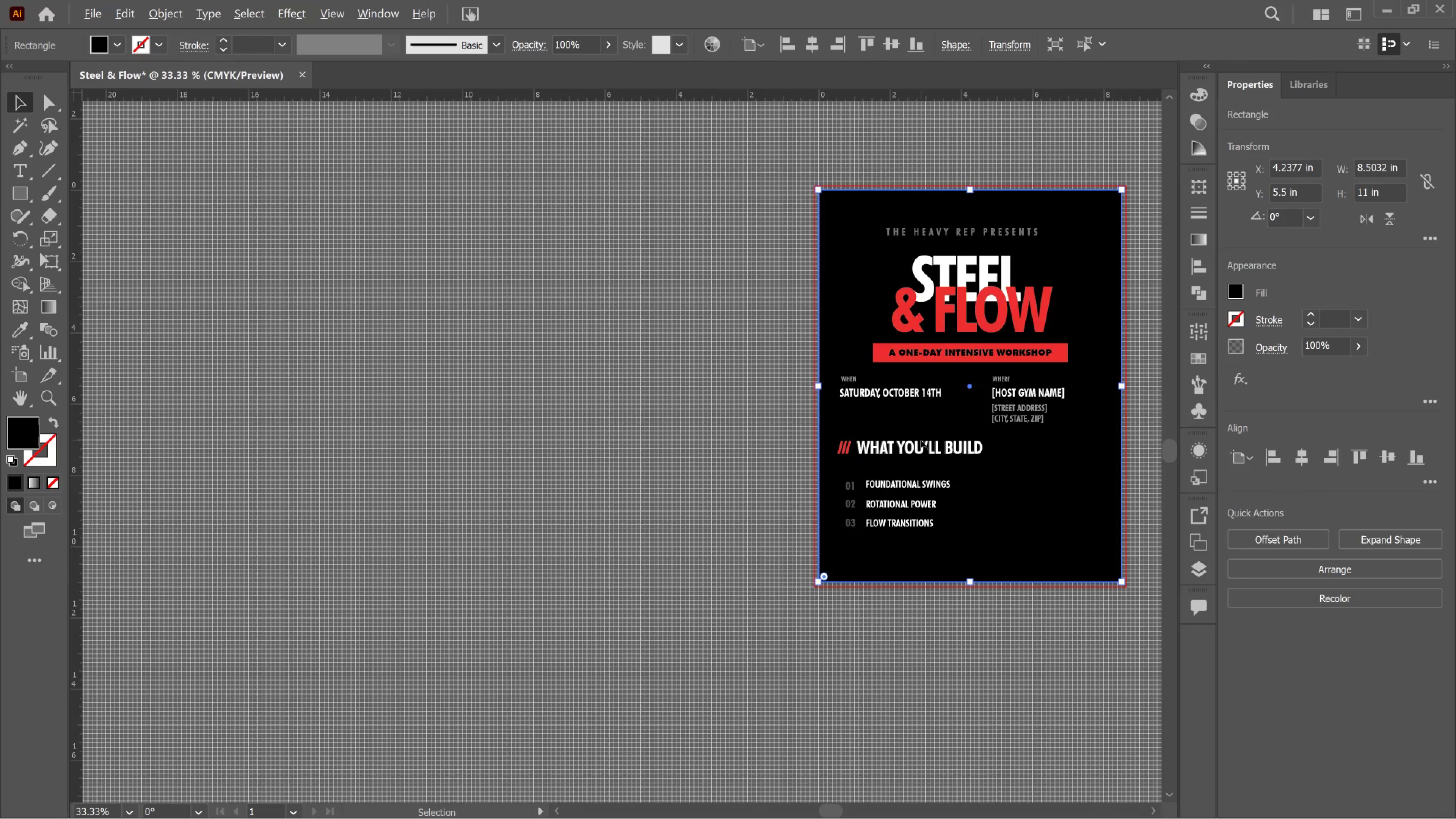 
hold_key(key=AltLeft, duration=0.55)
 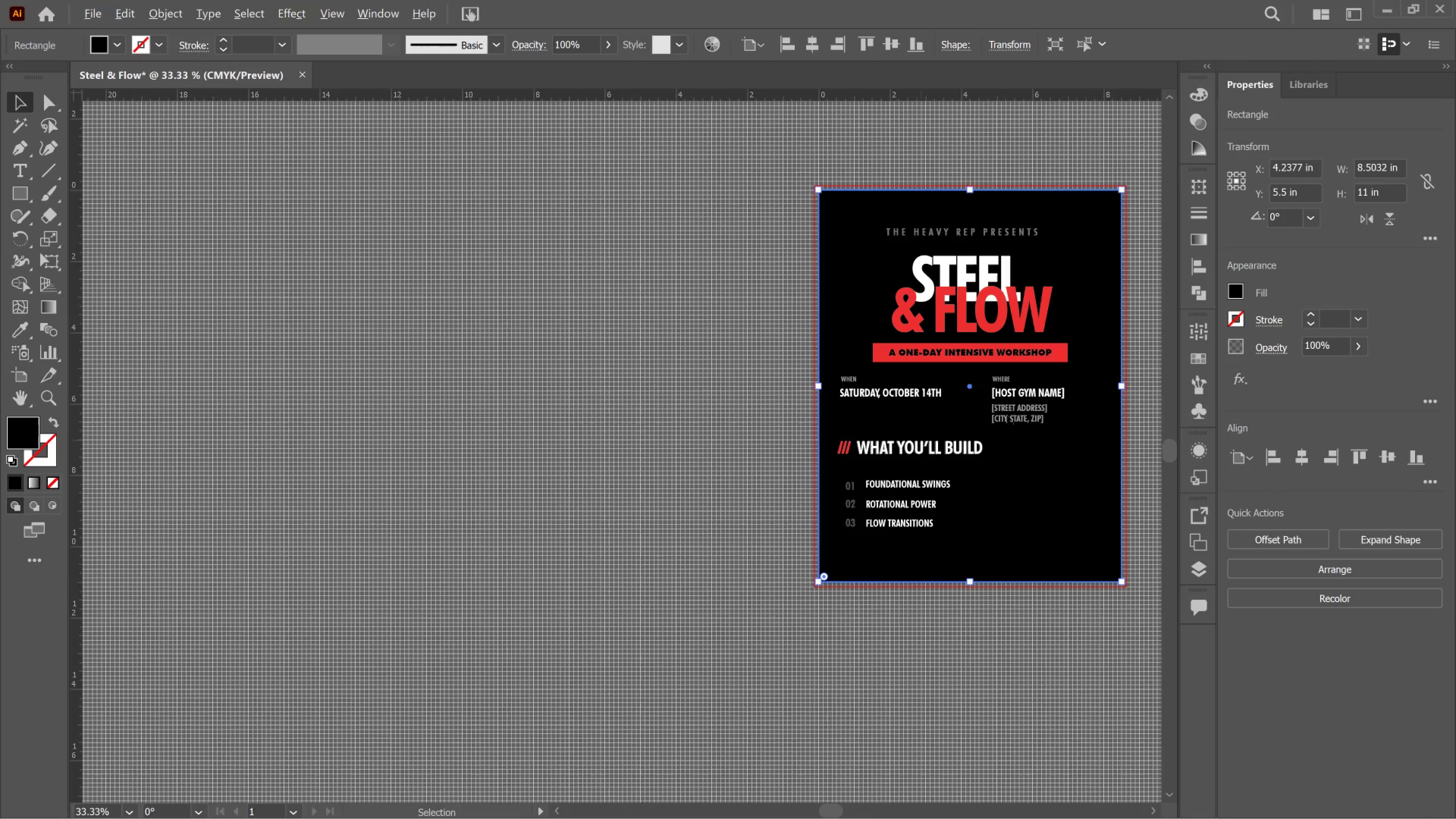 
hold_key(key=AltLeft, duration=0.47)
 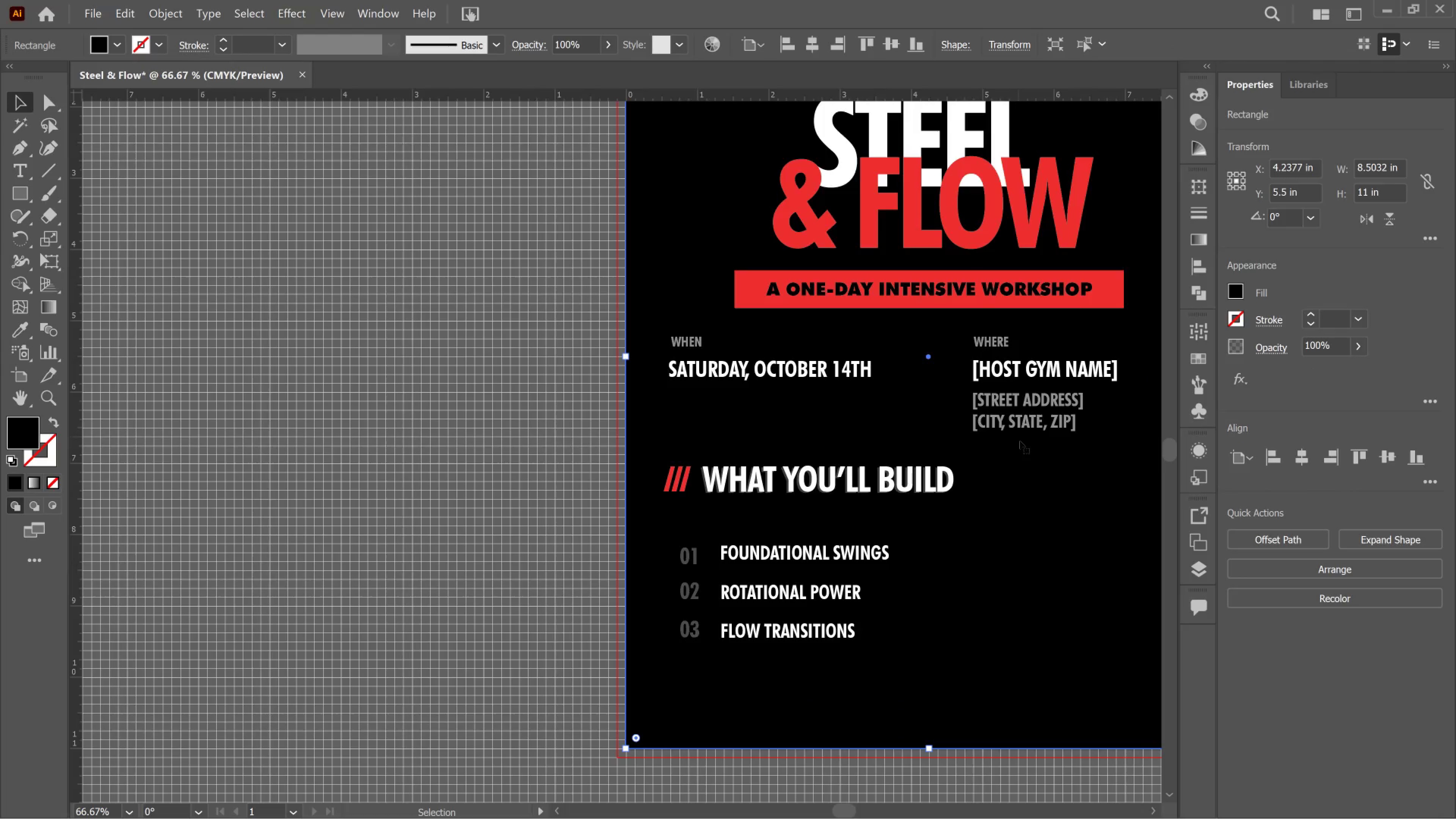 
scroll: coordinate [913, 435], scroll_direction: down, amount: 5.0
 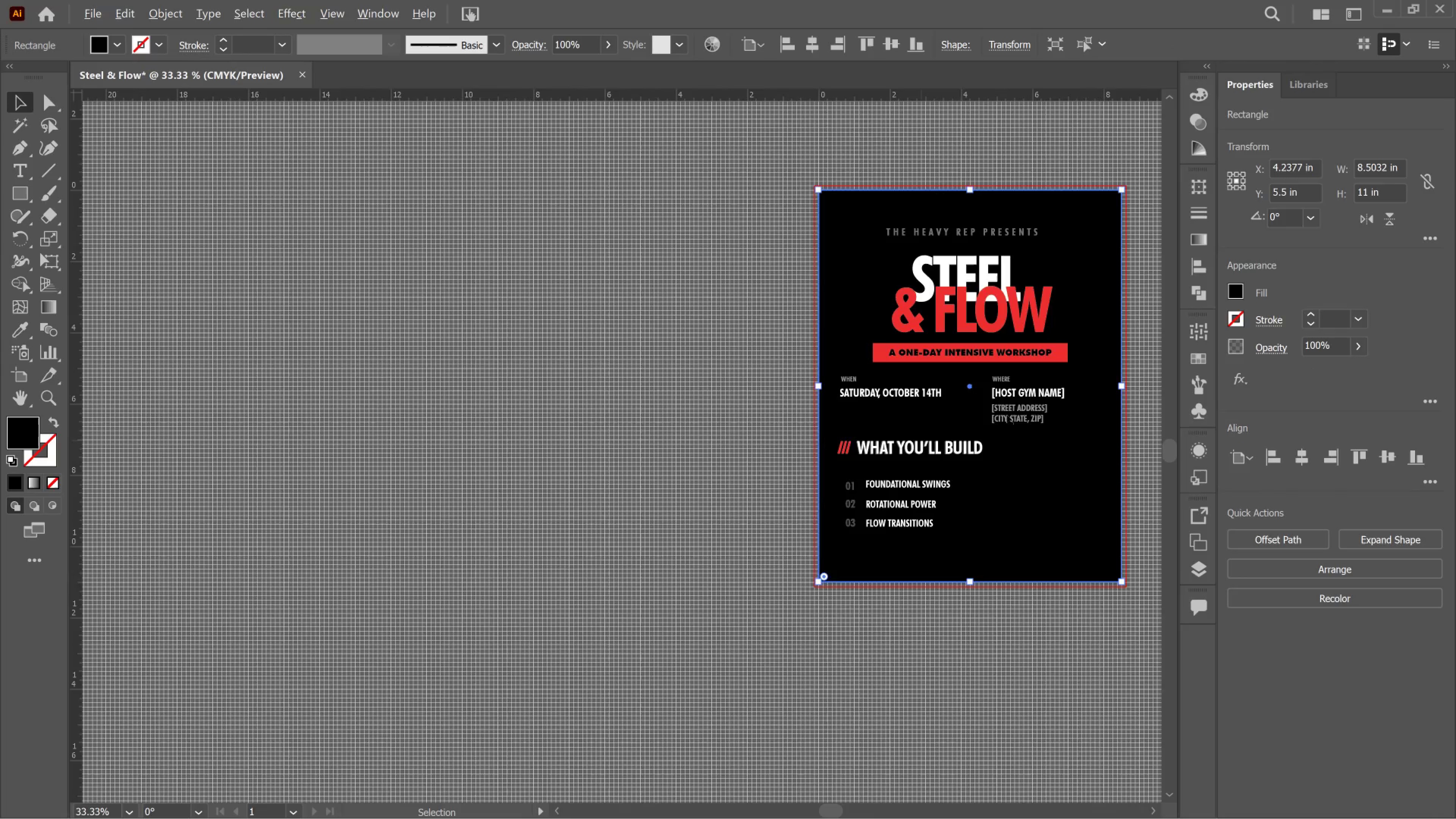 
scroll: coordinate [1013, 417], scroll_direction: up, amount: 2.0
 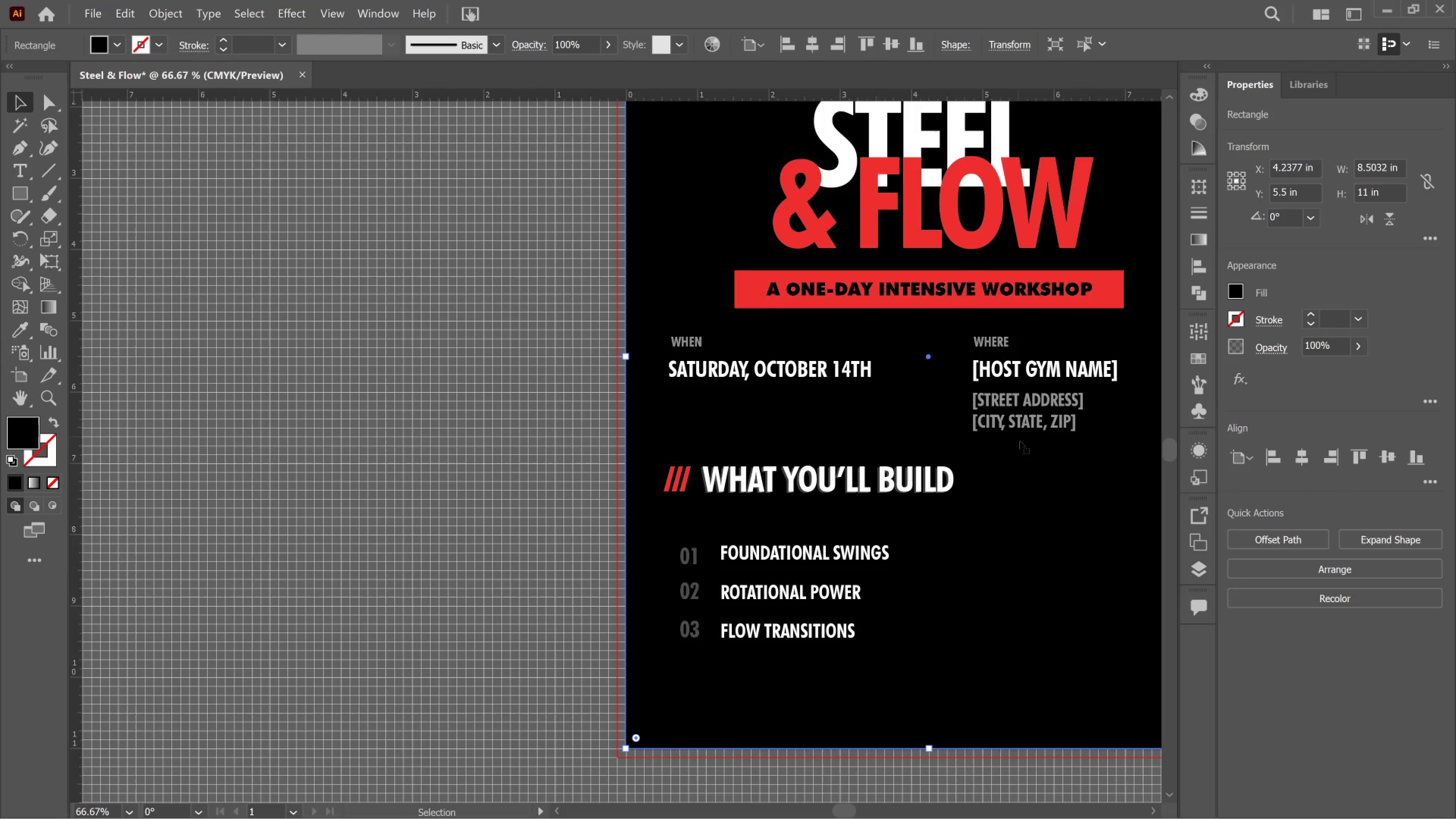 
hold_key(key=AltLeft, duration=0.36)
scroll: coordinate [1020, 442], scroll_direction: up, amount: 3.0
 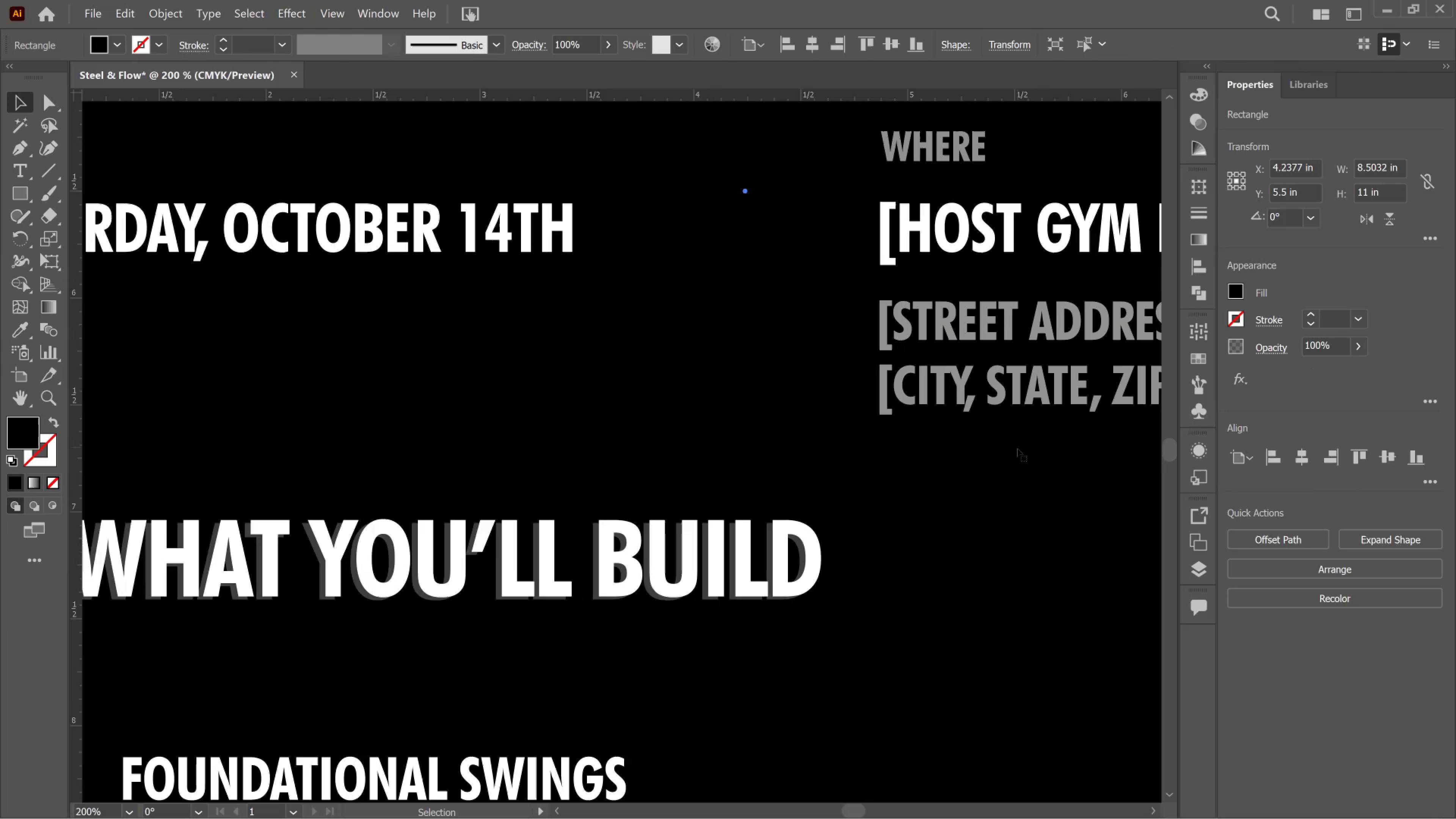 
hold_key(key=AltLeft, duration=0.85)
scroll: coordinate [1016, 450], scroll_direction: down, amount: 1.0
 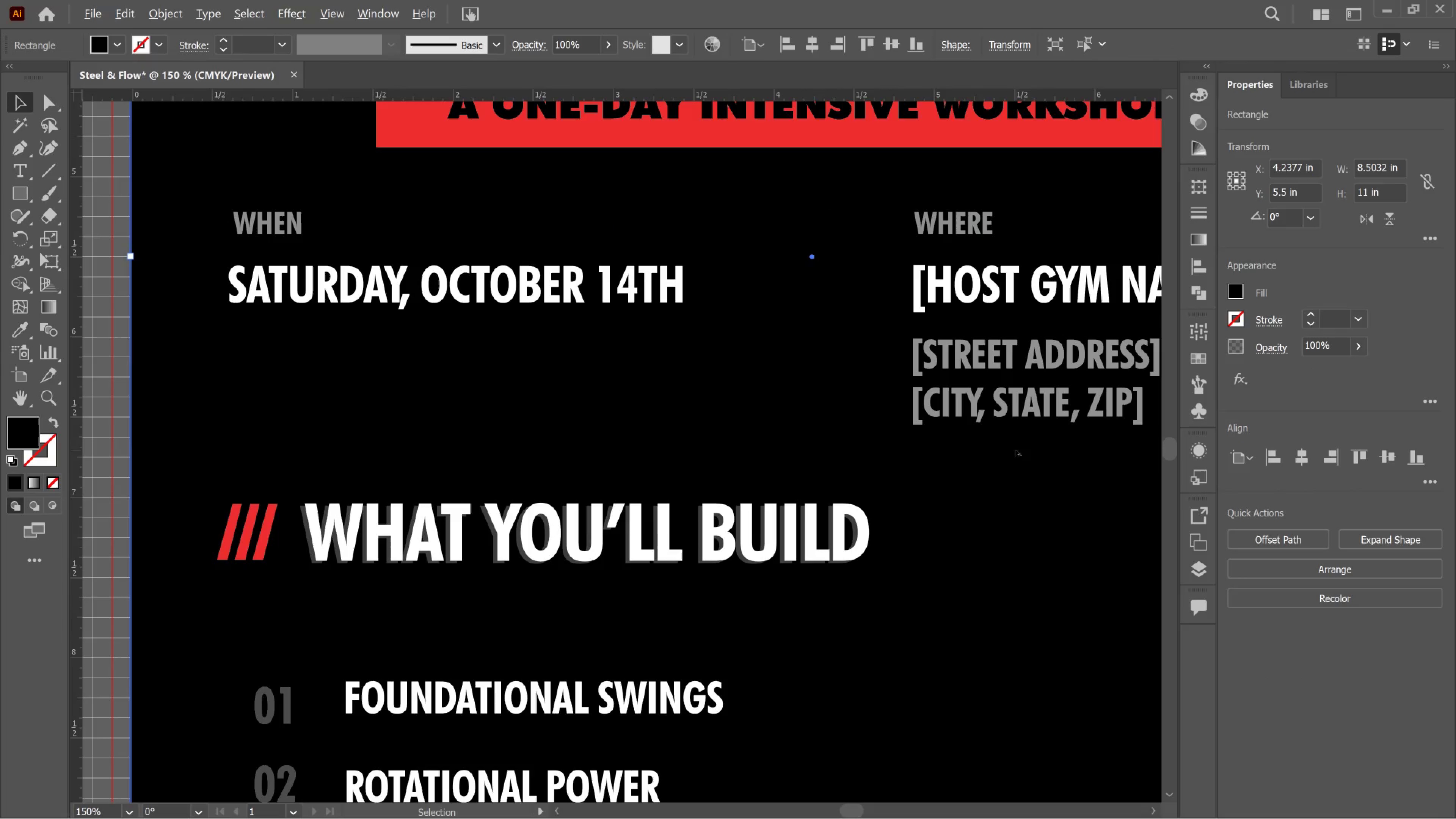 
hold_key(key=AltLeft, duration=0.6)
scroll: coordinate [1016, 450], scroll_direction: down, amount: 1.0
 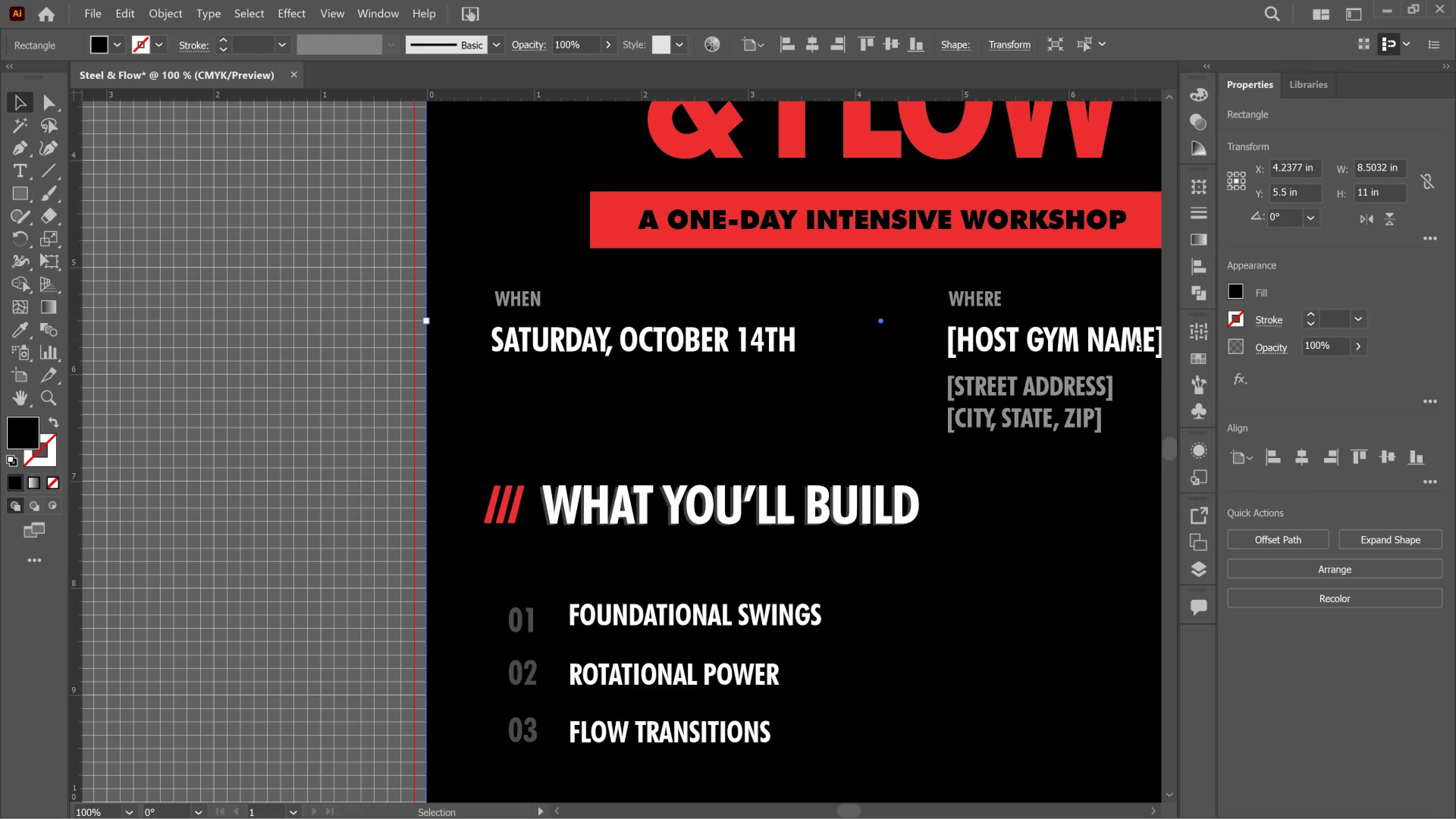 
wait(7.27)
 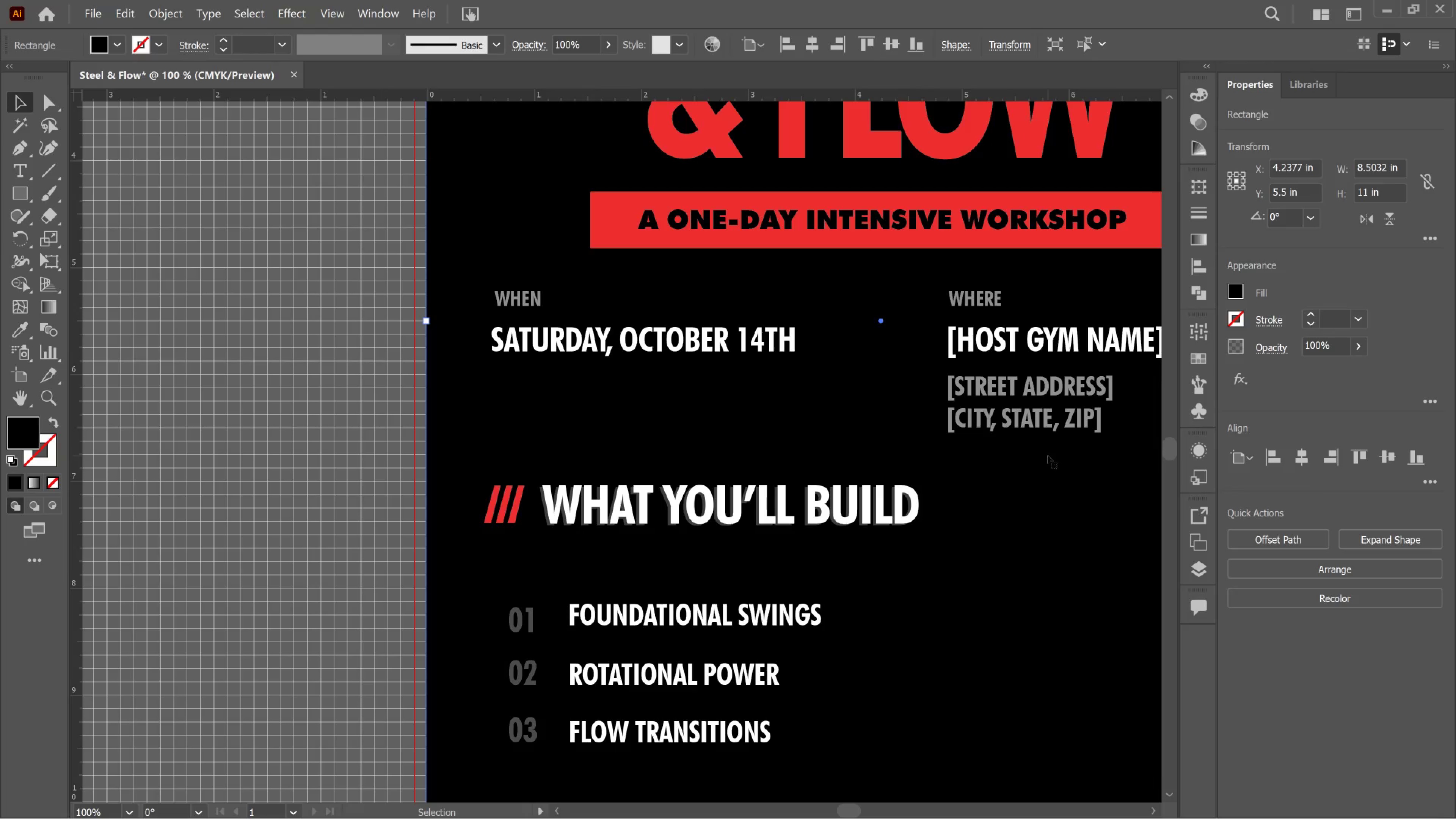 
hold_key(key=AltLeft, duration=0.51)
scroll: coordinate [570, 528], scroll_direction: up, amount: 3.0
 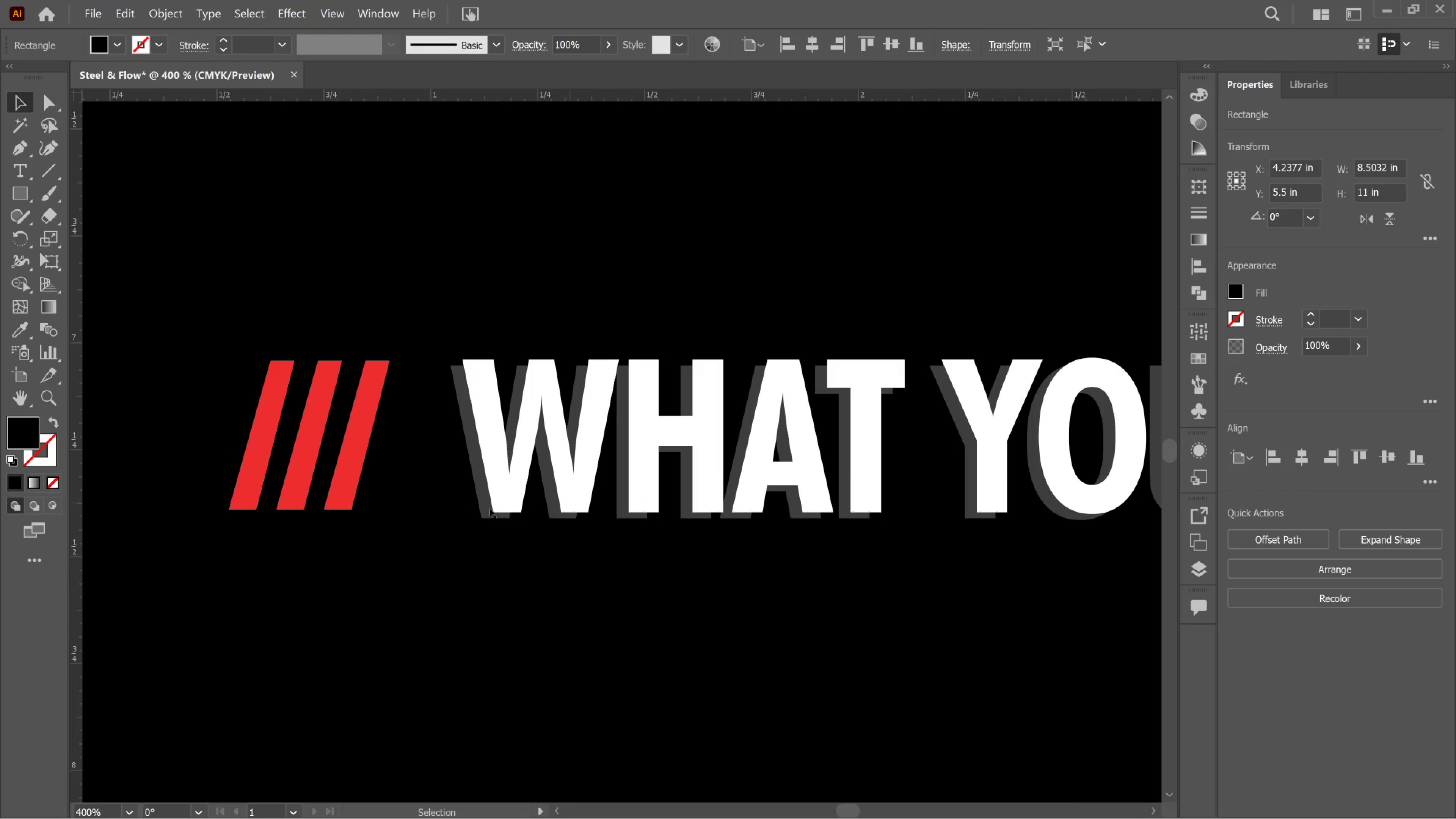 
left_click([488, 507])
 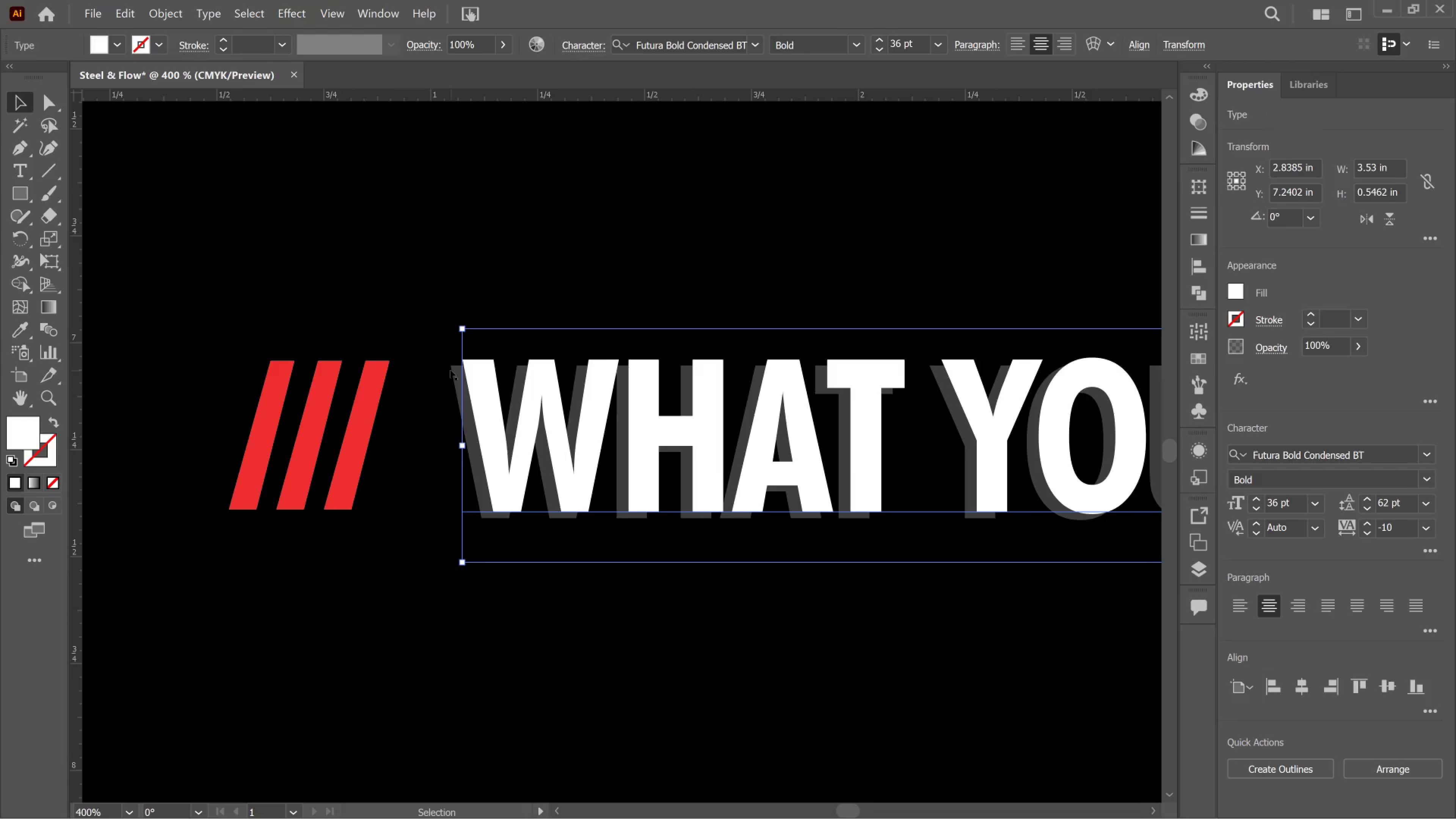 
left_click([453, 372])
 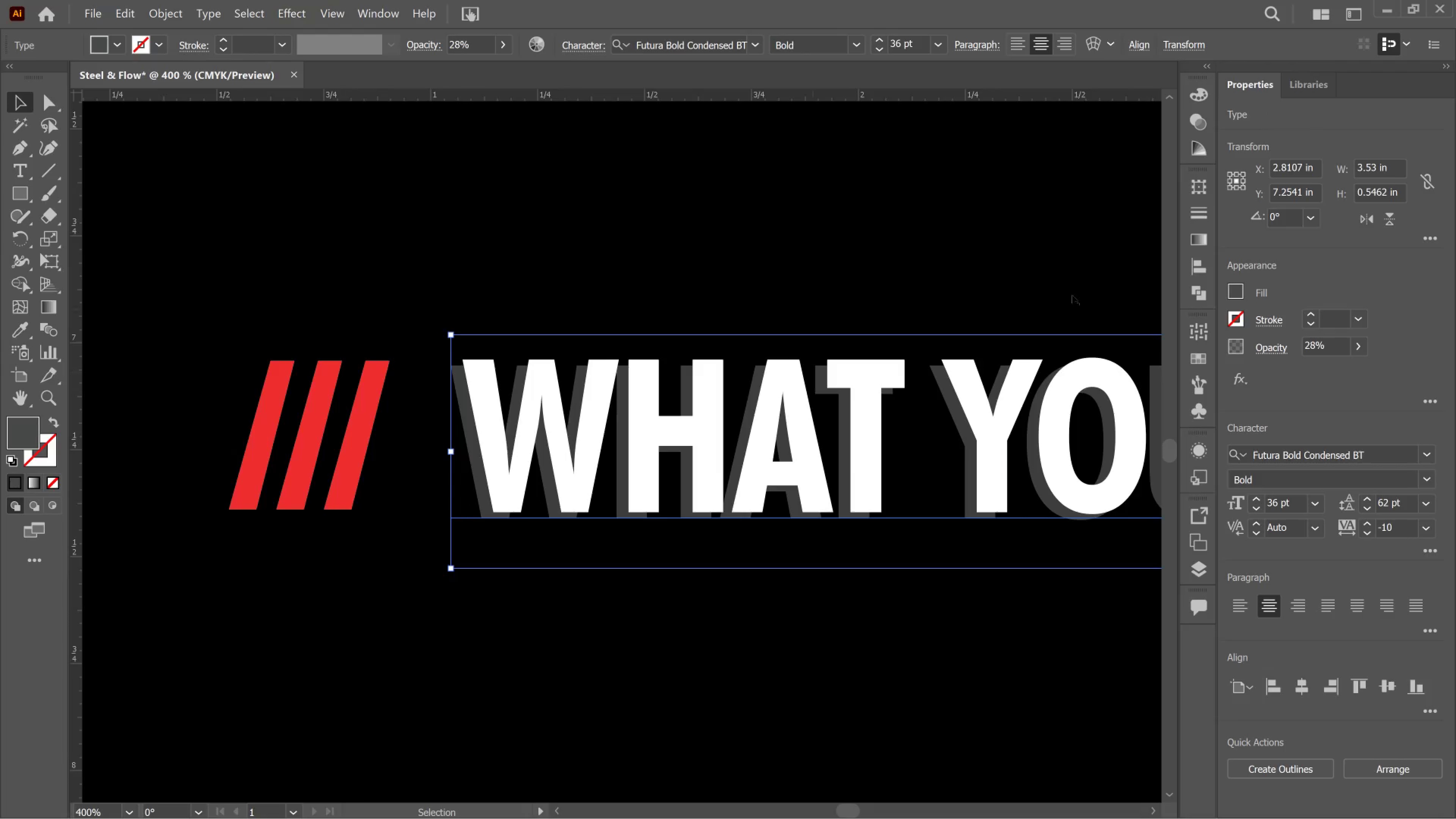 
hold_key(key=AltLeft, duration=0.81)
scroll: coordinate [1071, 267], scroll_direction: down, amount: 4.0
 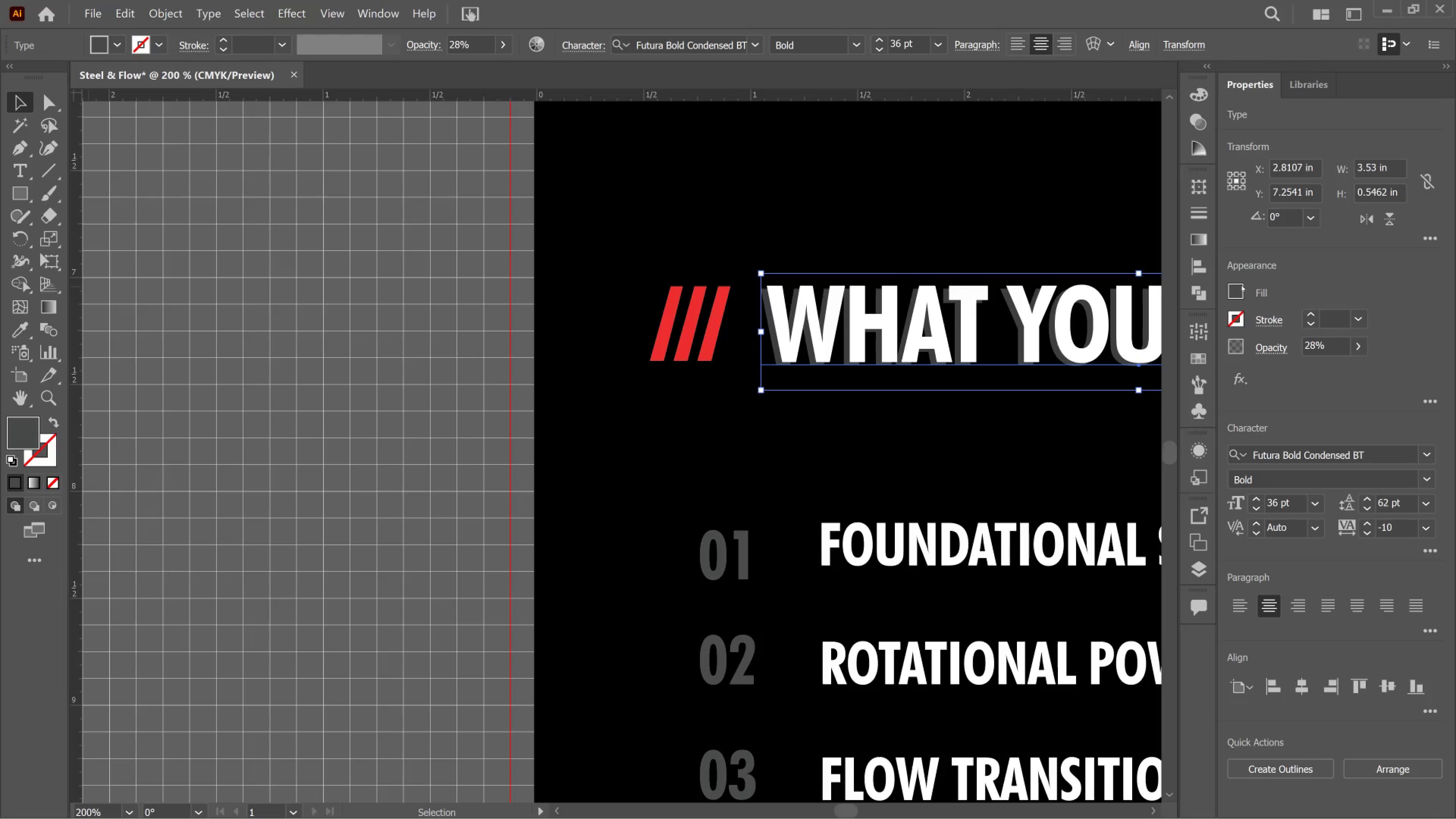 
left_click([1241, 285])
 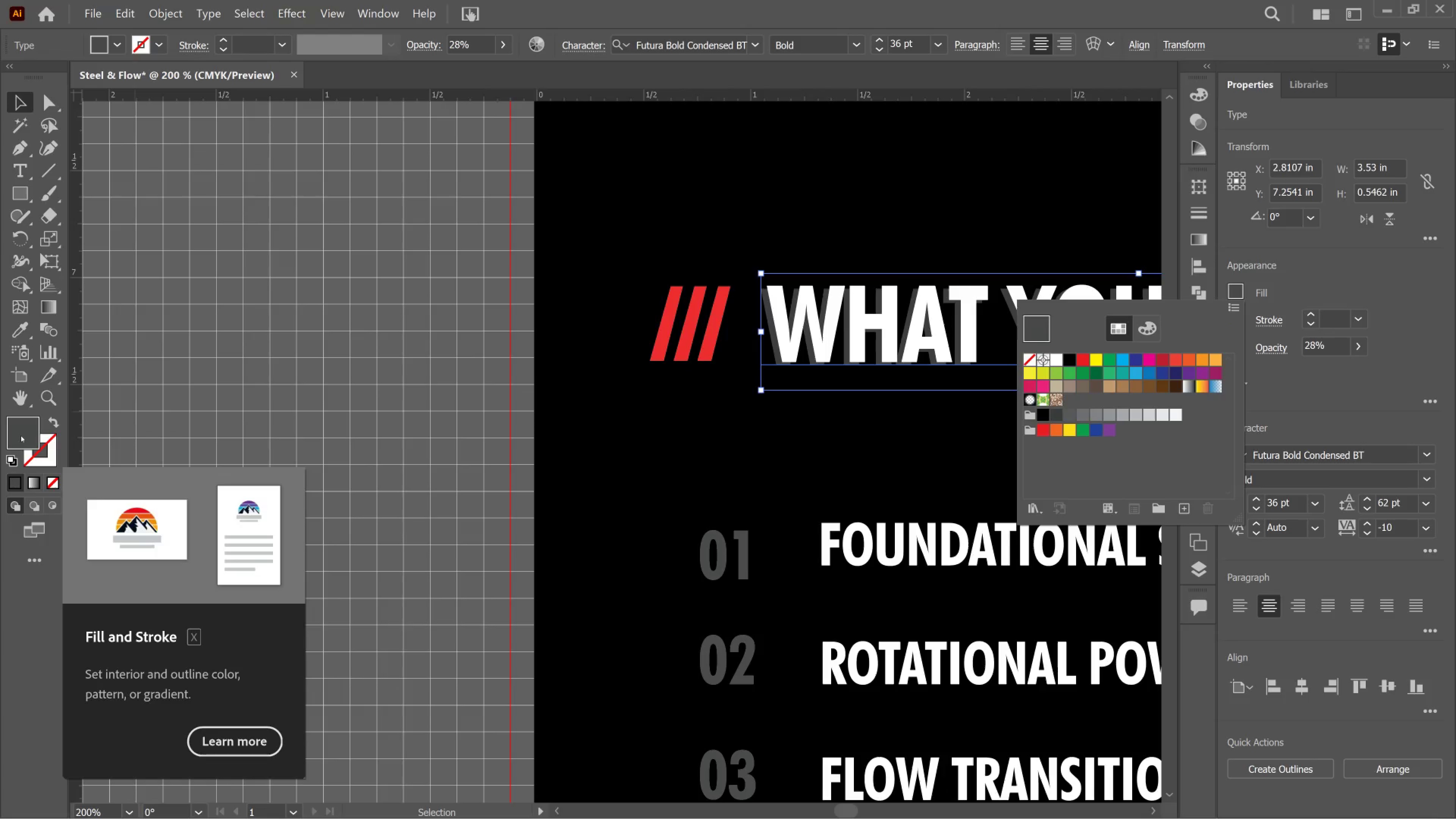 
wait(6.36)
 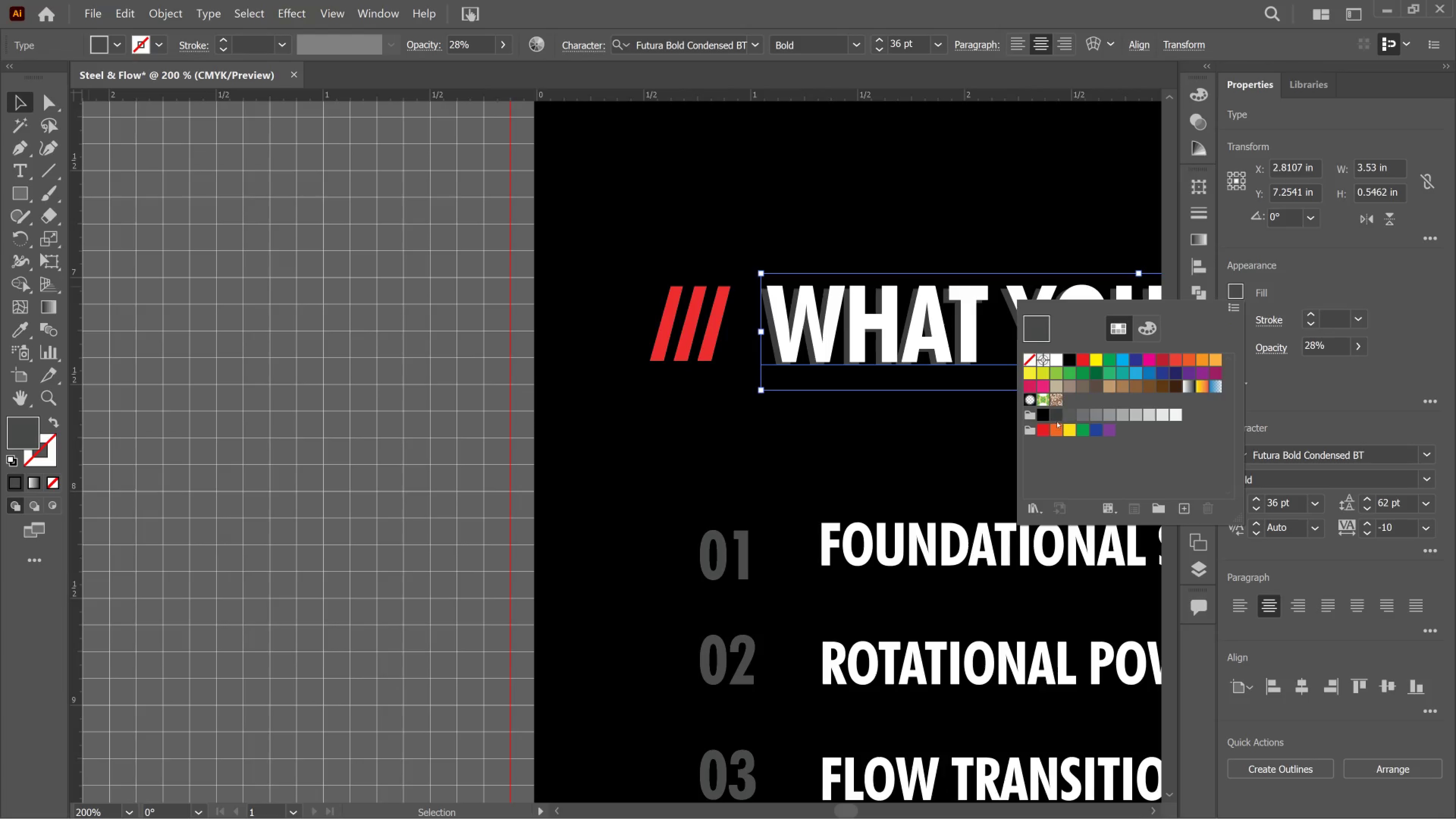 
left_click([17, 334])
 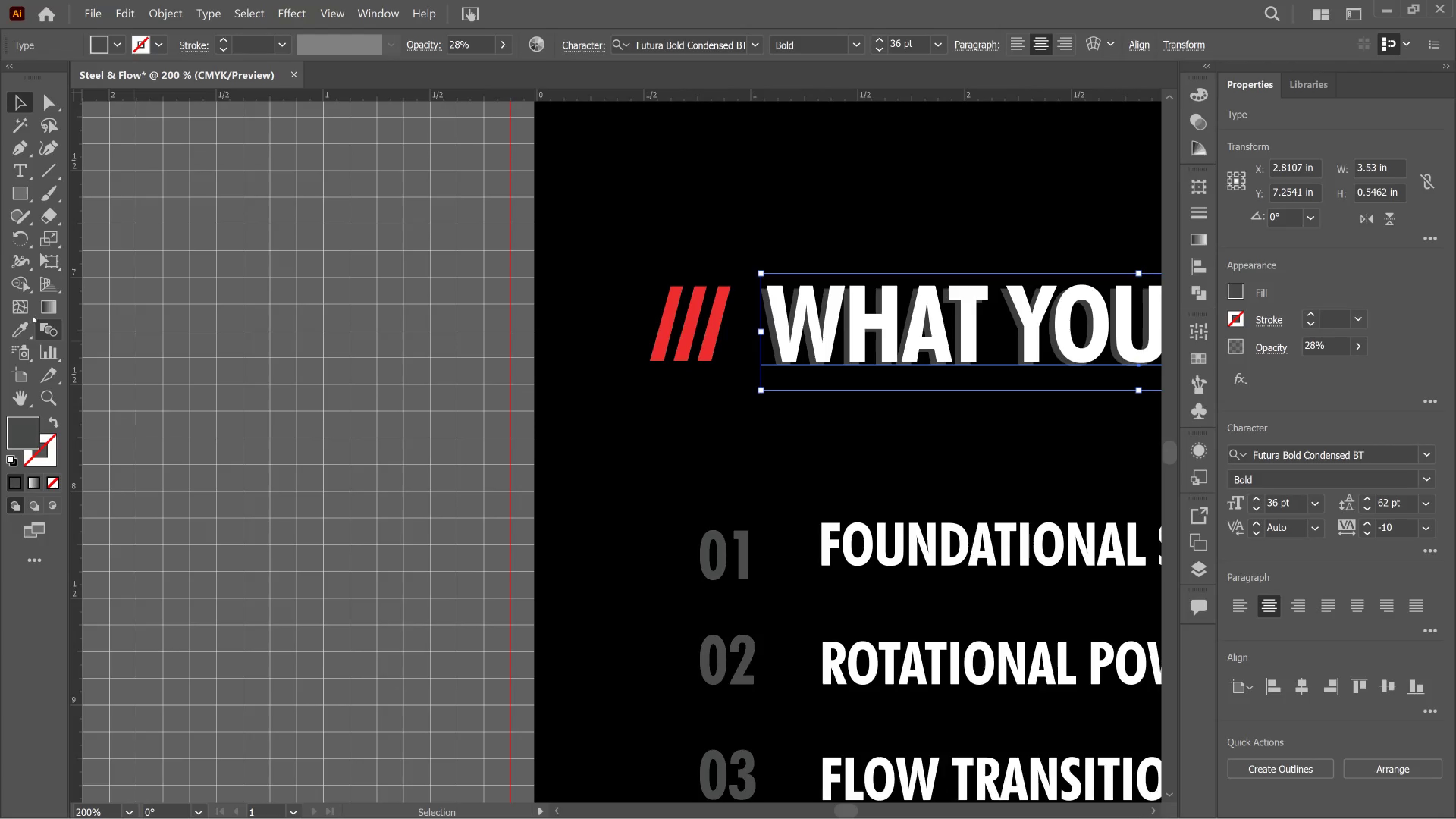 
left_click_drag(start_coordinate=[30, 320], to_coordinate=[29, 322])
 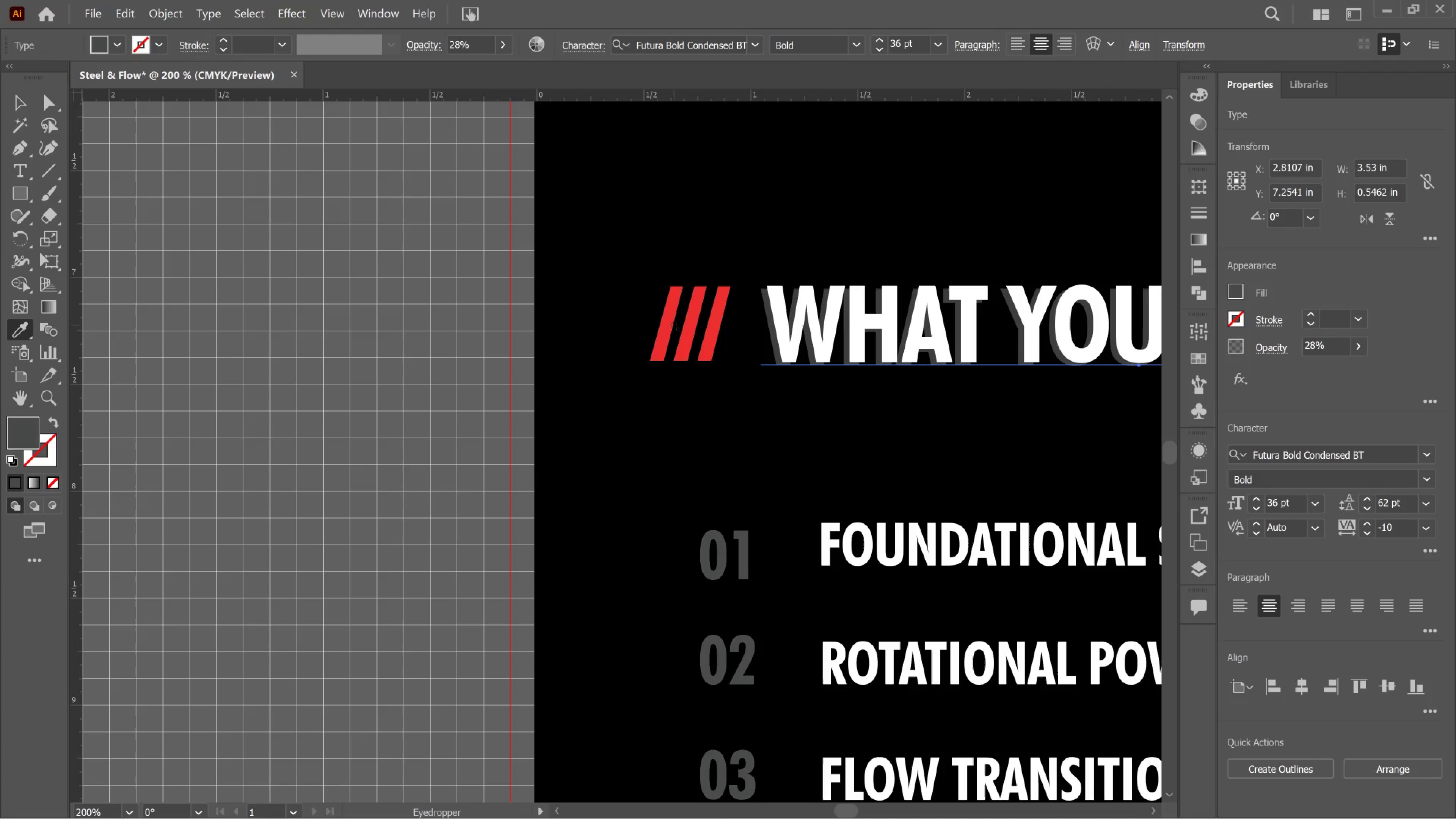 
left_click([669, 325])
 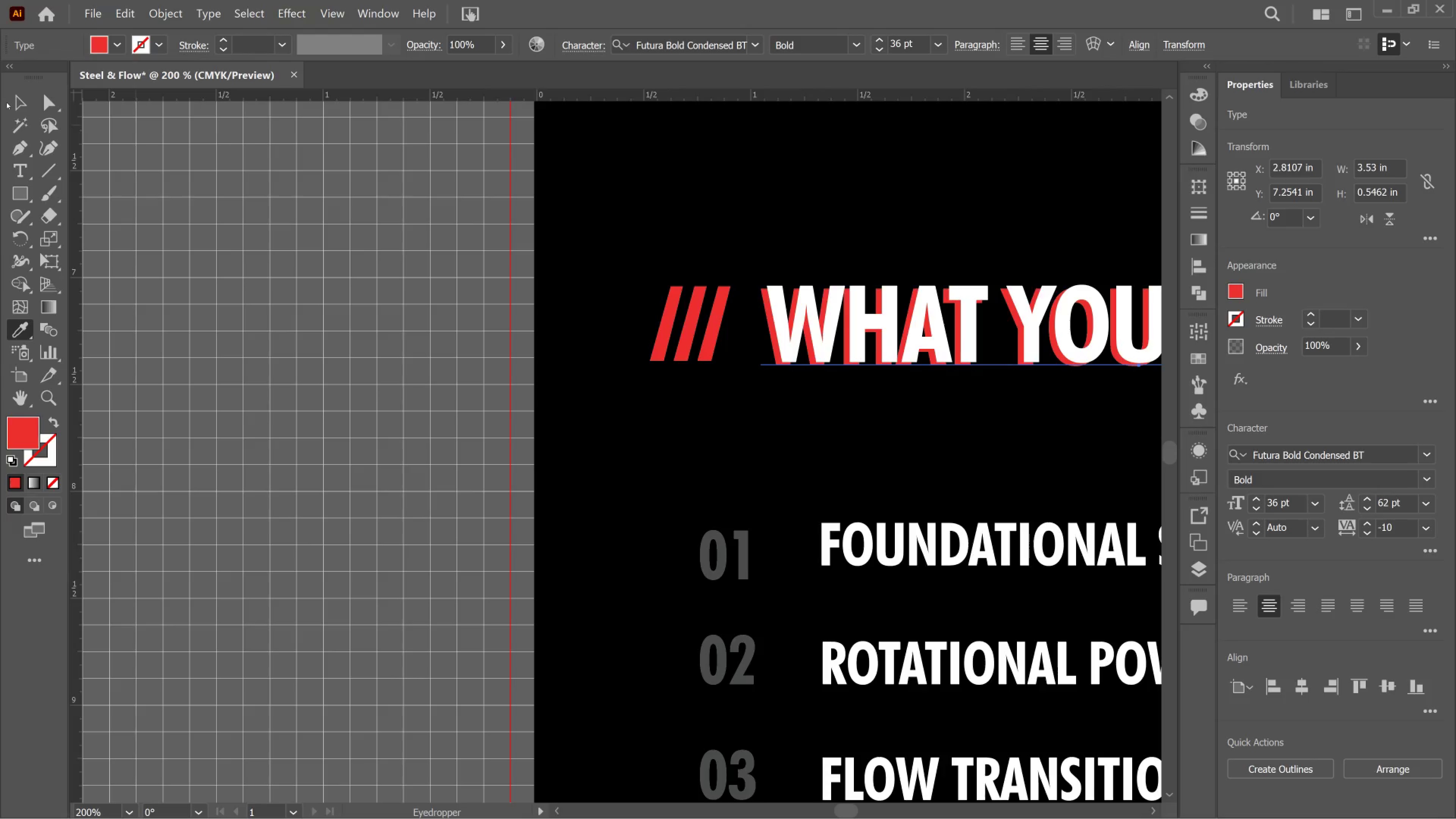 
left_click([9, 100])
 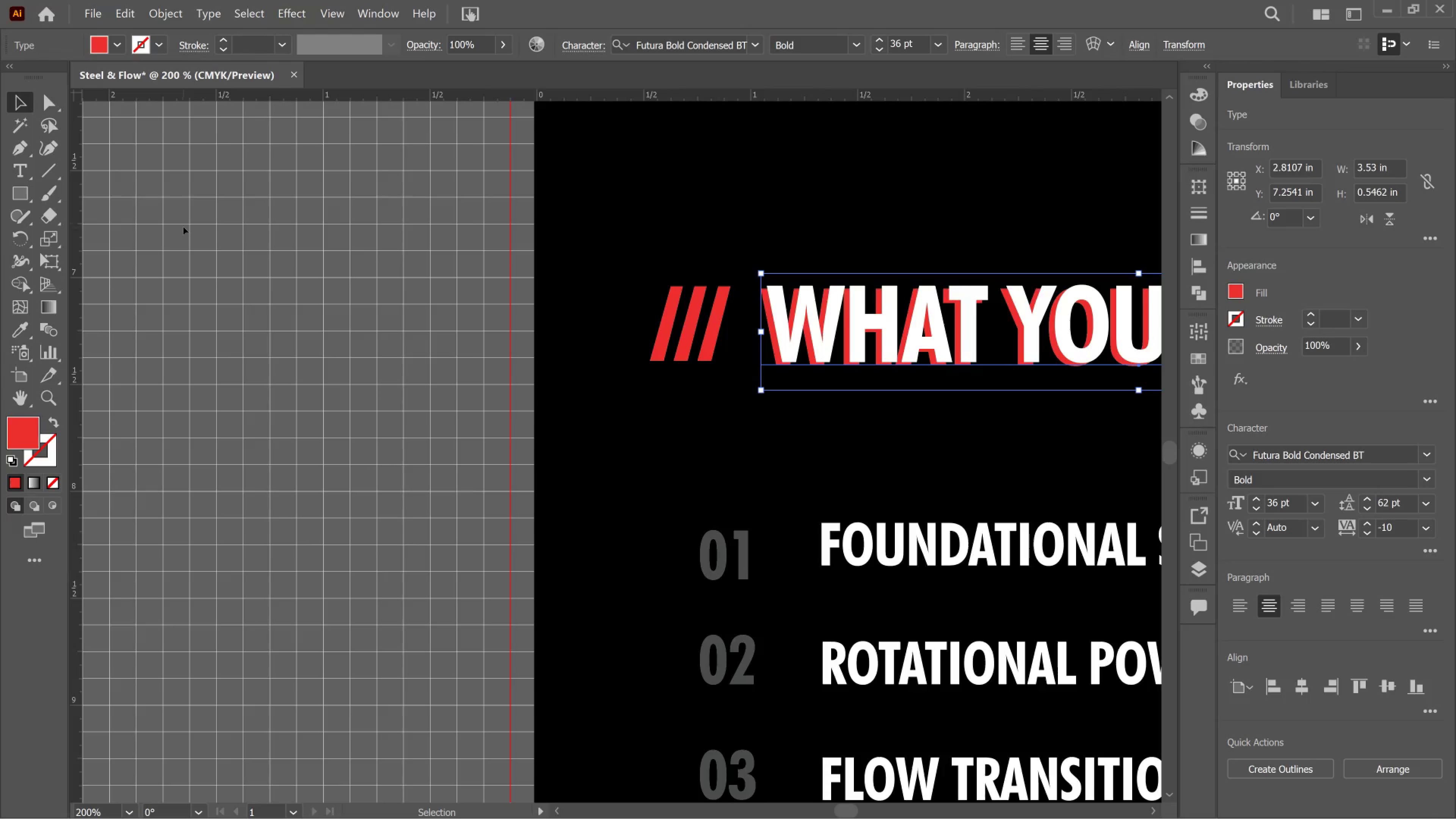 
left_click([184, 227])
 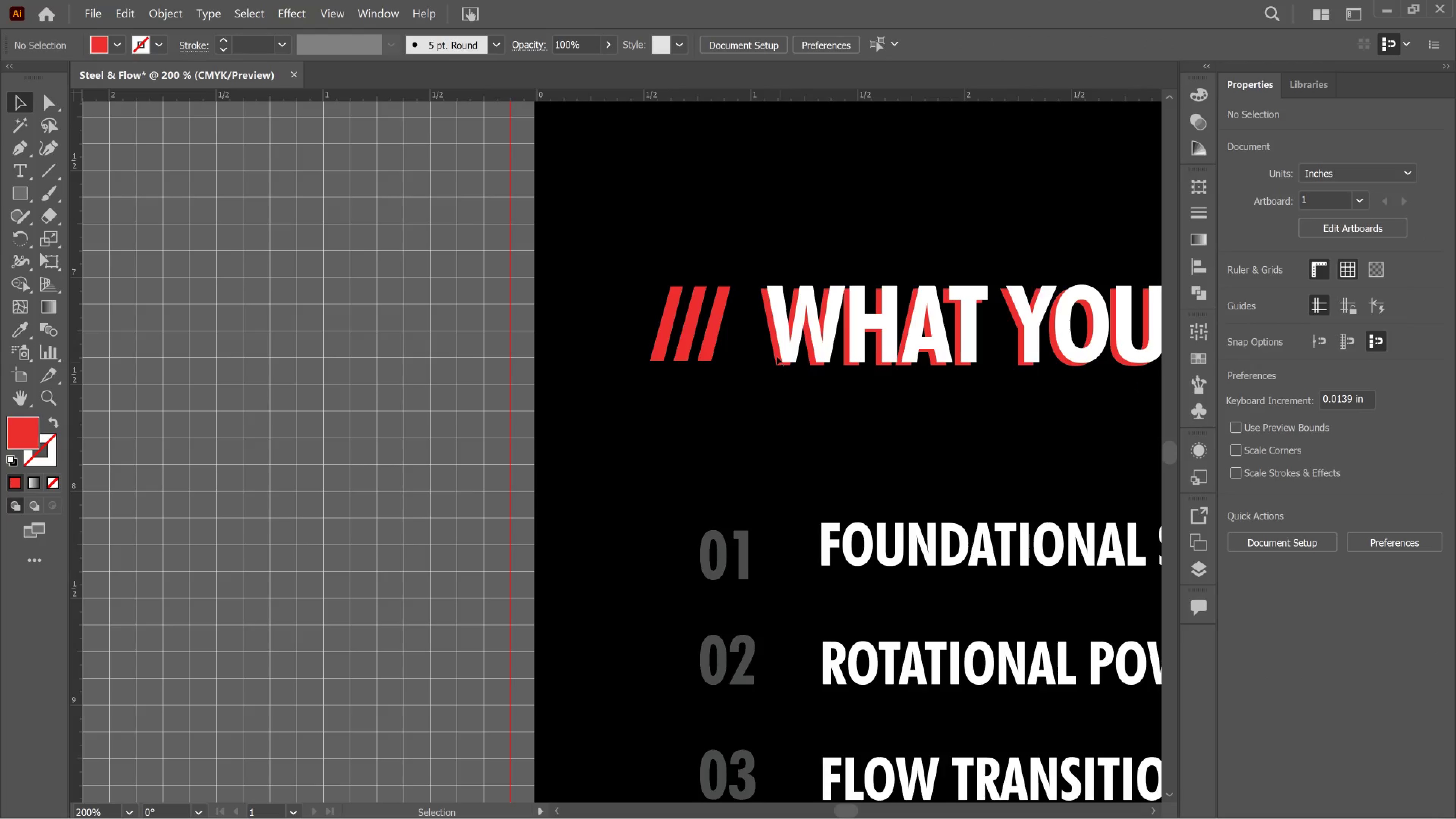 
left_click([777, 356])
 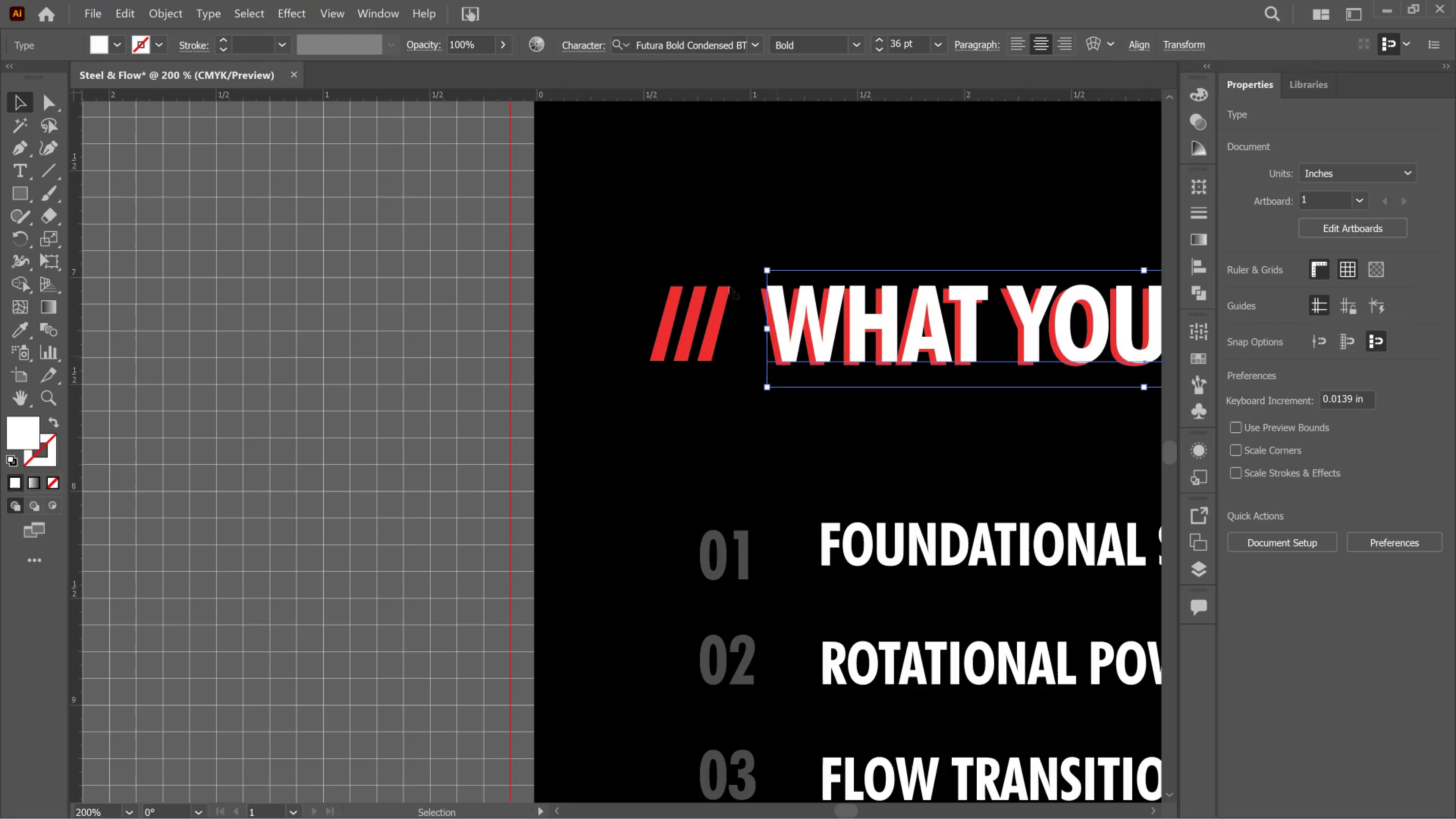 
left_click([724, 258])
 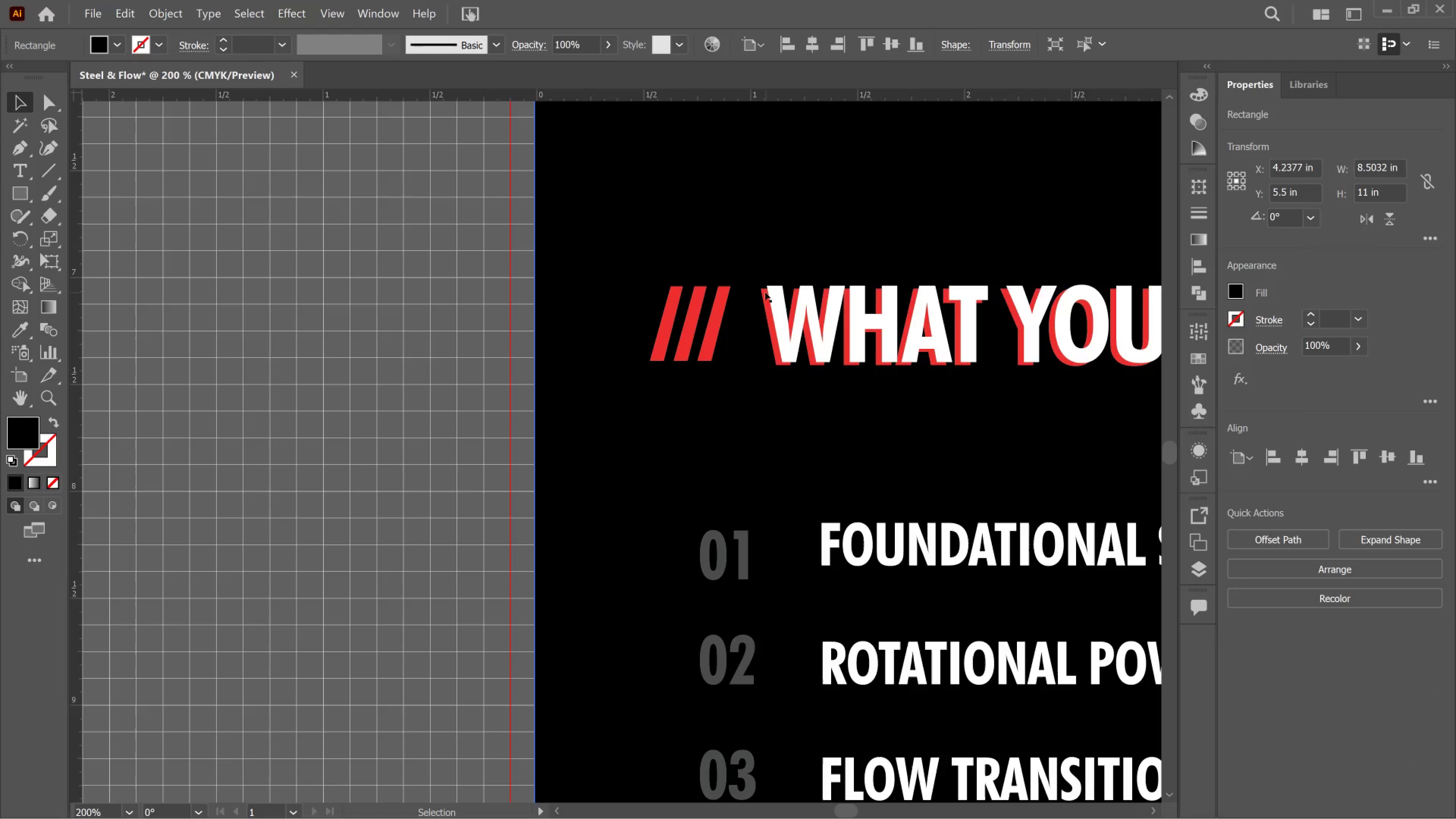 
left_click([764, 293])
 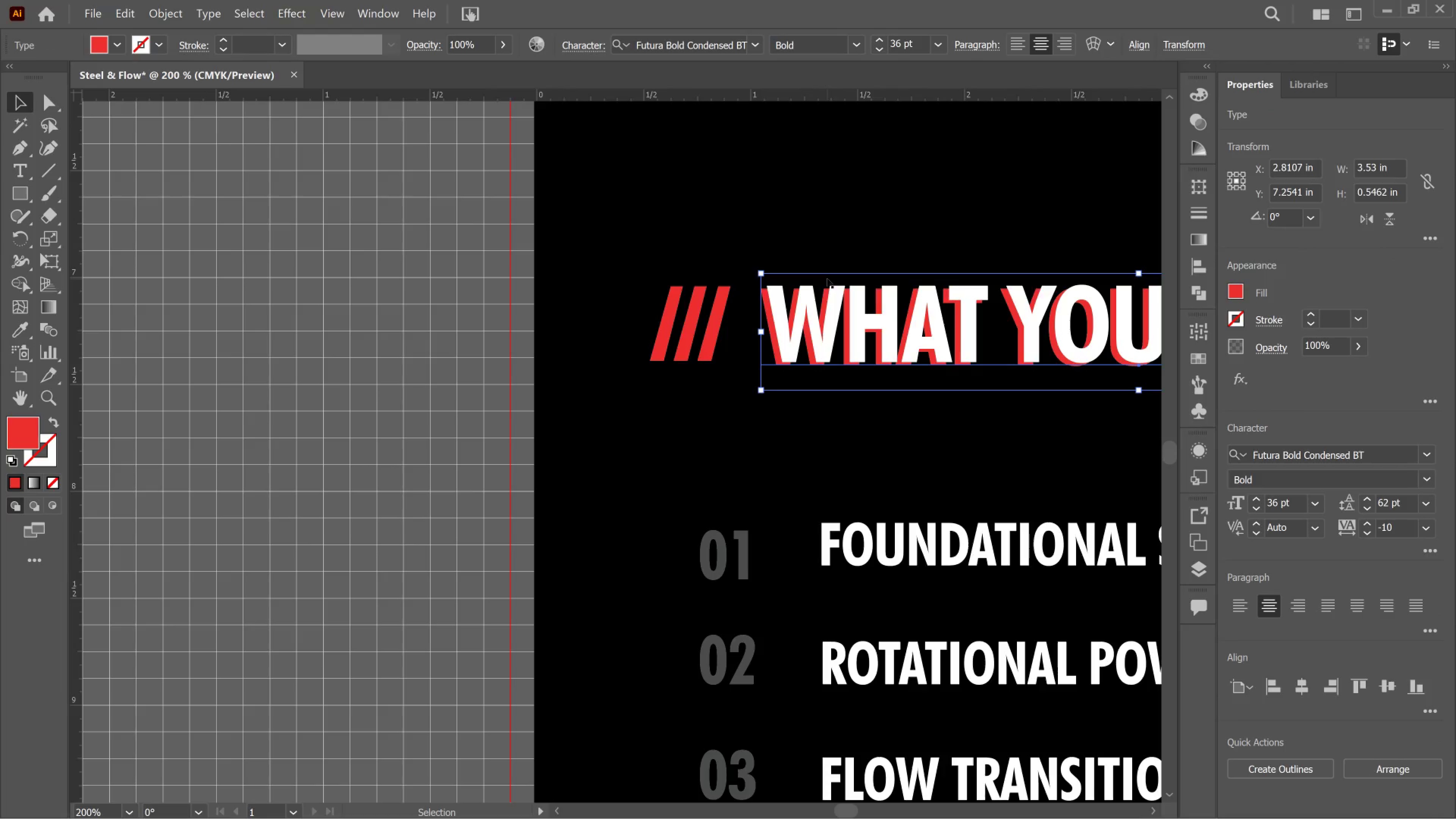 
key(Shift+ArrowDown)
 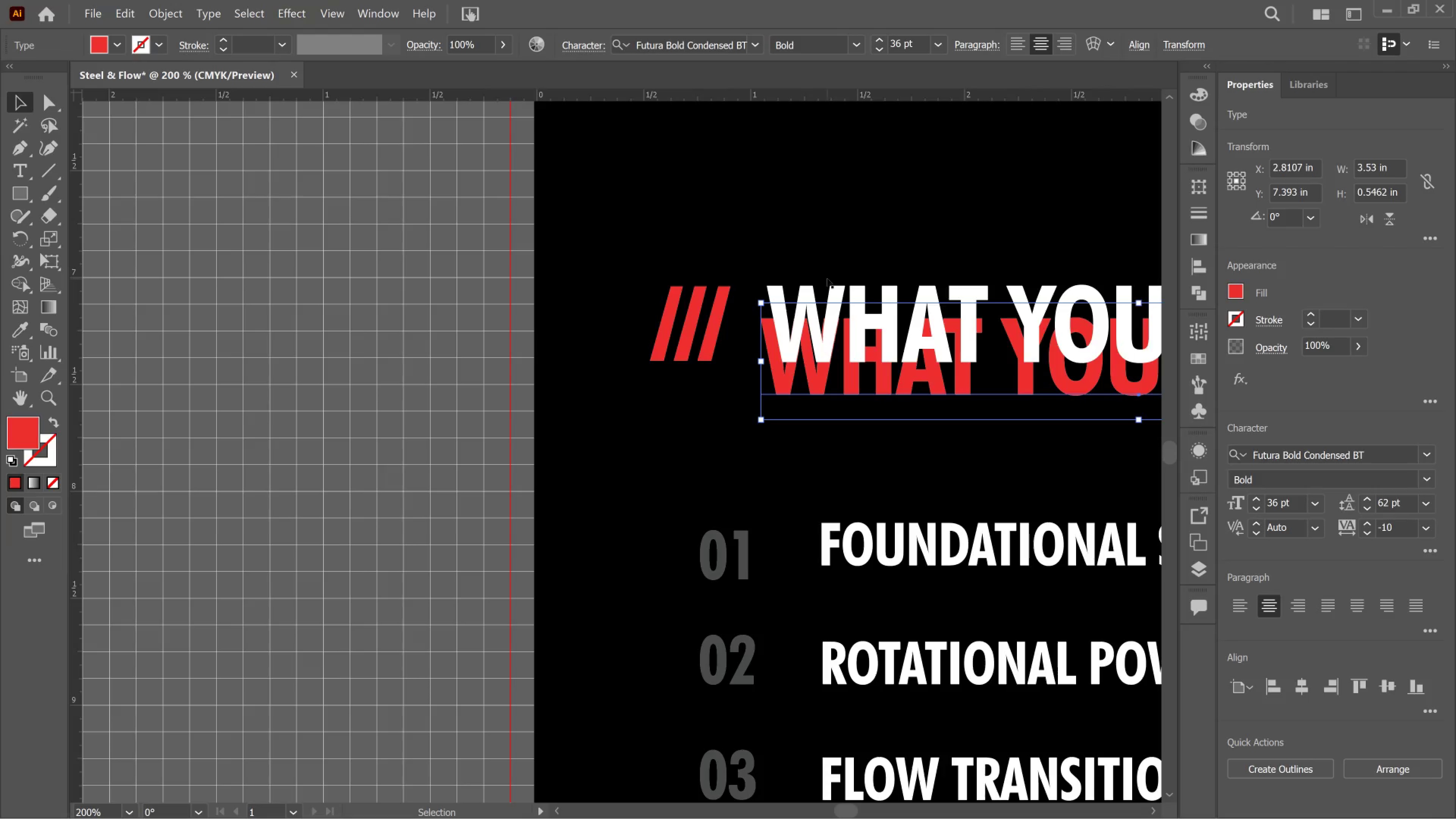 
key(ArrowLeft)
 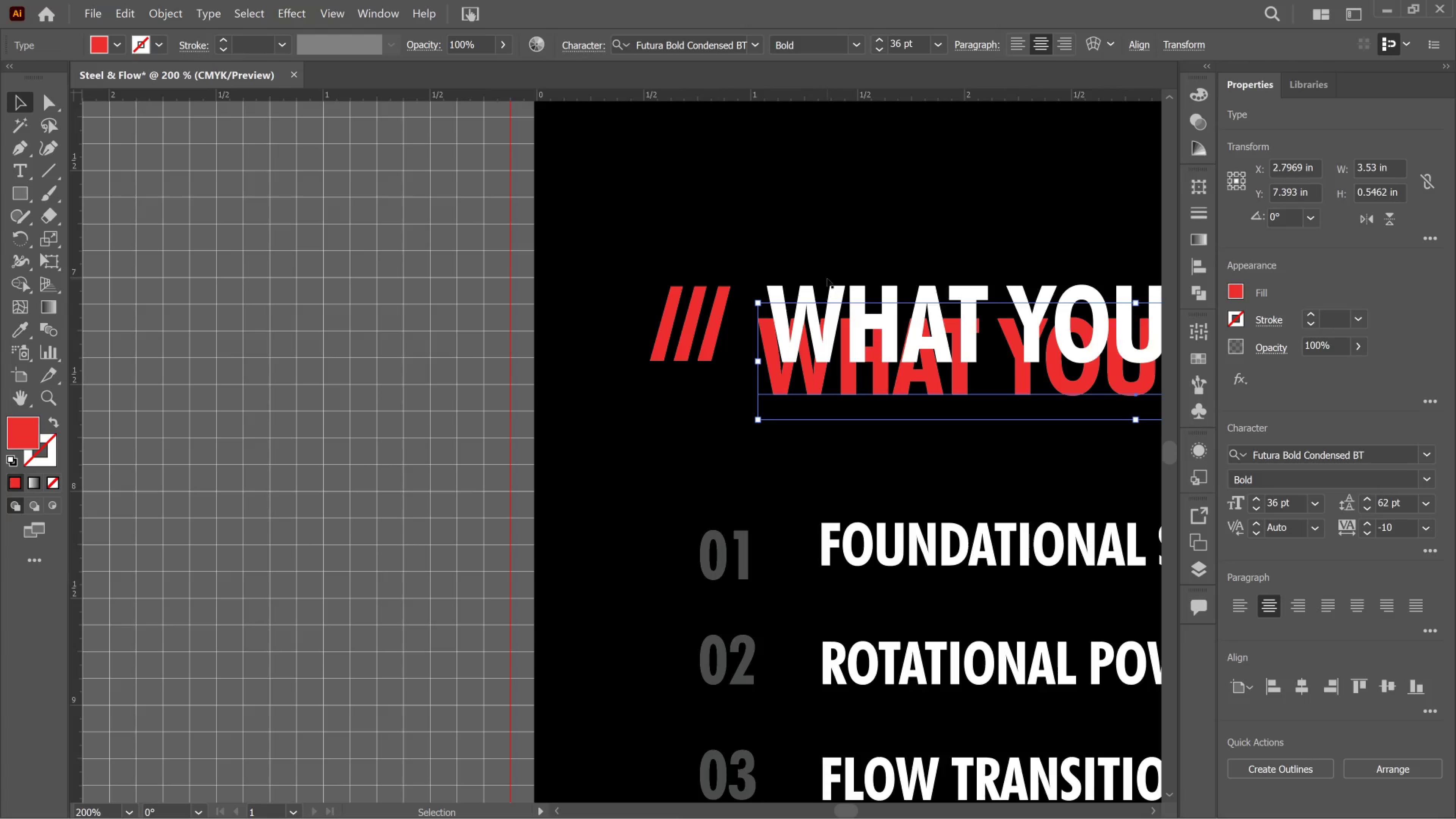 
key(ArrowUp)
 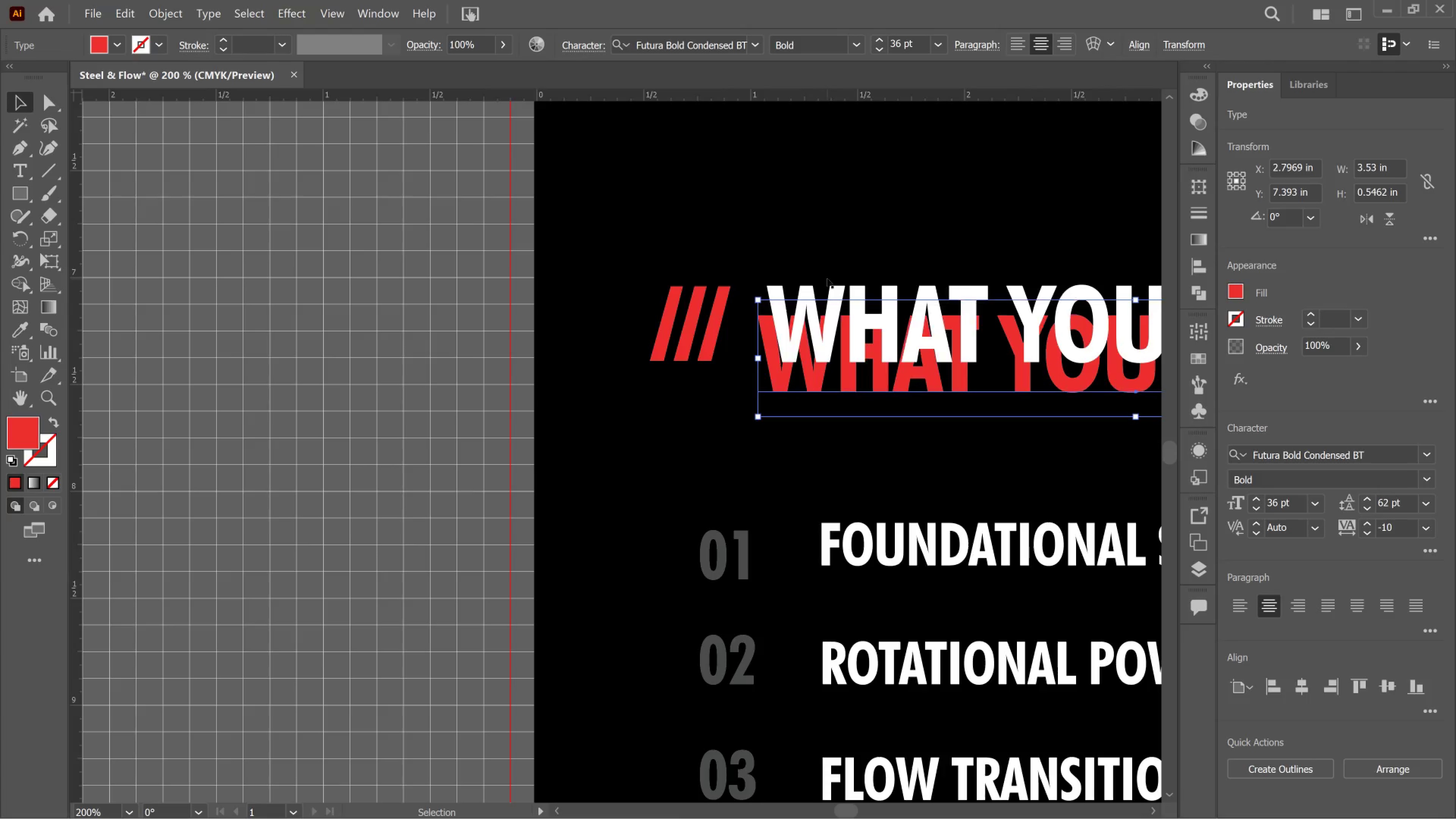 
hold_key(key=ArrowUp, duration=0.9)
 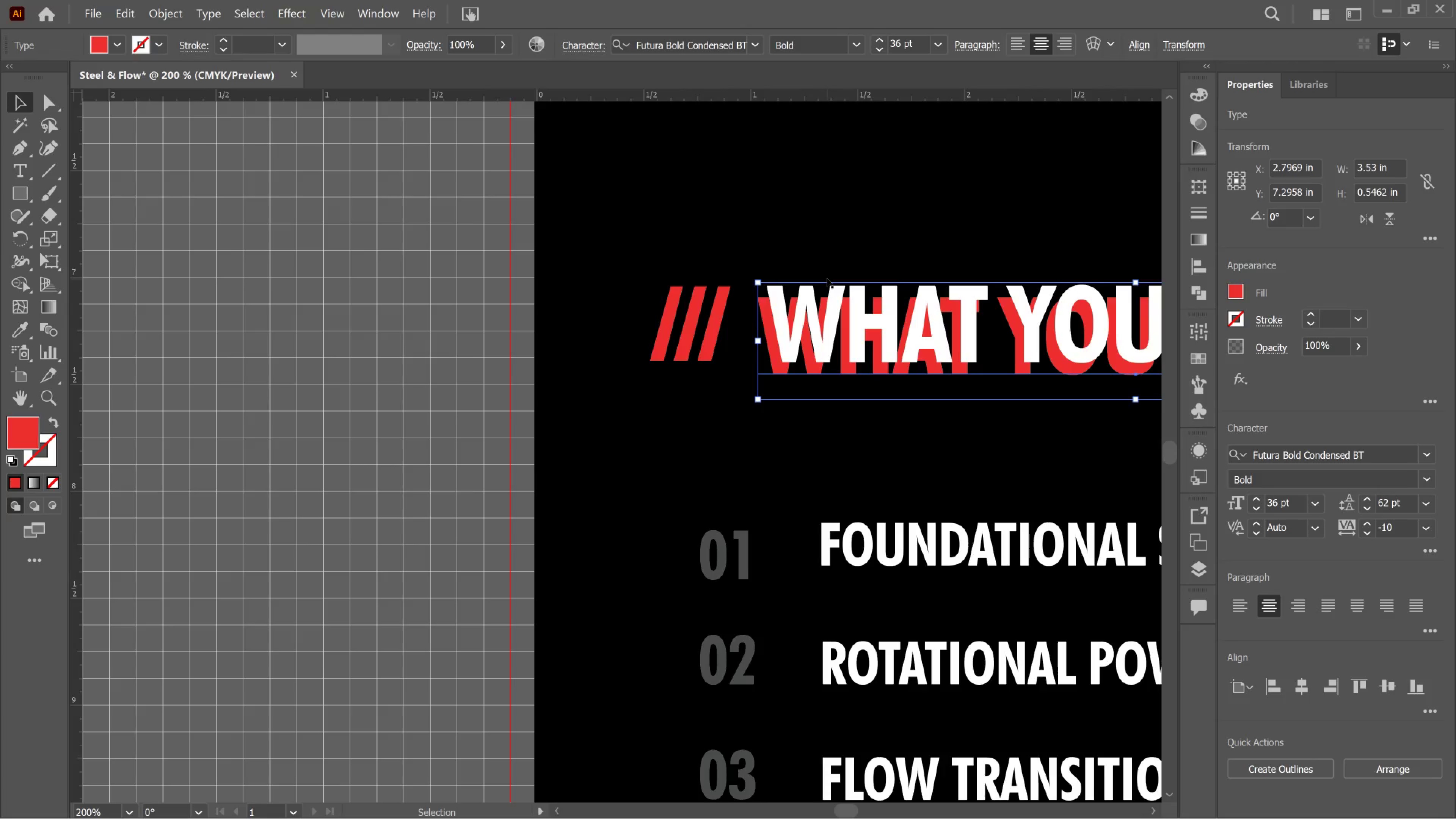 
key(ArrowUp)
 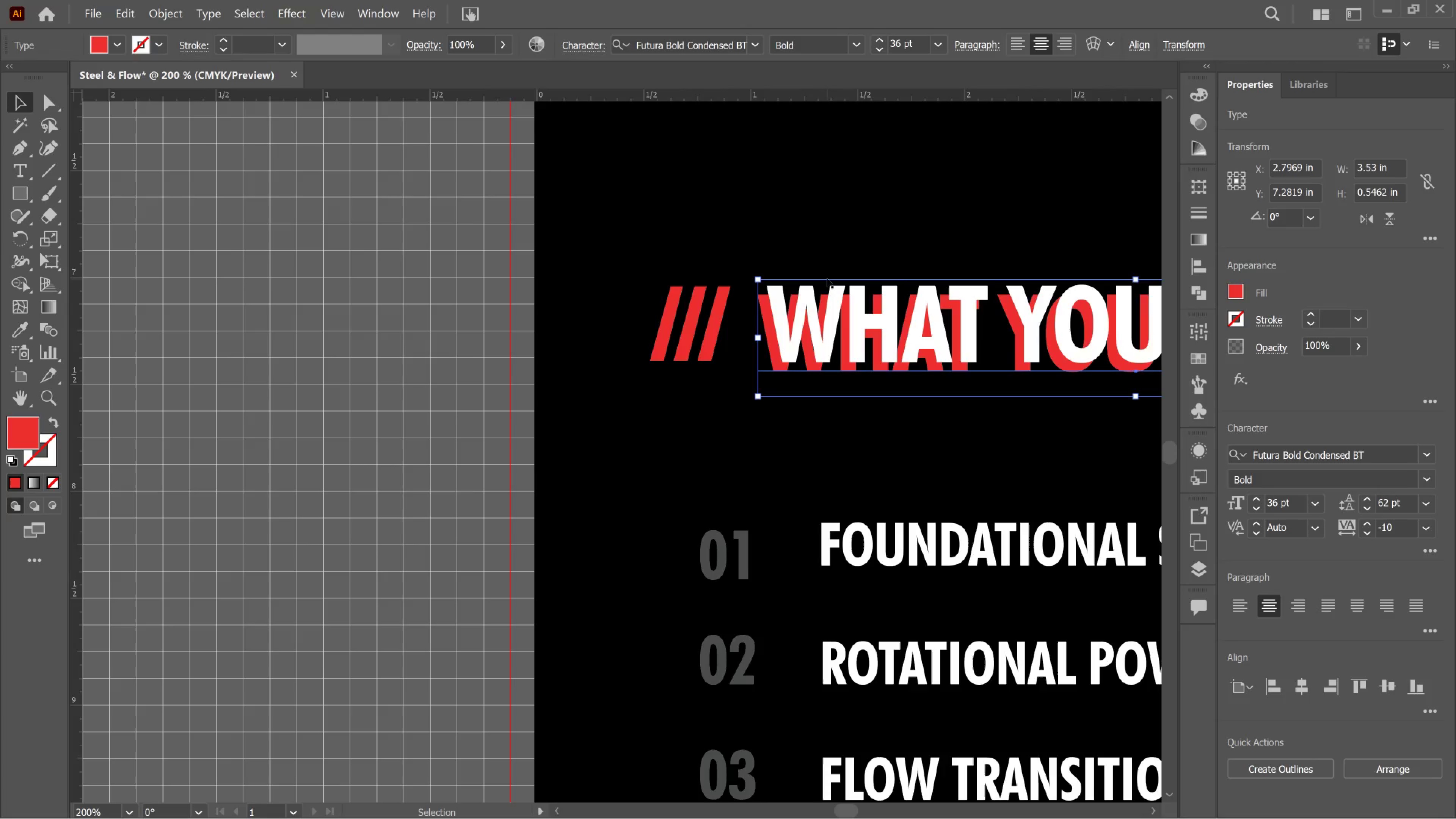 
key(ArrowUp)
 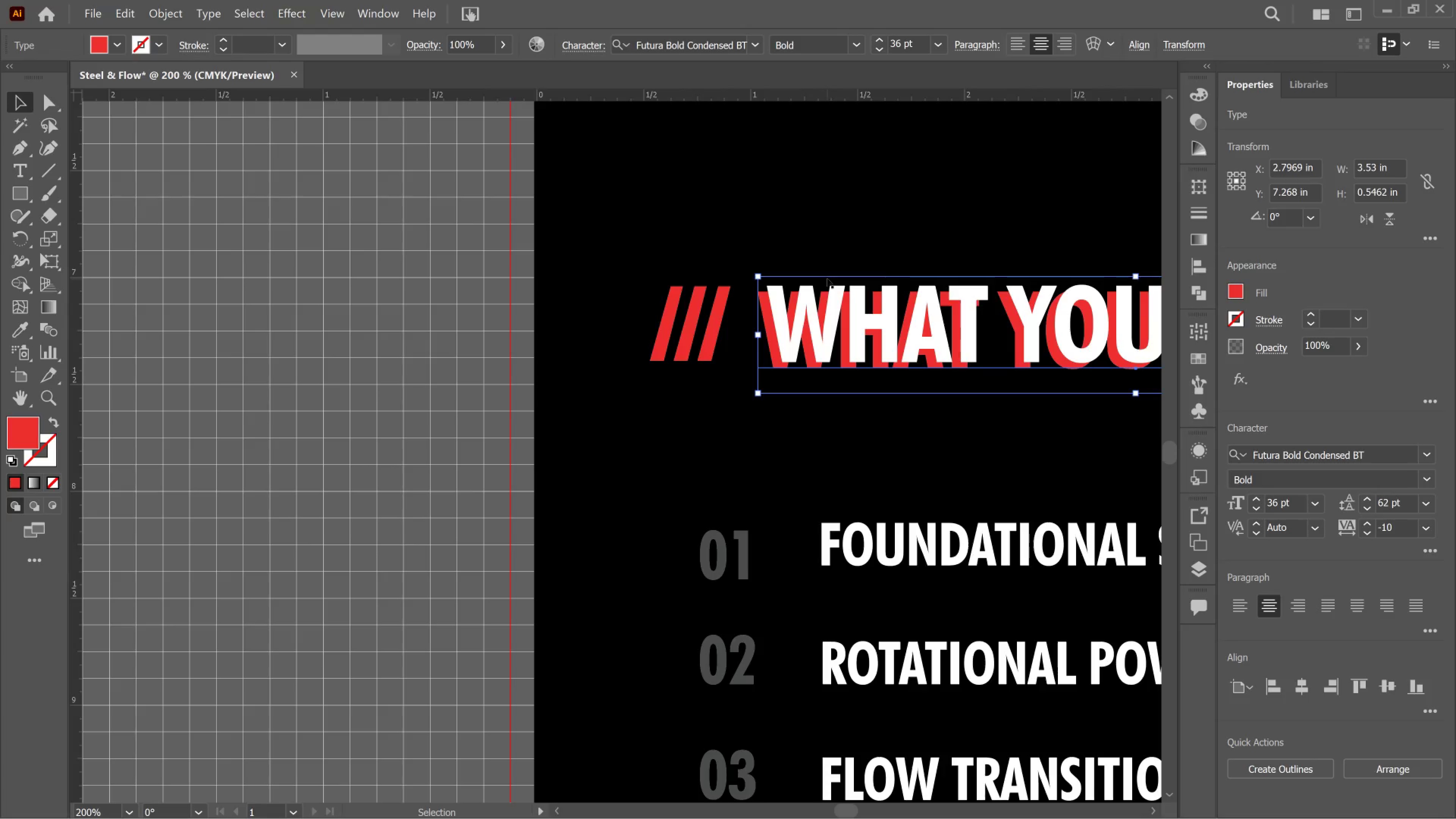 
key(ArrowRight)
 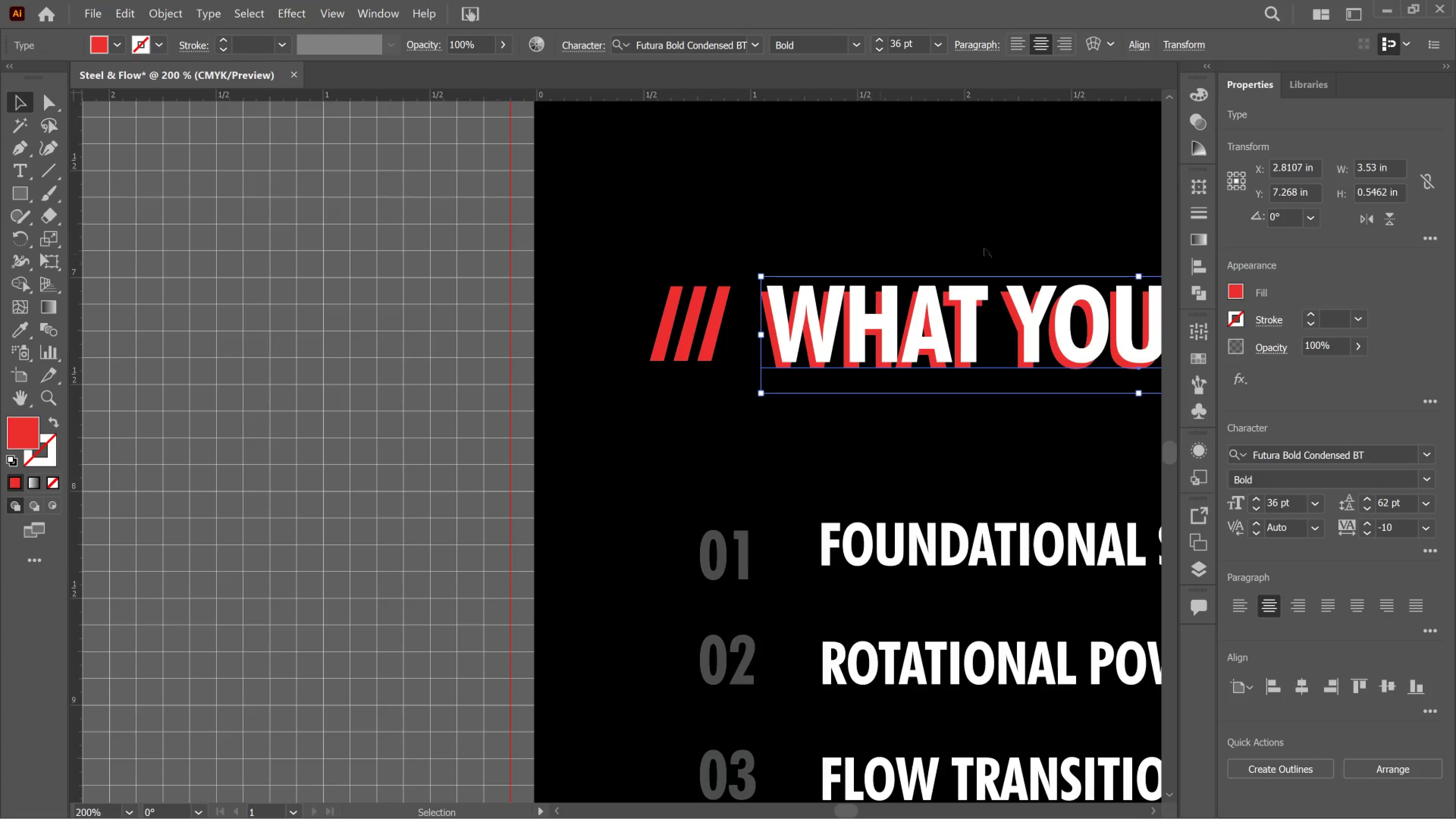 
left_click([1114, 207])
 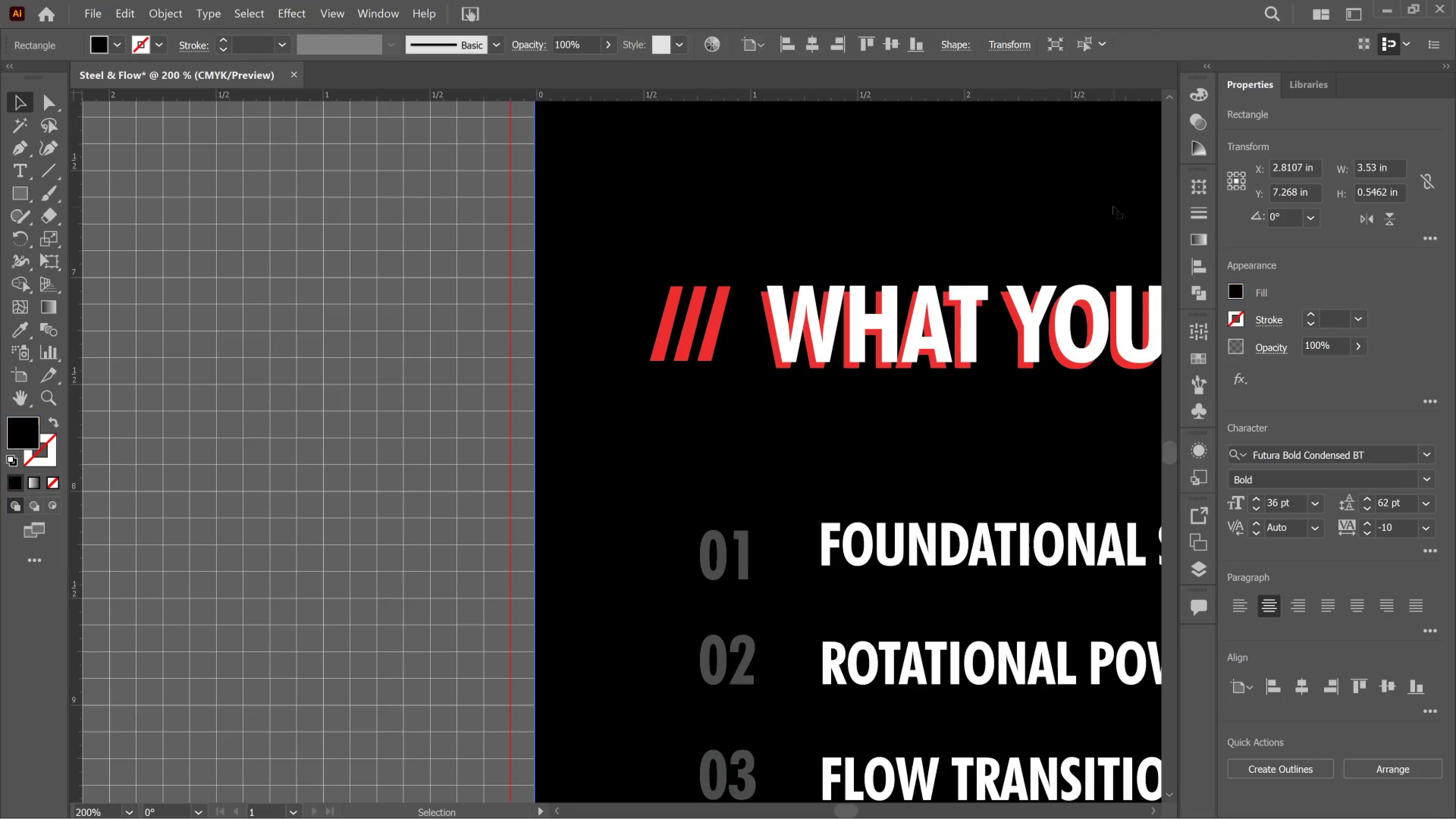 
hold_key(key=ControlLeft, duration=0.65)
 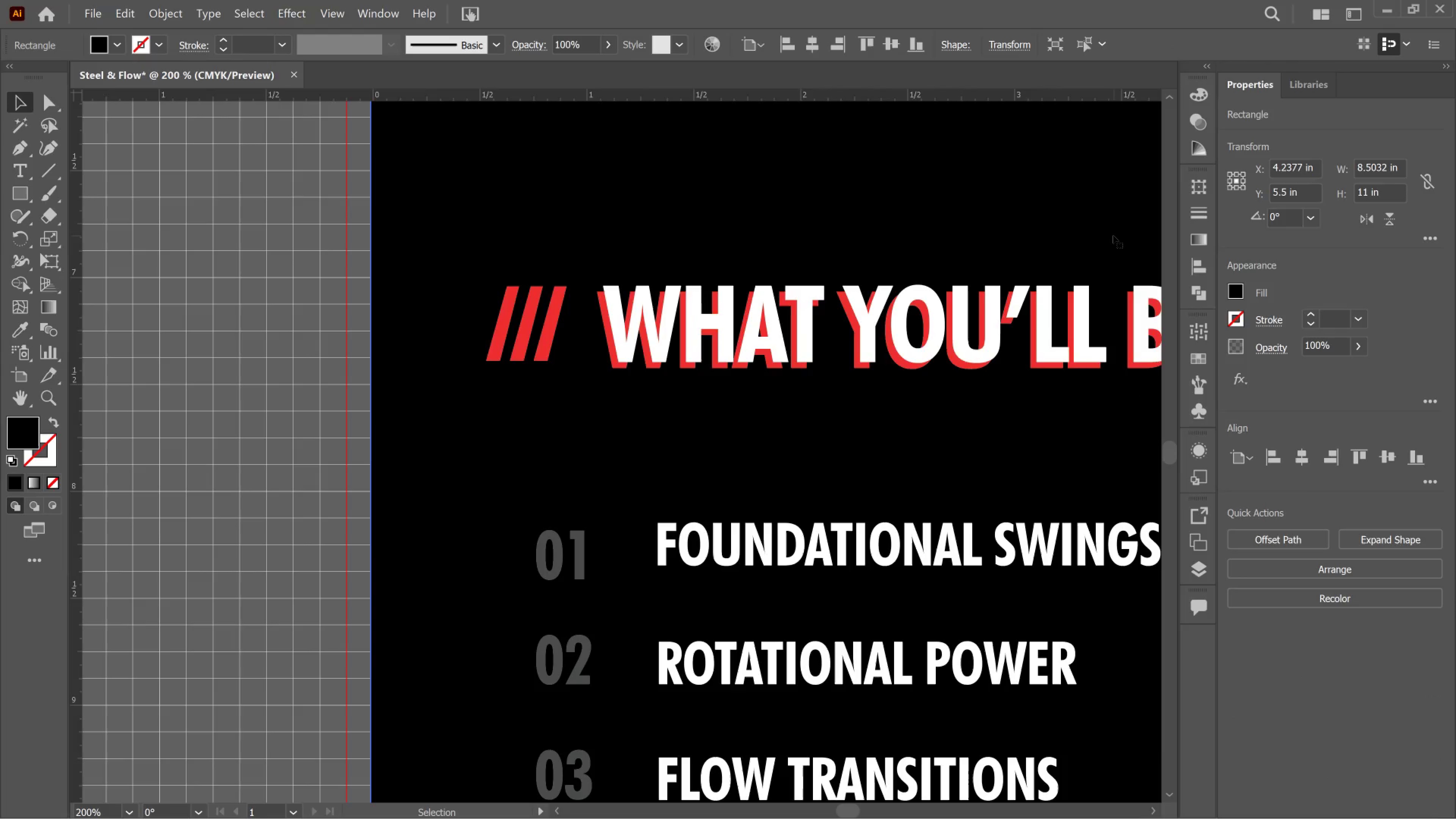 
key(Control+ControlLeft)
 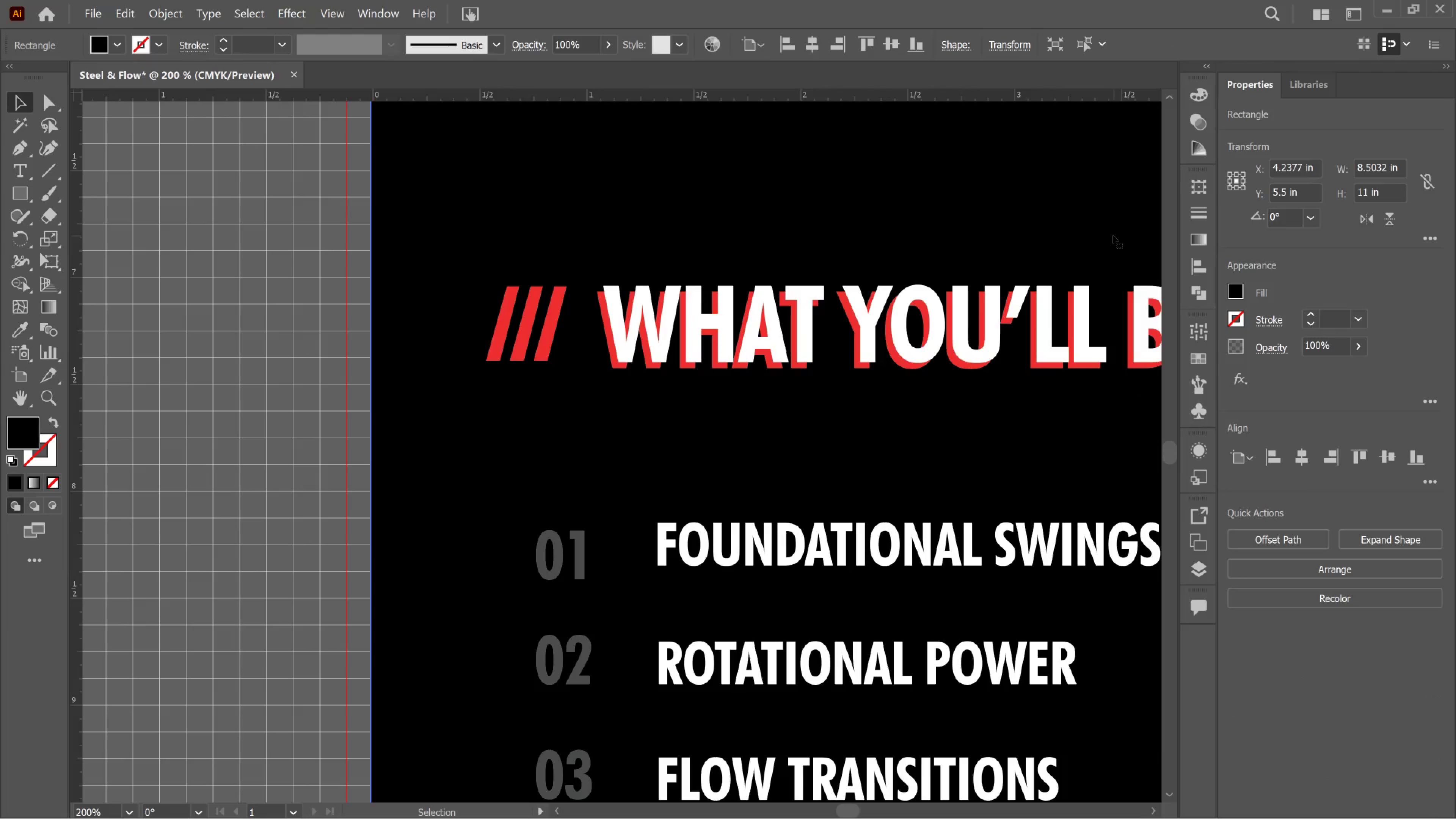 
scroll: coordinate [1112, 236], scroll_direction: down, amount: 9.0
 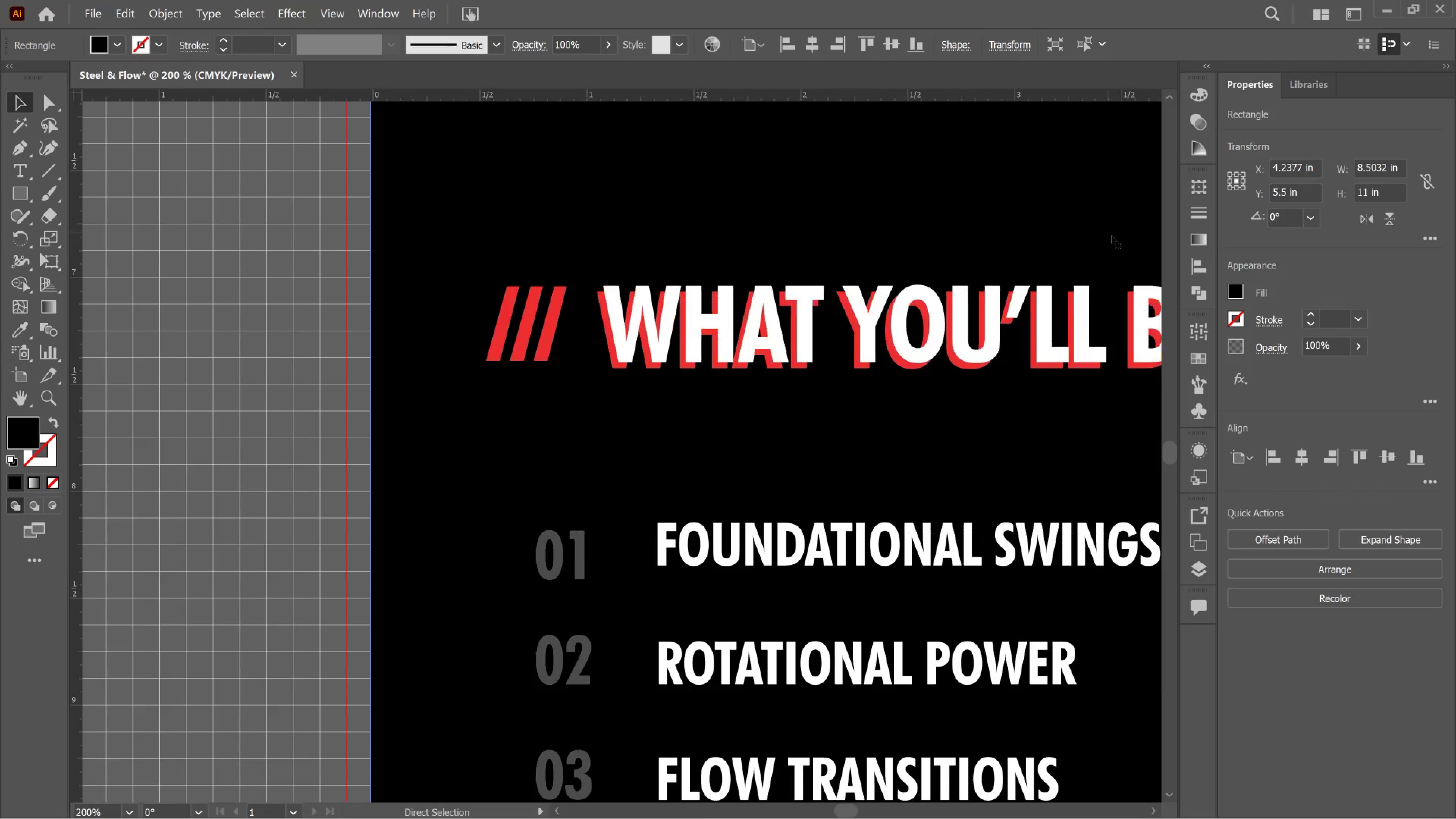 
hold_key(key=AltLeft, duration=0.76)
 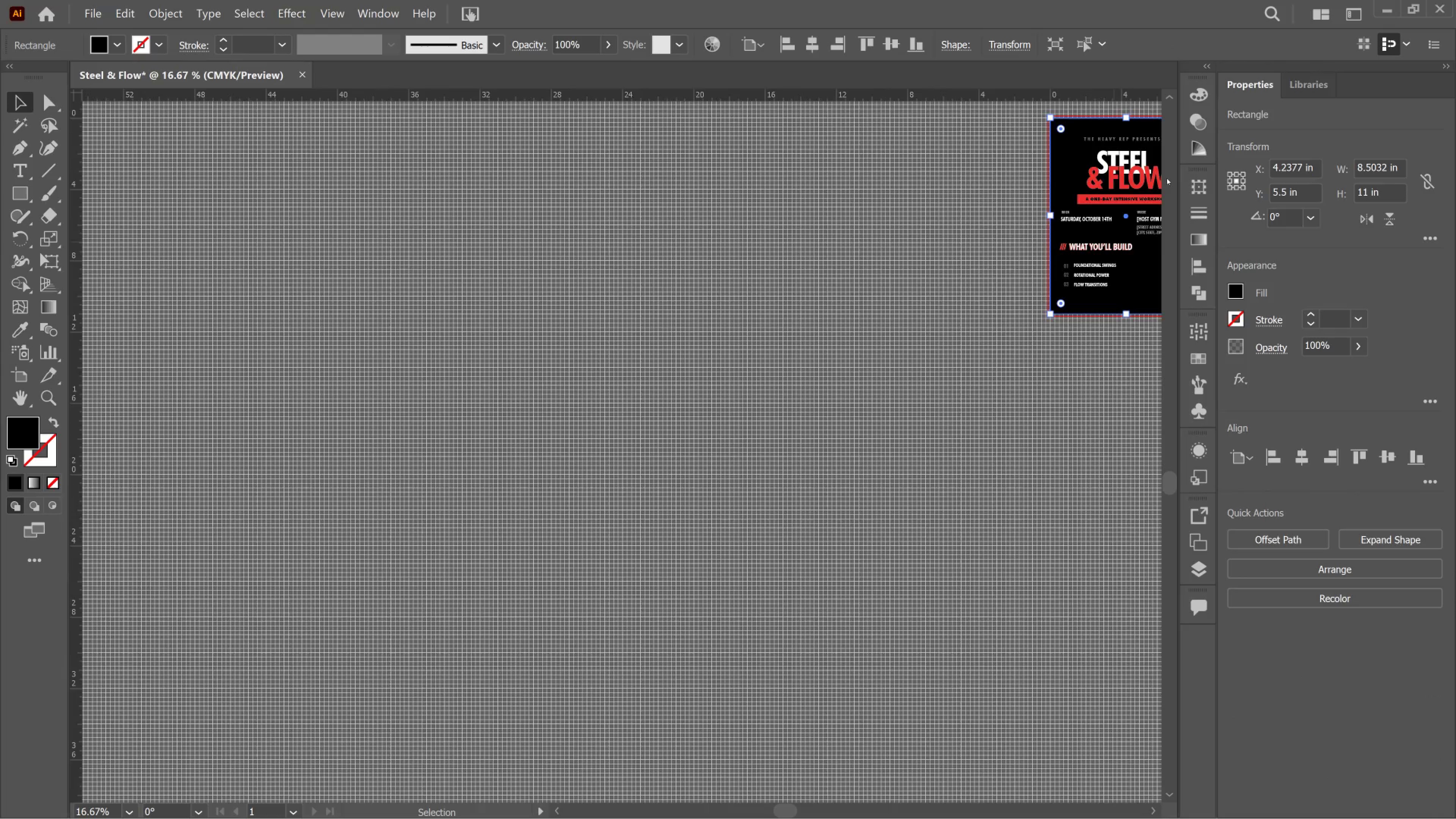 
hold_key(key=AltLeft, duration=0.71)
 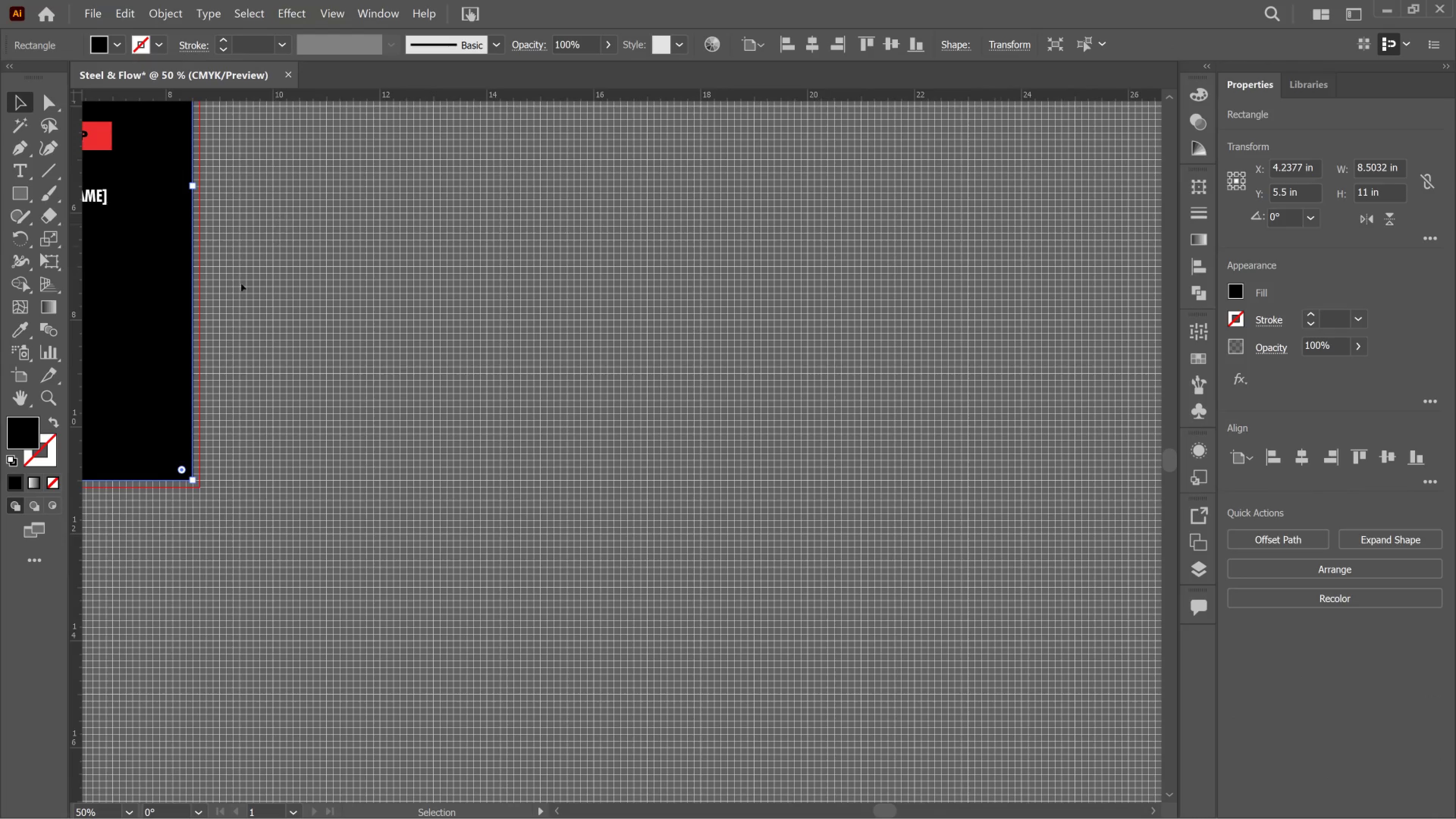 
scroll: coordinate [1112, 240], scroll_direction: down, amount: 7.0
 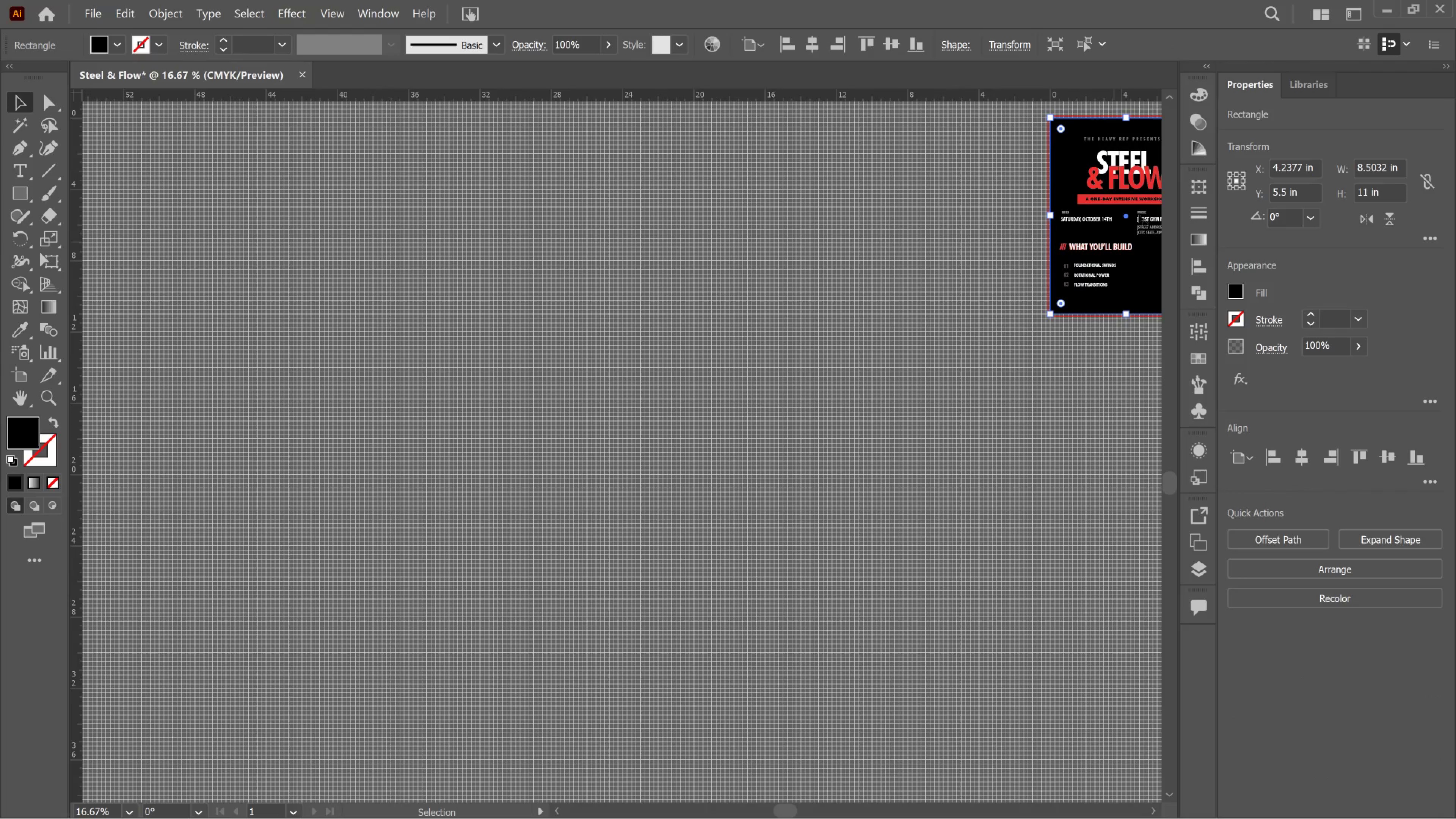 
scroll: coordinate [1145, 202], scroll_direction: up, amount: 3.0
 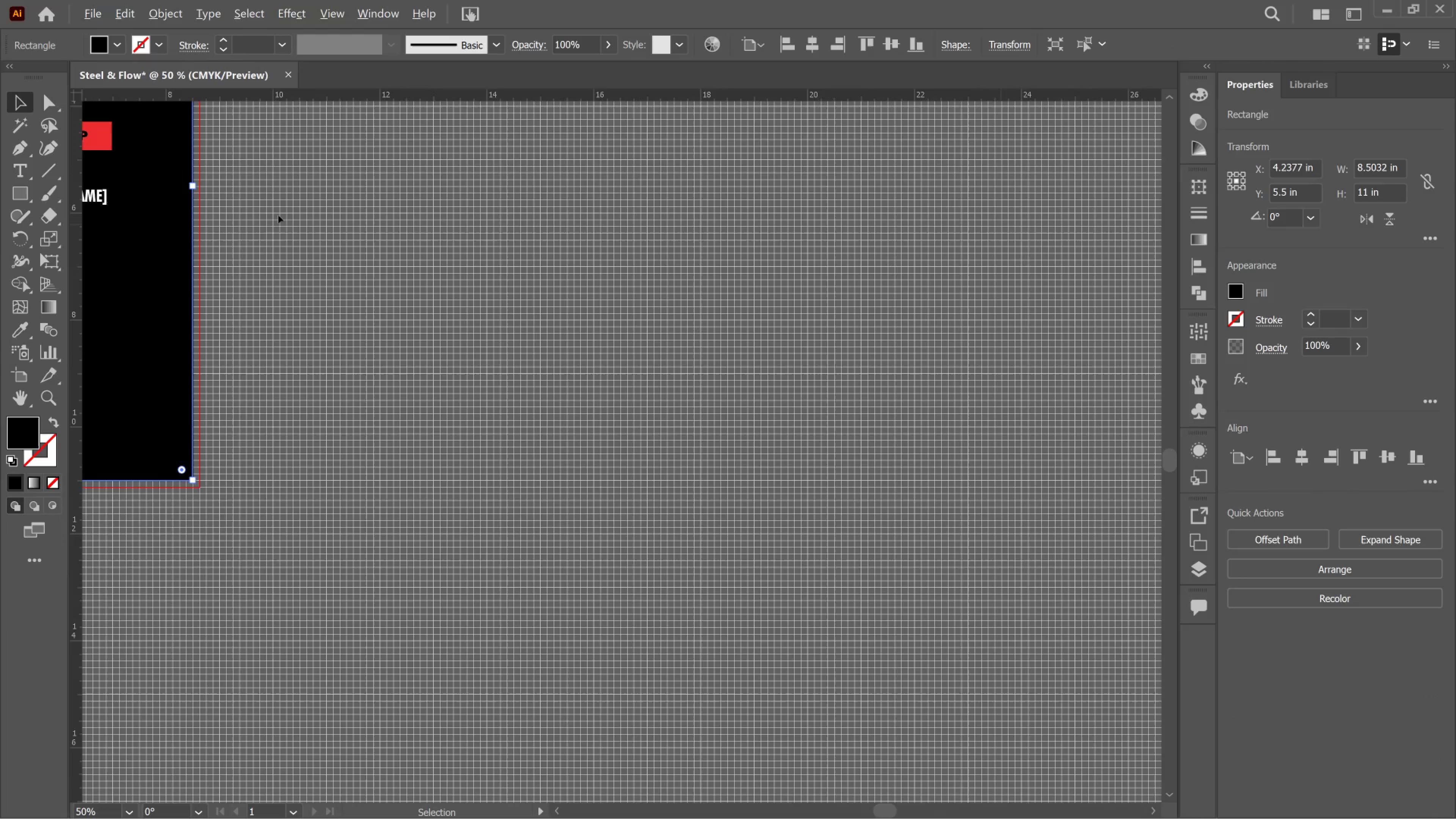 
hold_key(key=AltLeft, duration=0.35)
 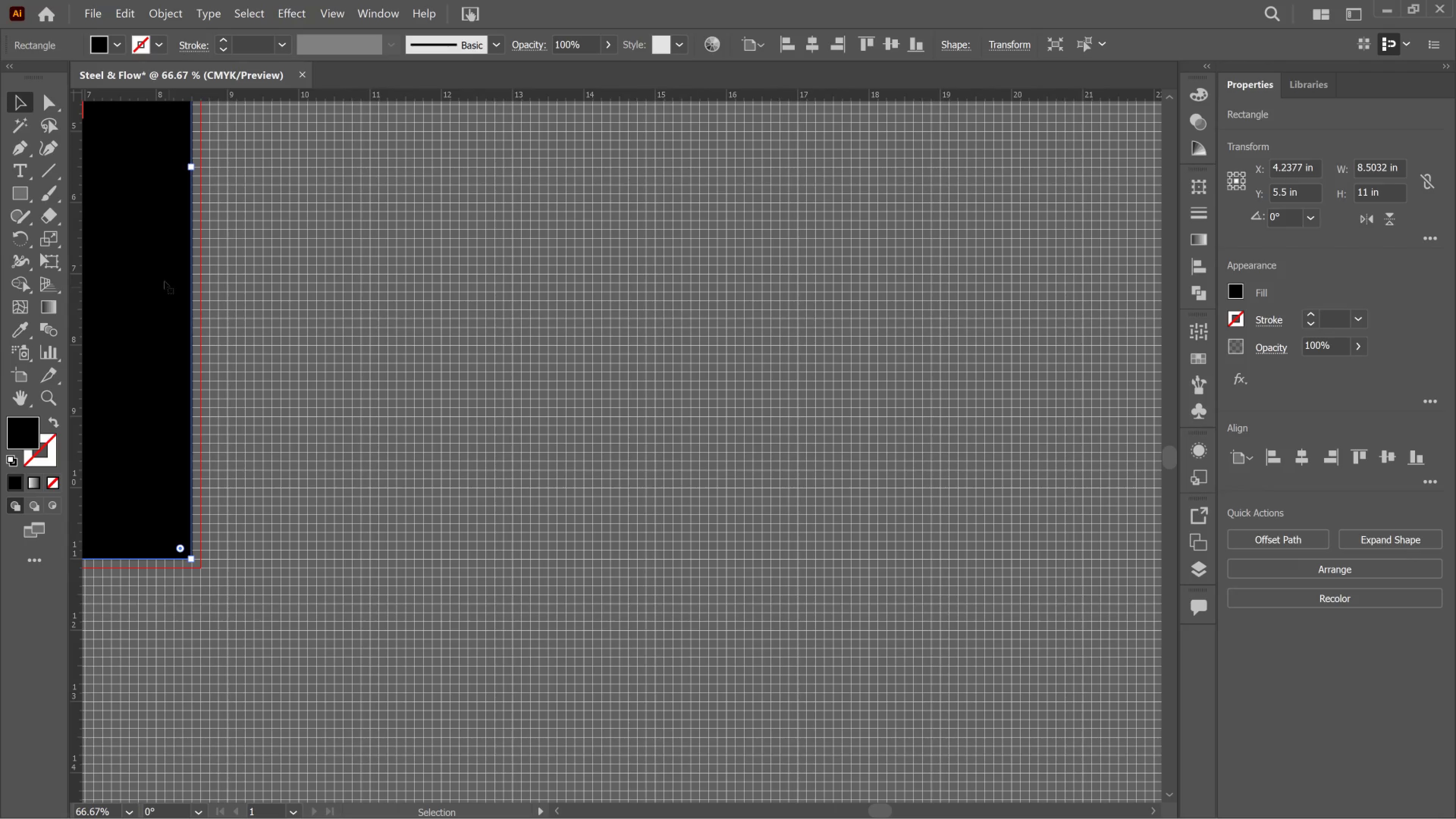 
hold_key(key=Space, duration=1.51)
 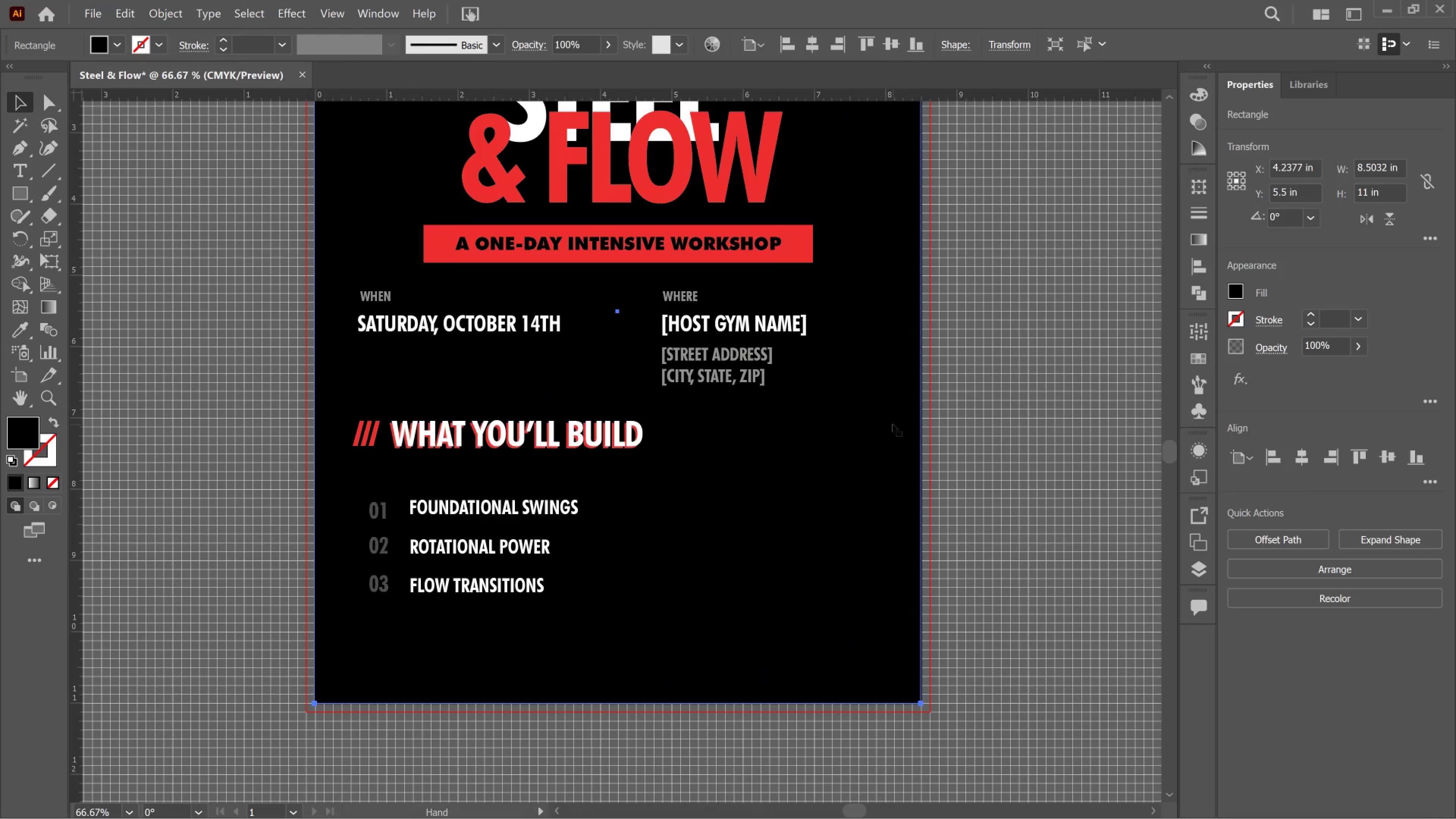 
scroll: coordinate [195, 303], scroll_direction: up, amount: 2.0
 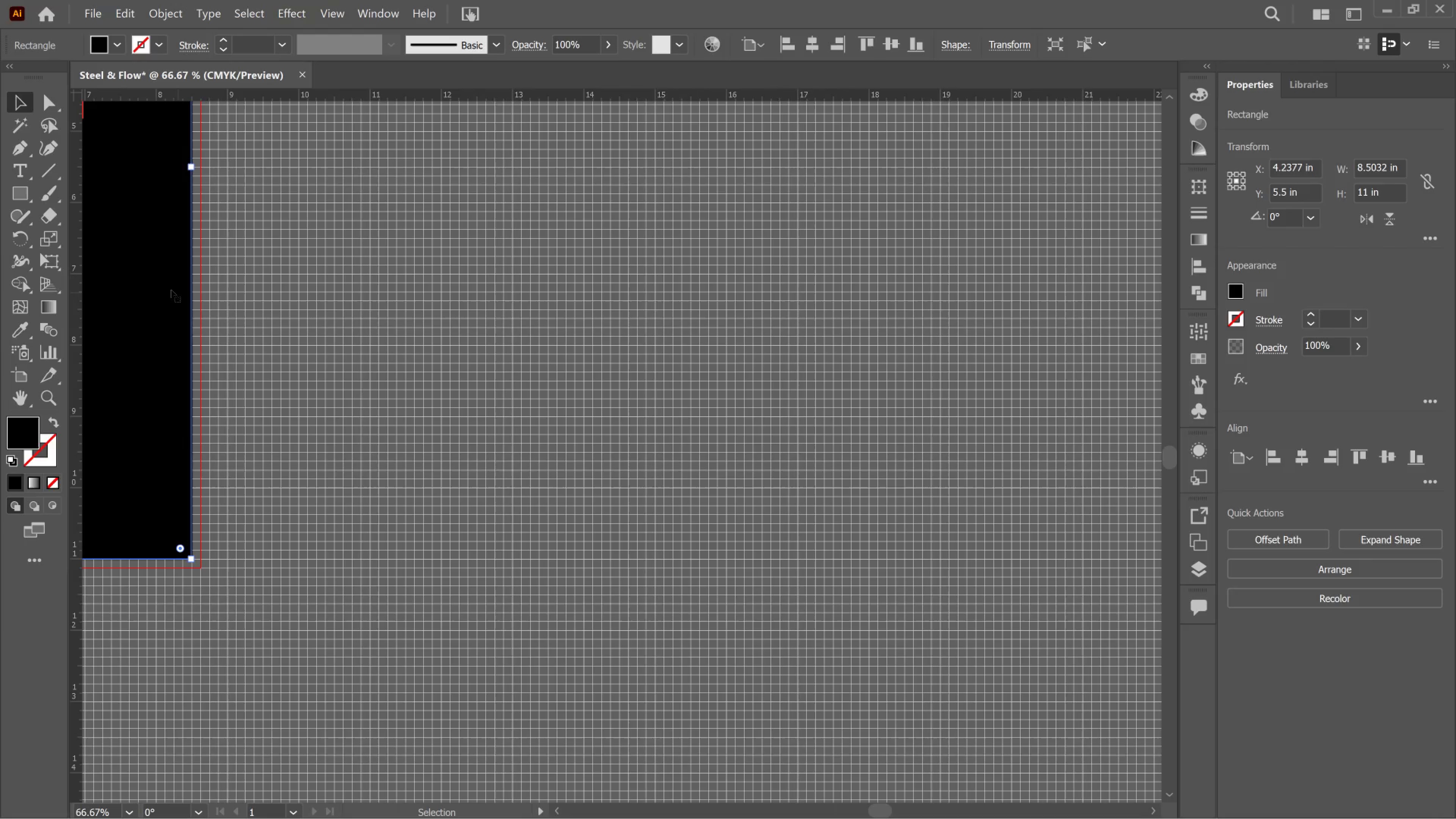 
left_click_drag(start_coordinate=[165, 281], to_coordinate=[894, 424])
 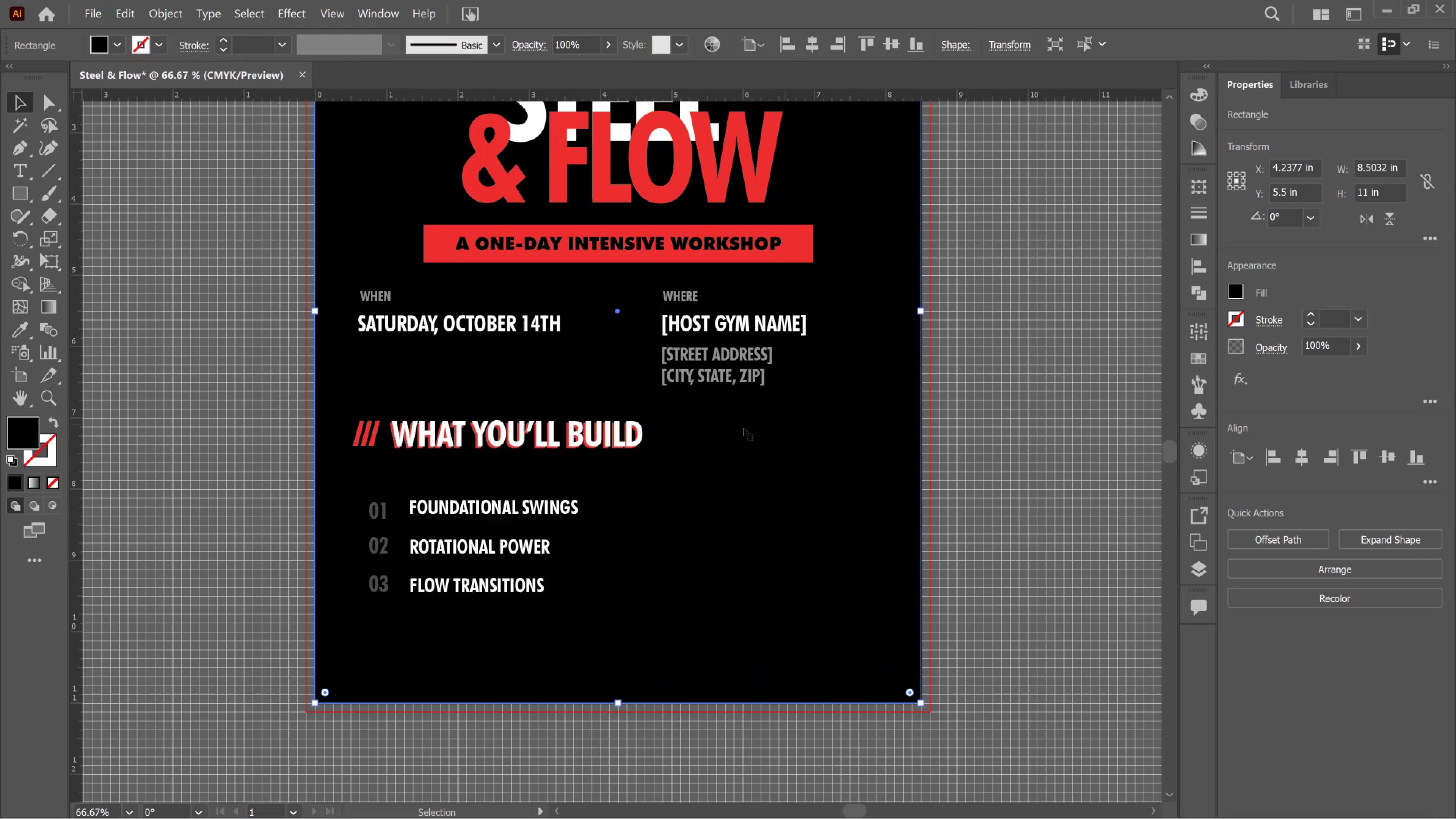 
hold_key(key=Space, duration=0.56)
 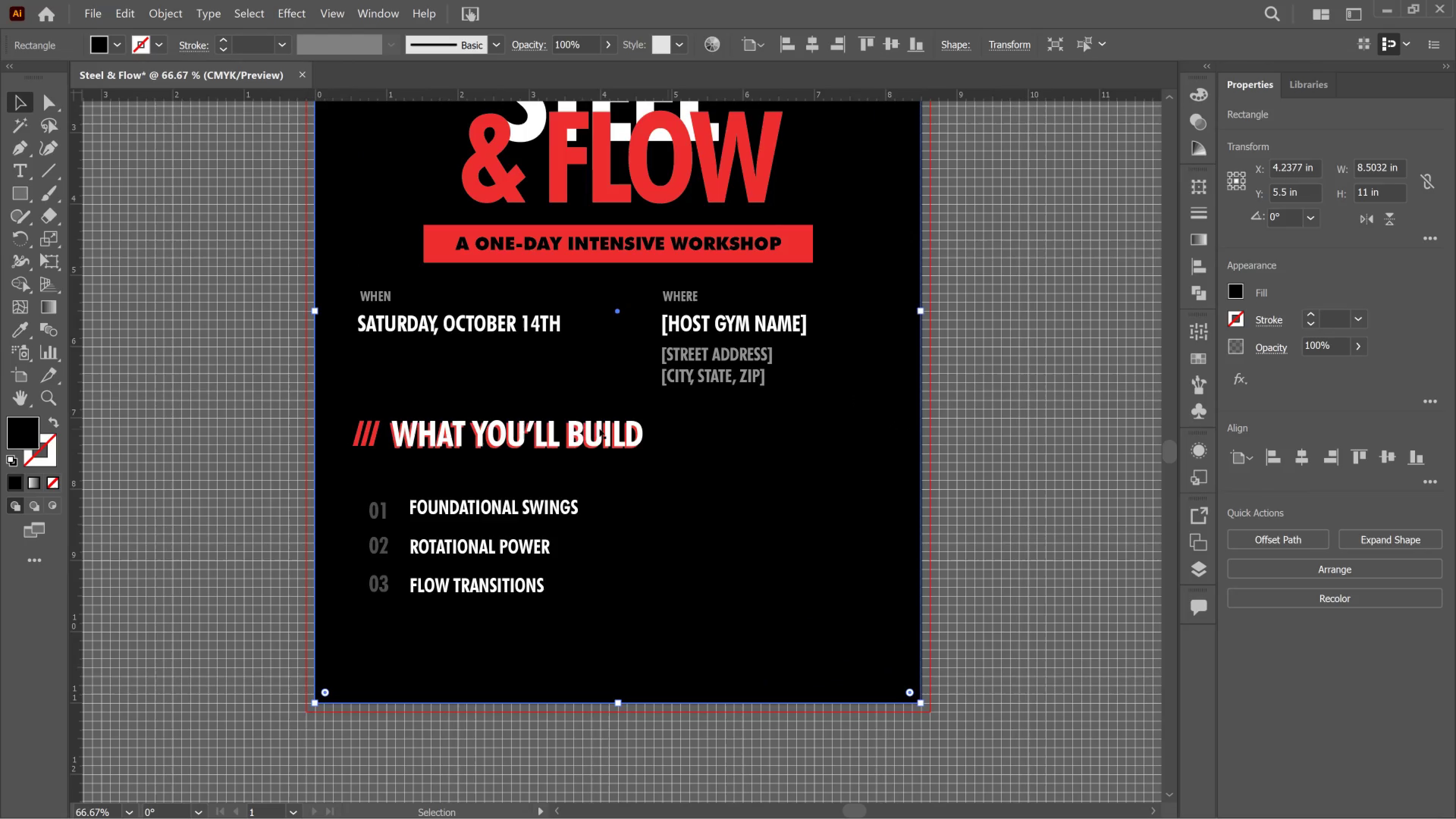 
hold_key(key=Space, duration=0.53)
 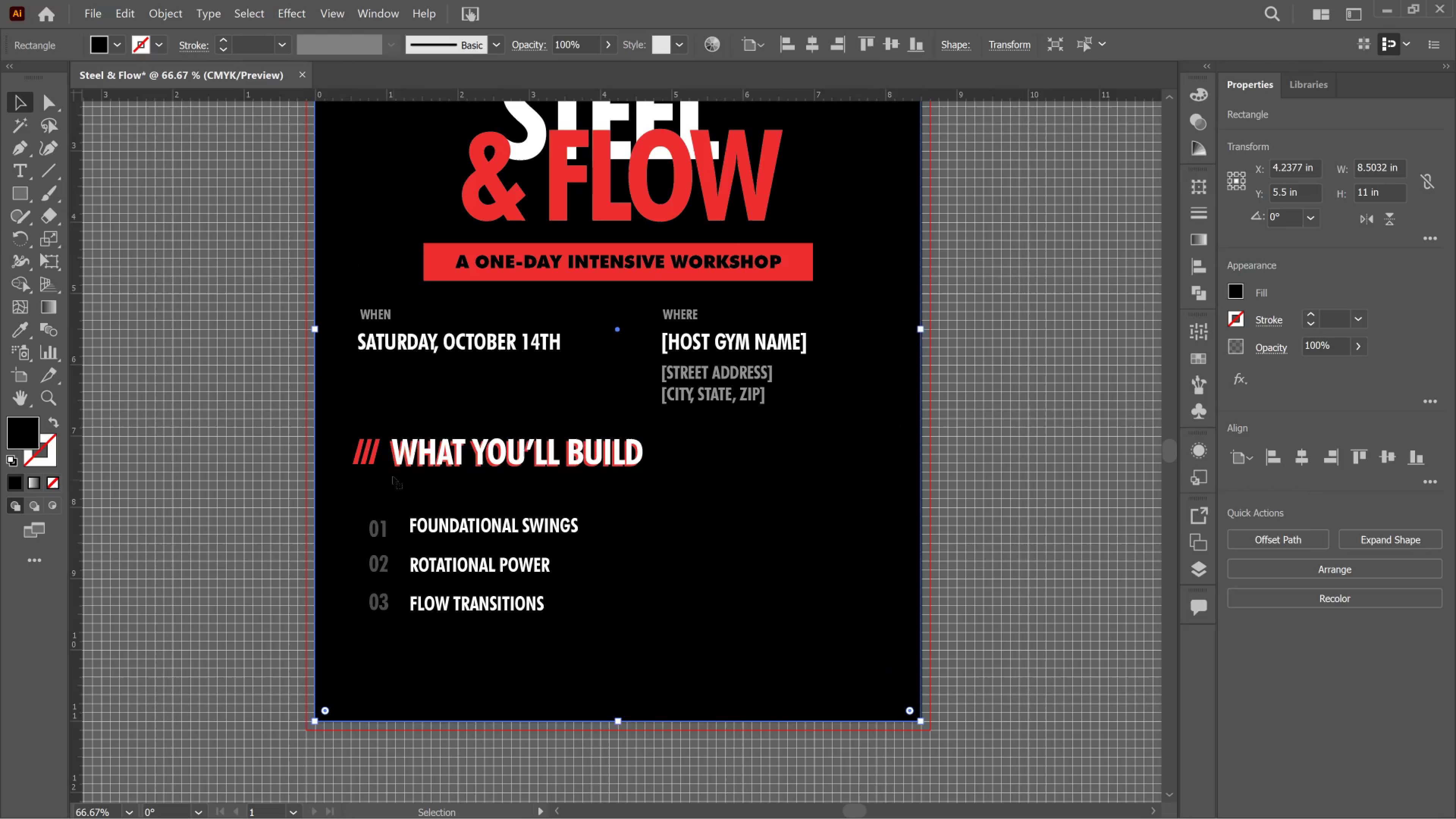 
scroll: coordinate [493, 444], scroll_direction: up, amount: 1.0
 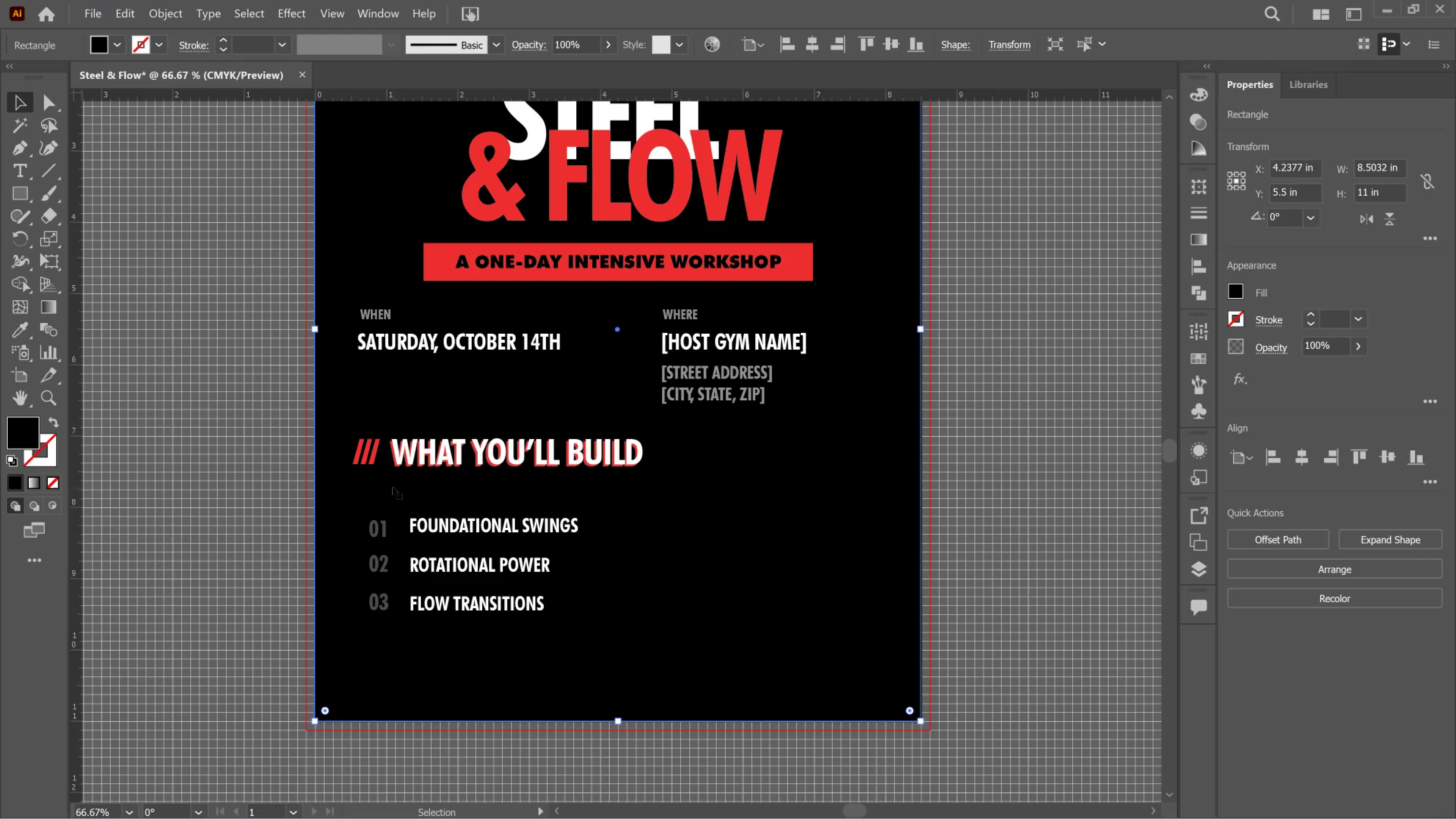 
hold_key(key=ControlLeft, duration=0.31)
scroll: coordinate [393, 476], scroll_direction: up, amount: 2.0
 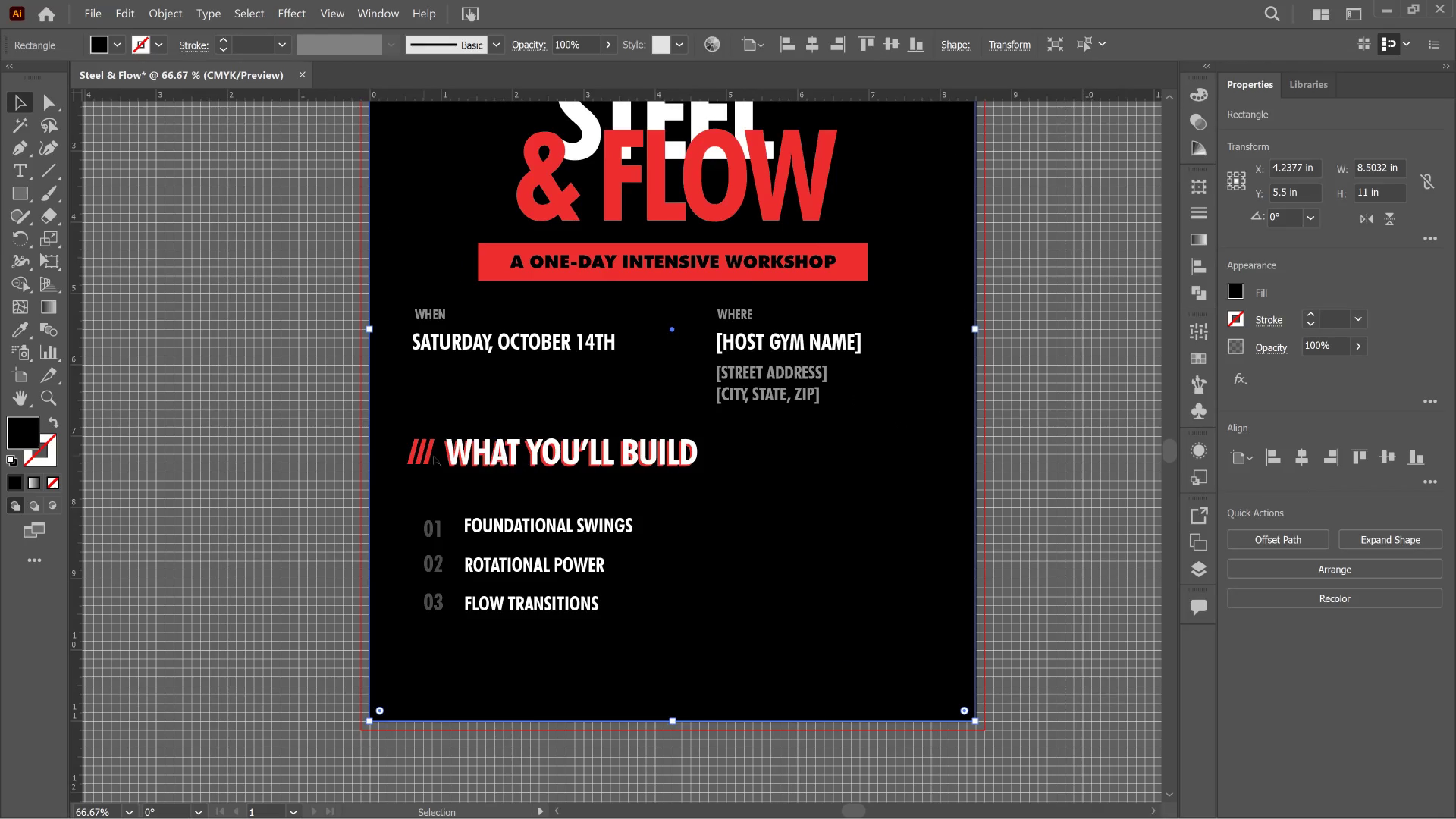 
hold_key(key=AltLeft, duration=0.63)
scroll: coordinate [468, 460], scroll_direction: up, amount: 3.0
 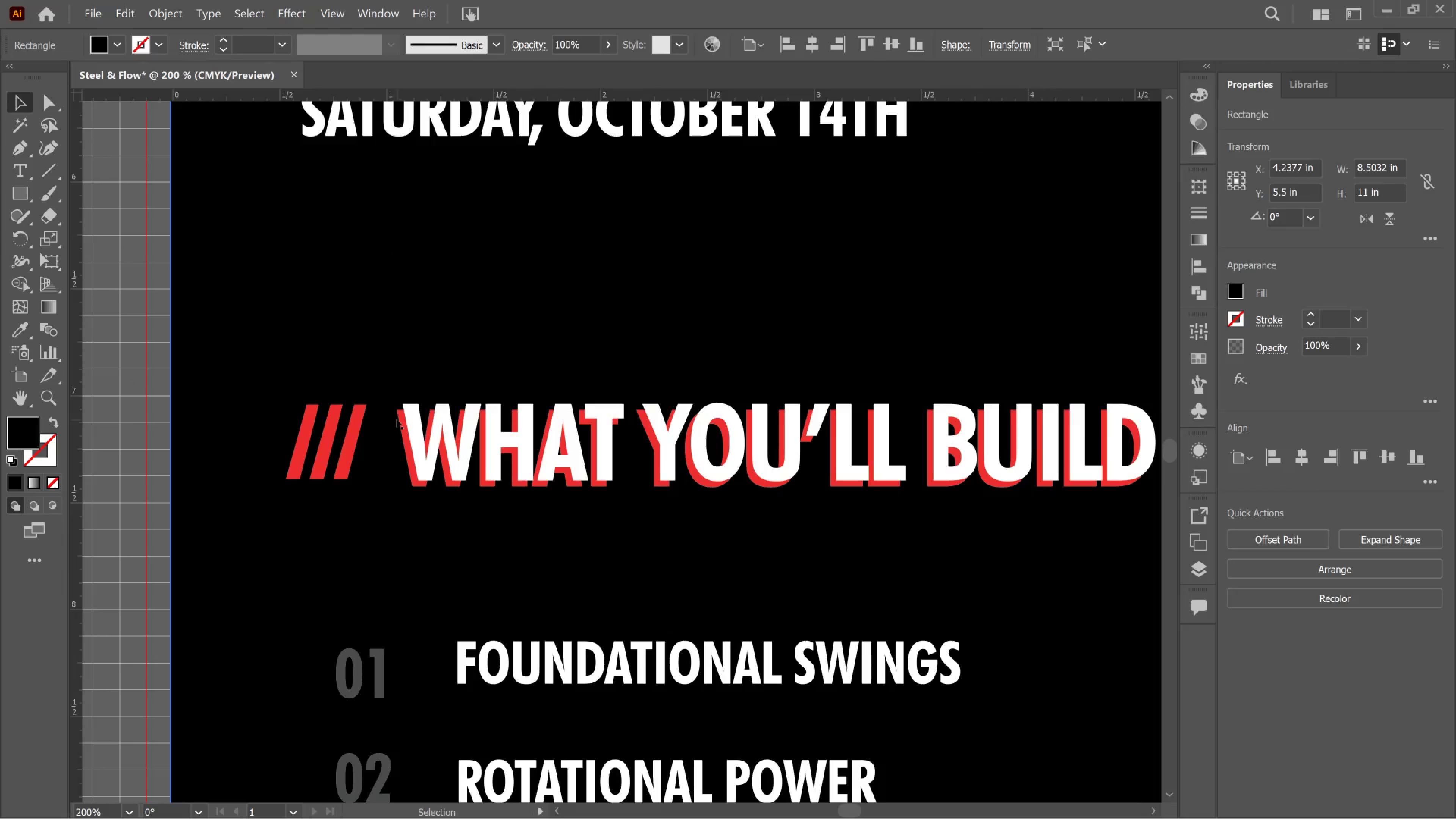 
left_click([401, 420])
 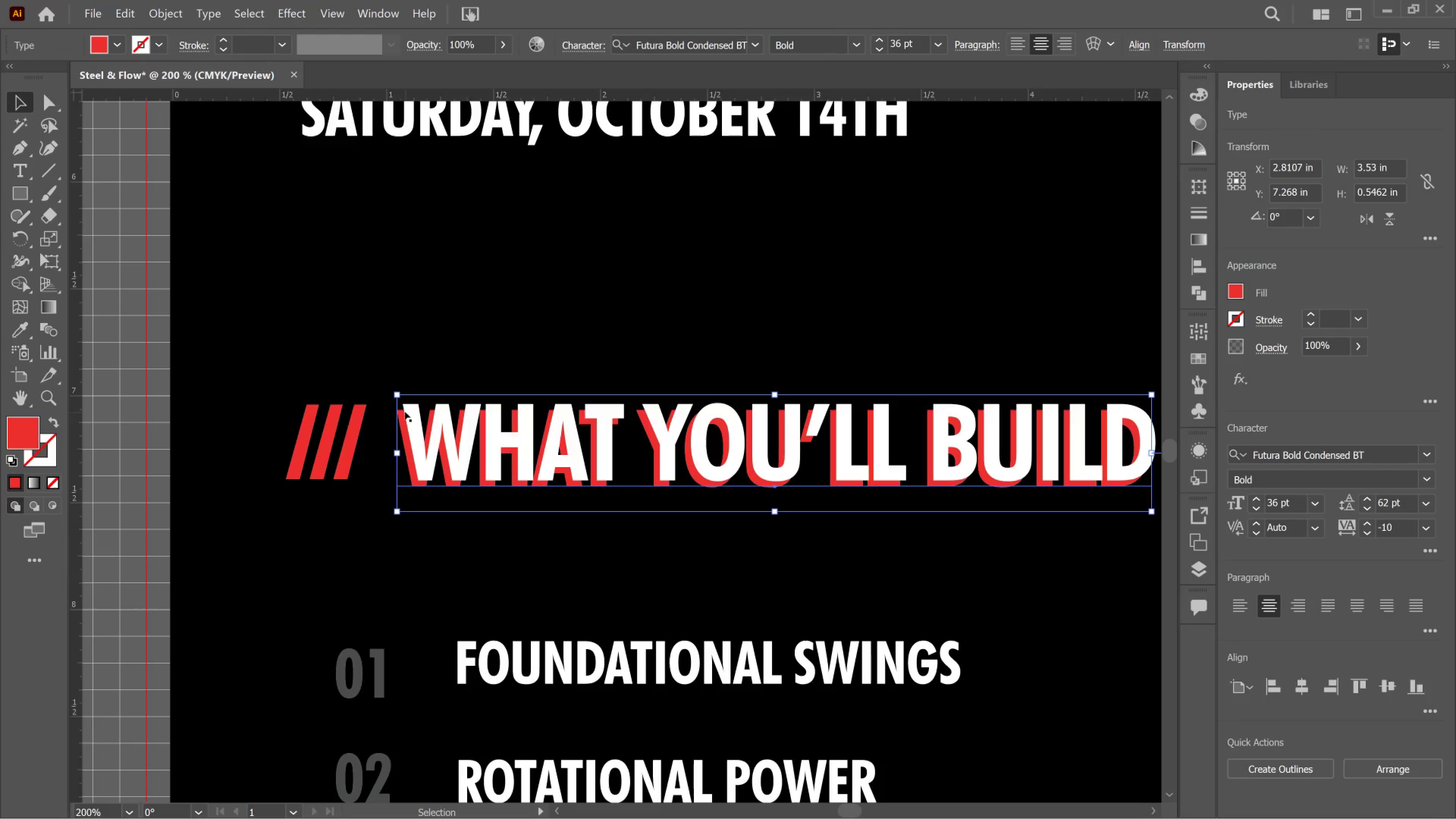 
key(Shift+ArrowDown)
 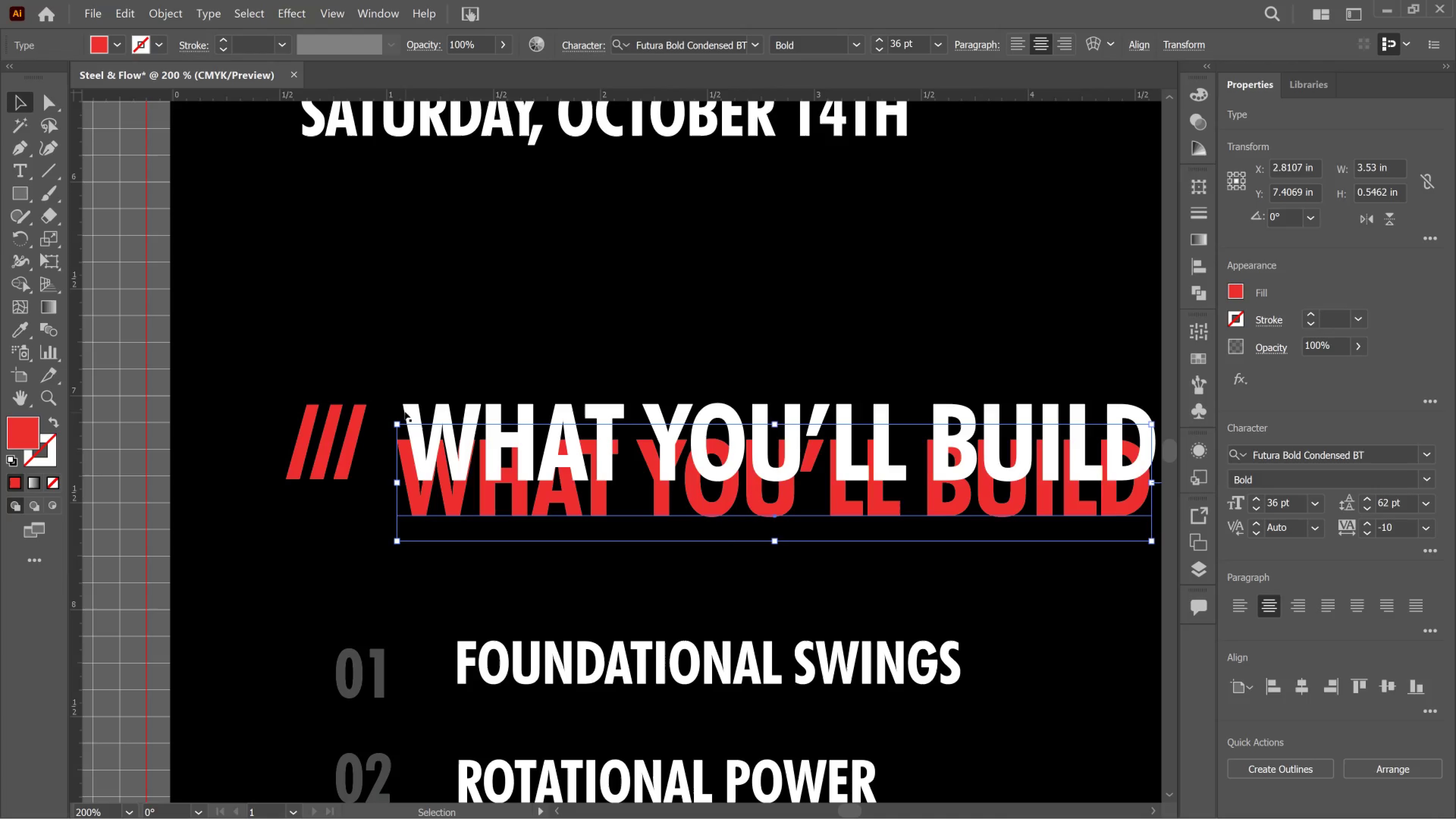 
key(ArrowUp)
 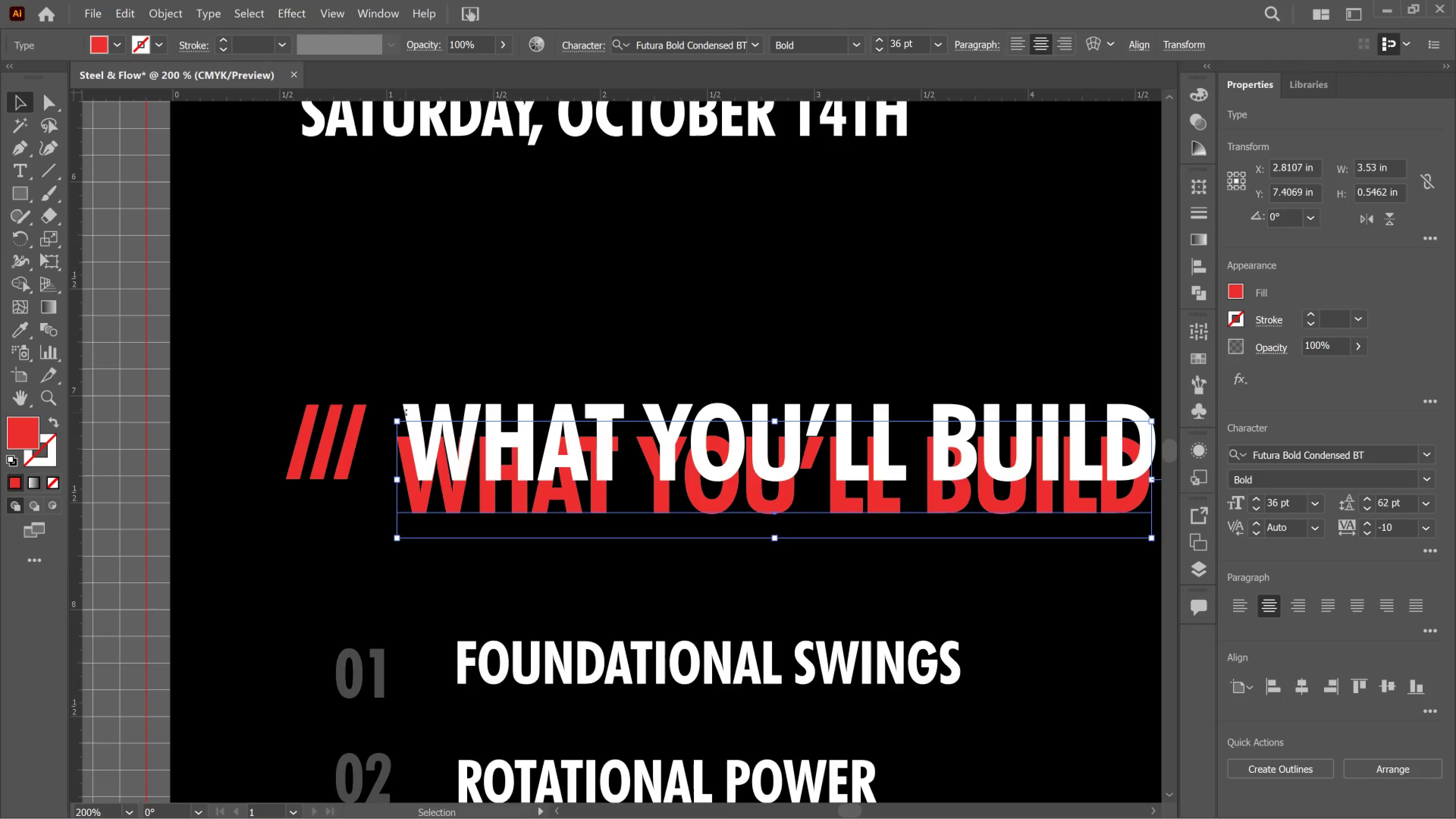 
key(ArrowUp)
 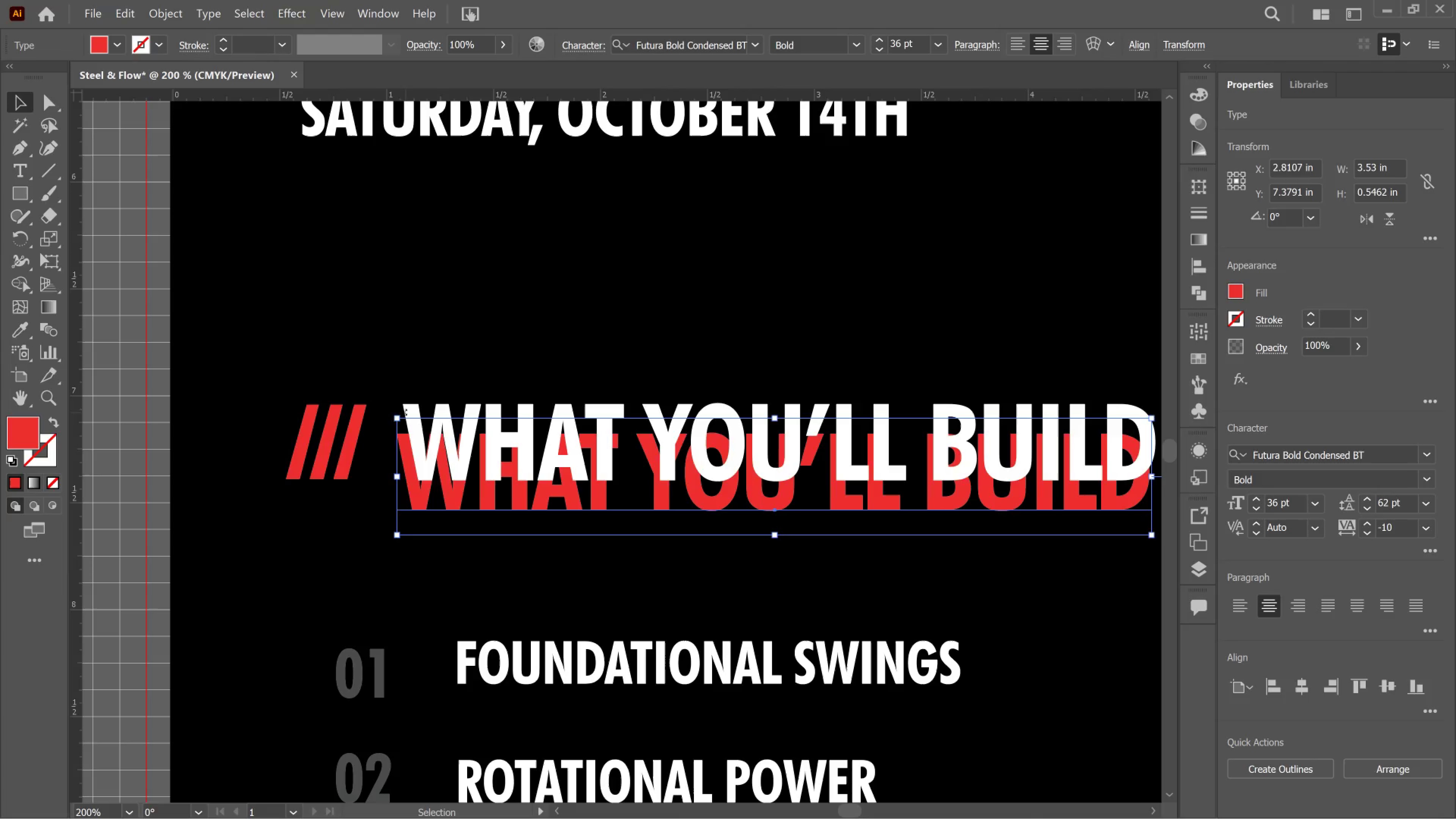 
key(ArrowUp)
 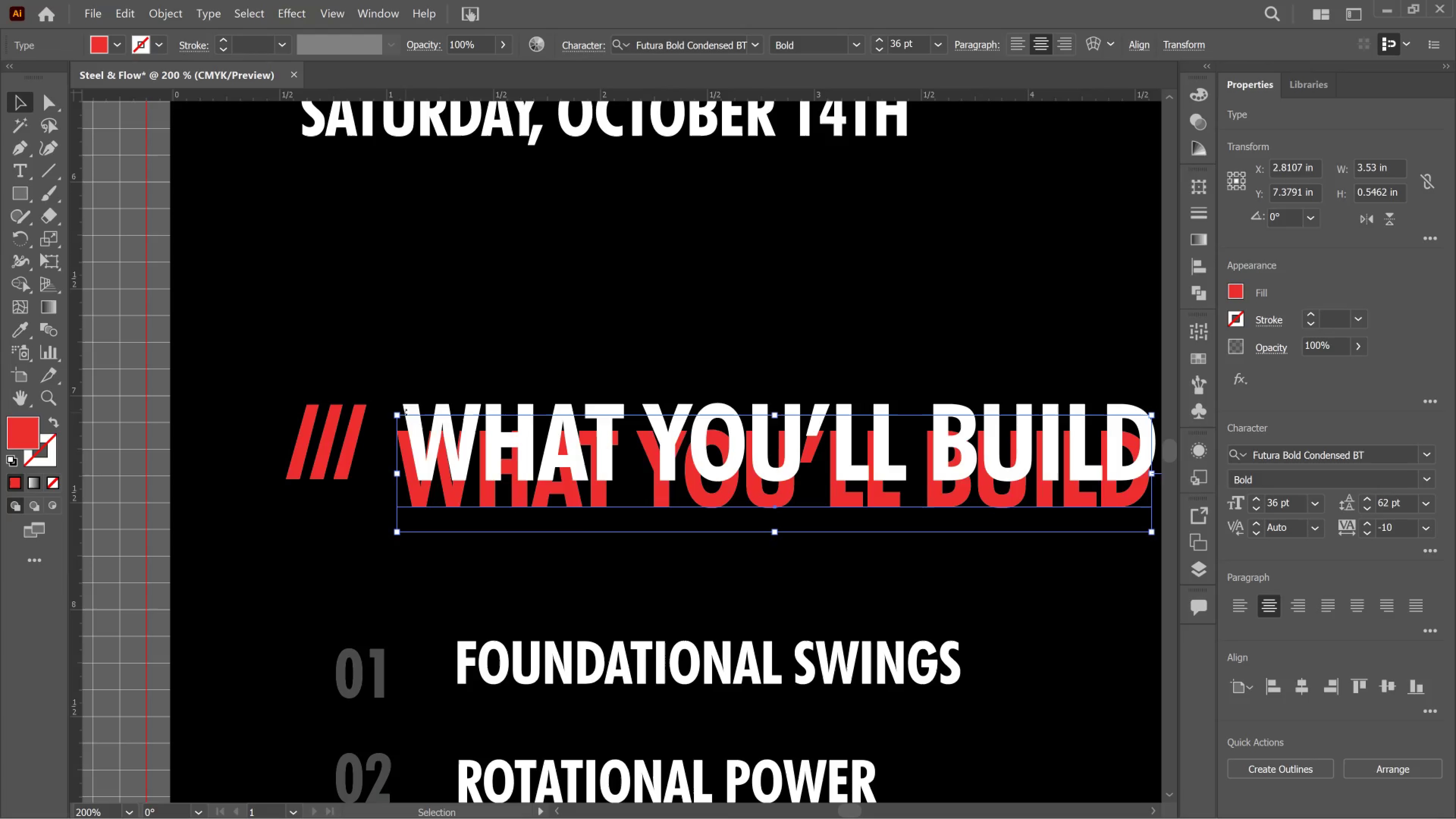 
key(ArrowUp)
 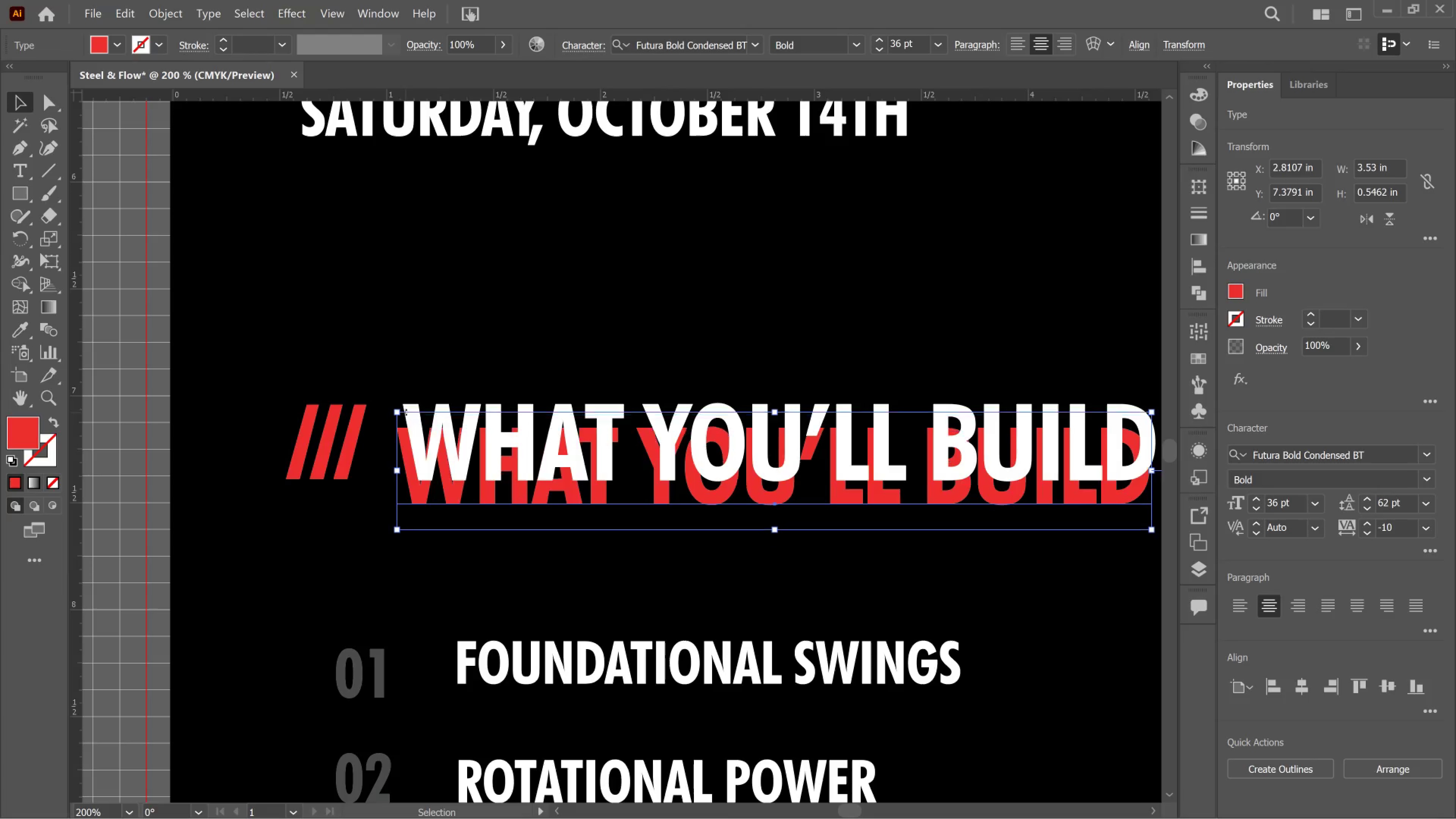 
key(ArrowUp)
 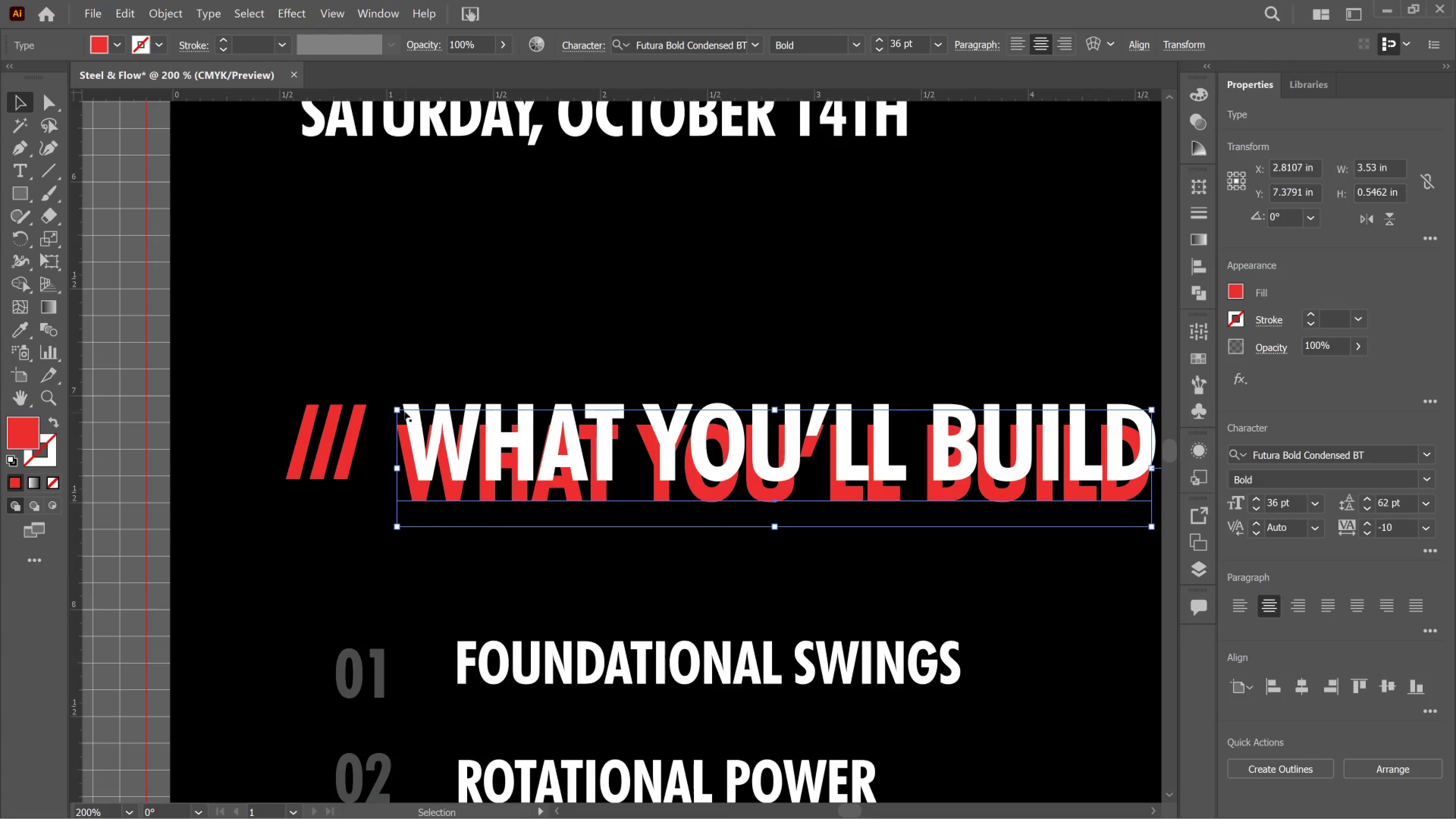 
key(ArrowUp)
 